 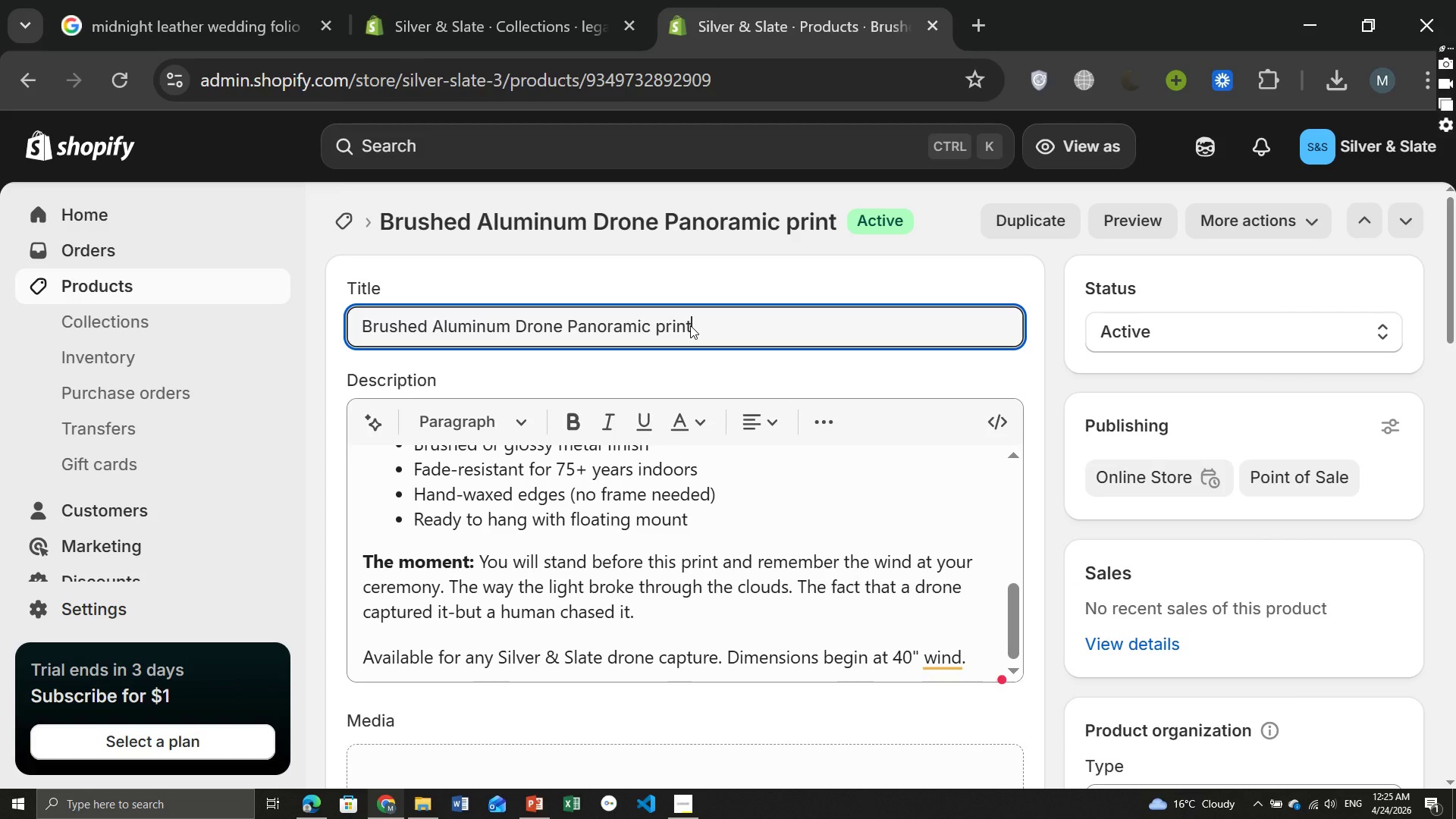 
left_click([664, 326])
 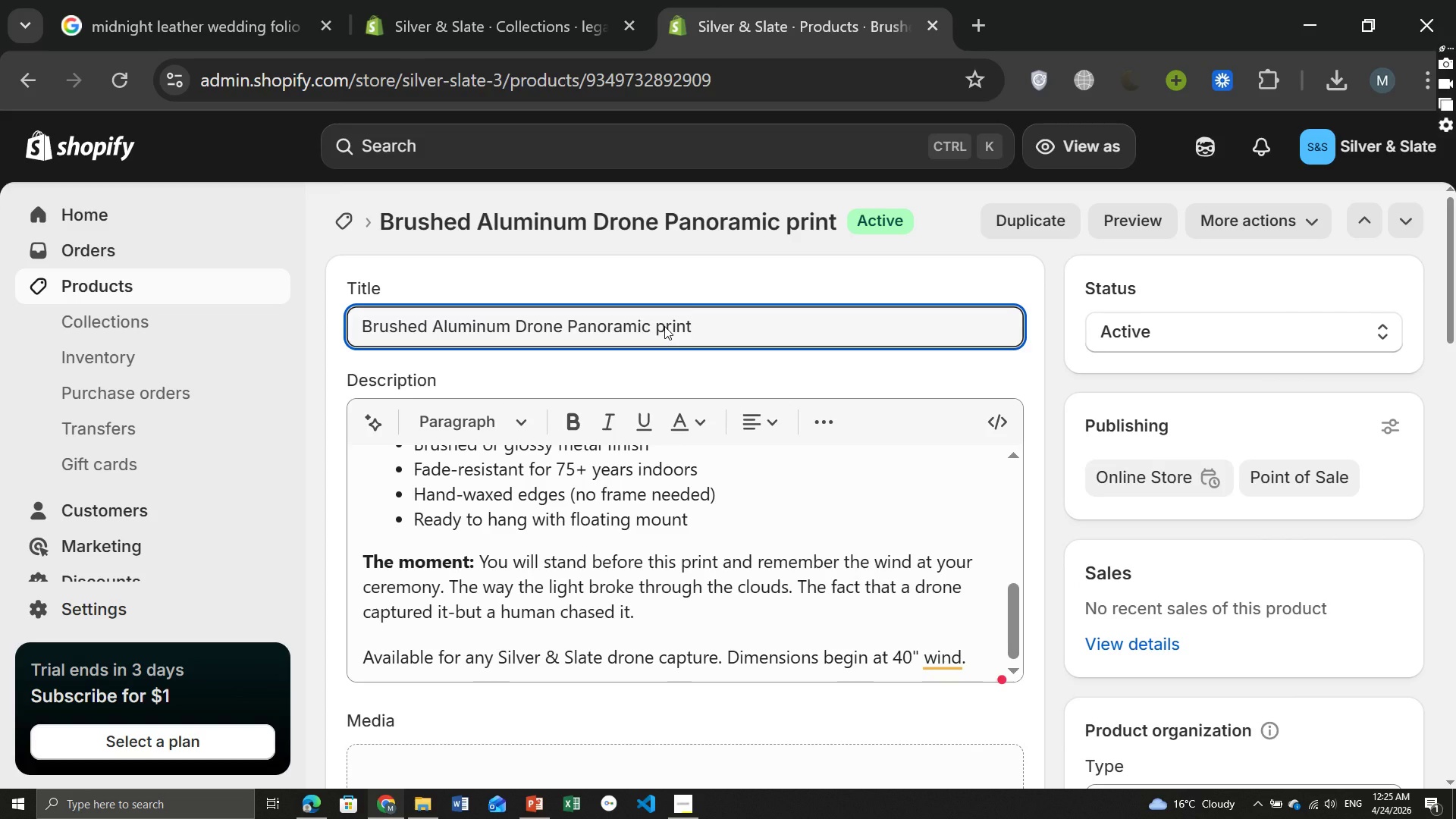 
key(Backspace)
 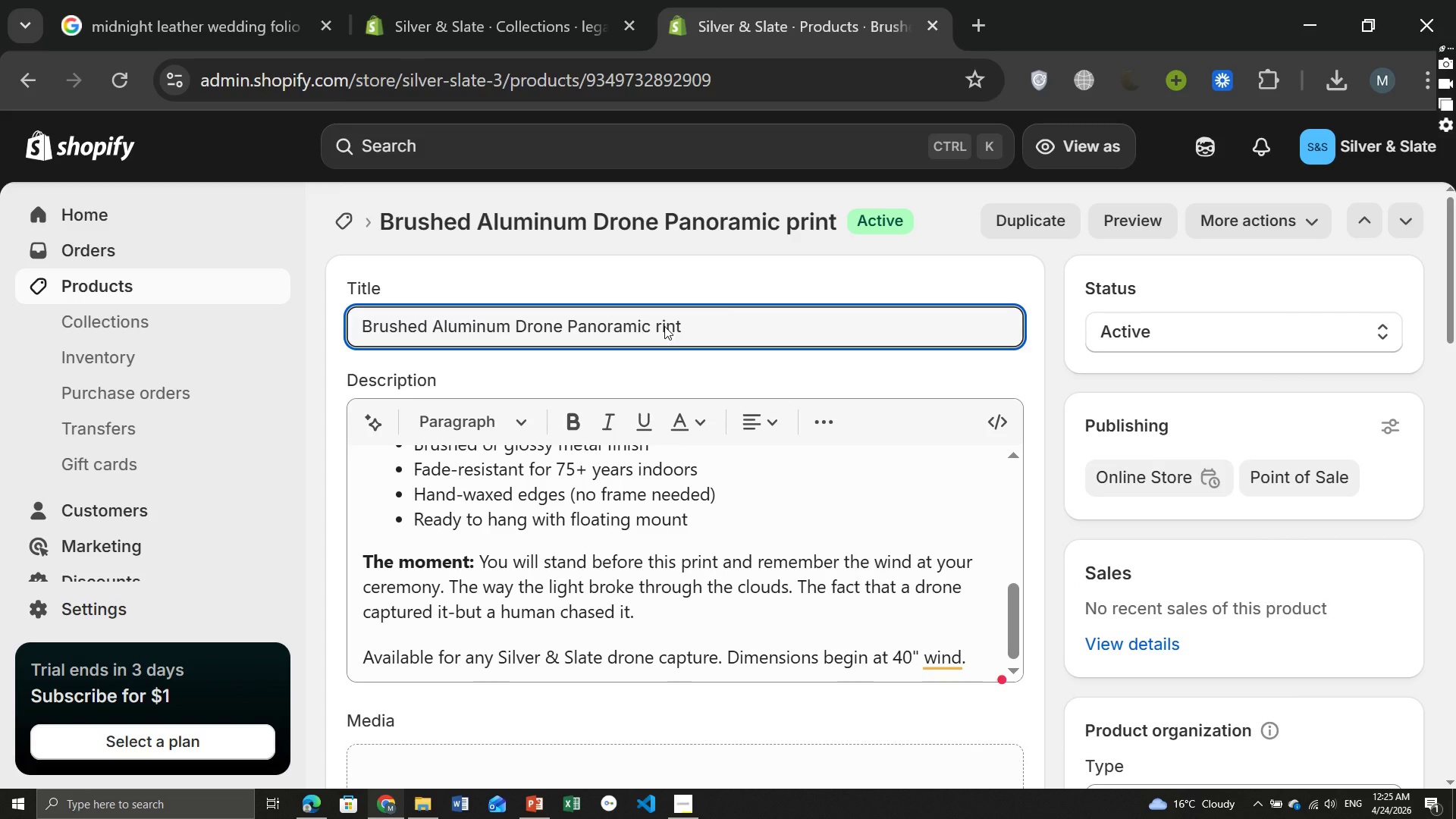 
key(CapsLock)
 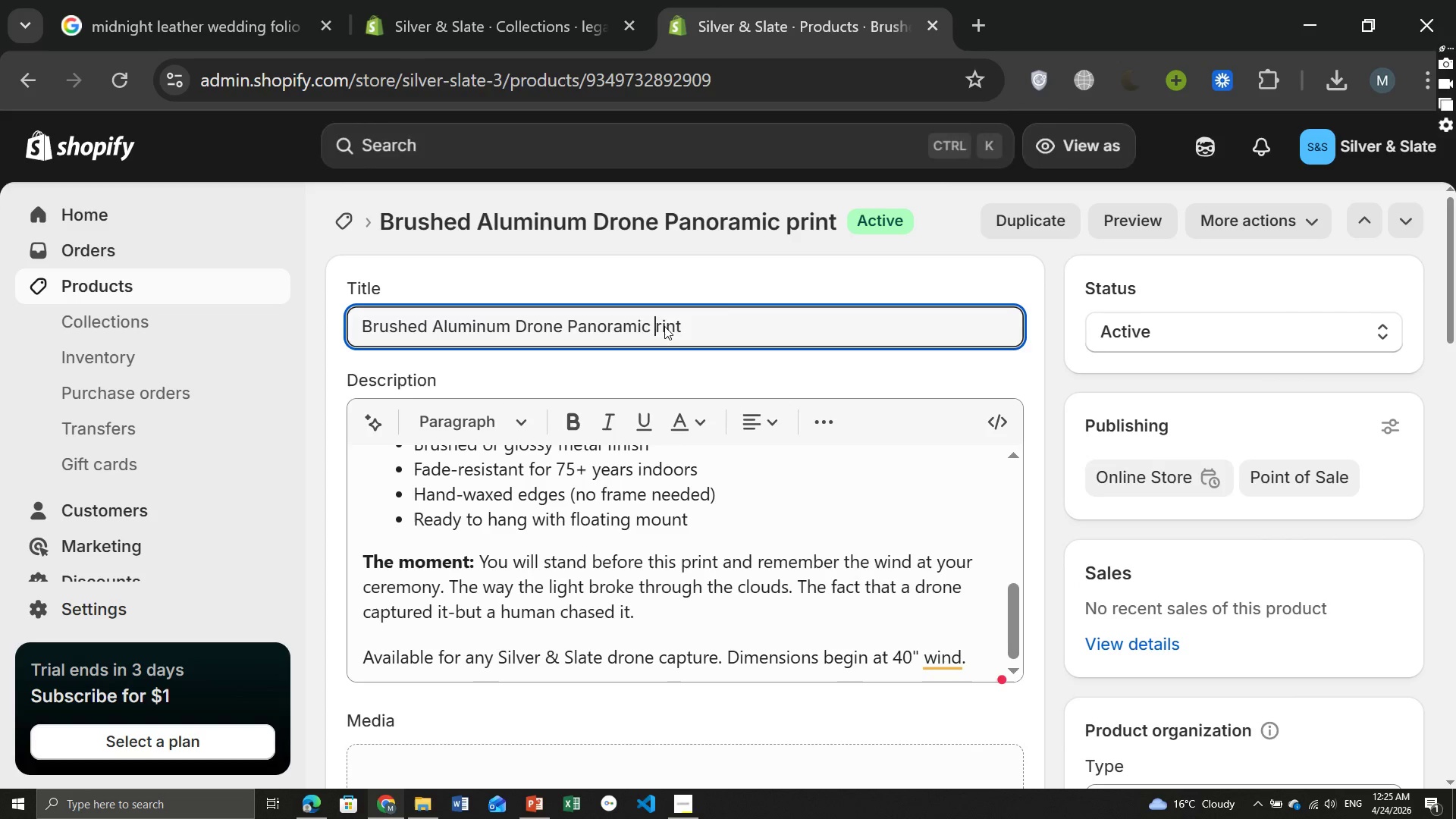 
key(P)
 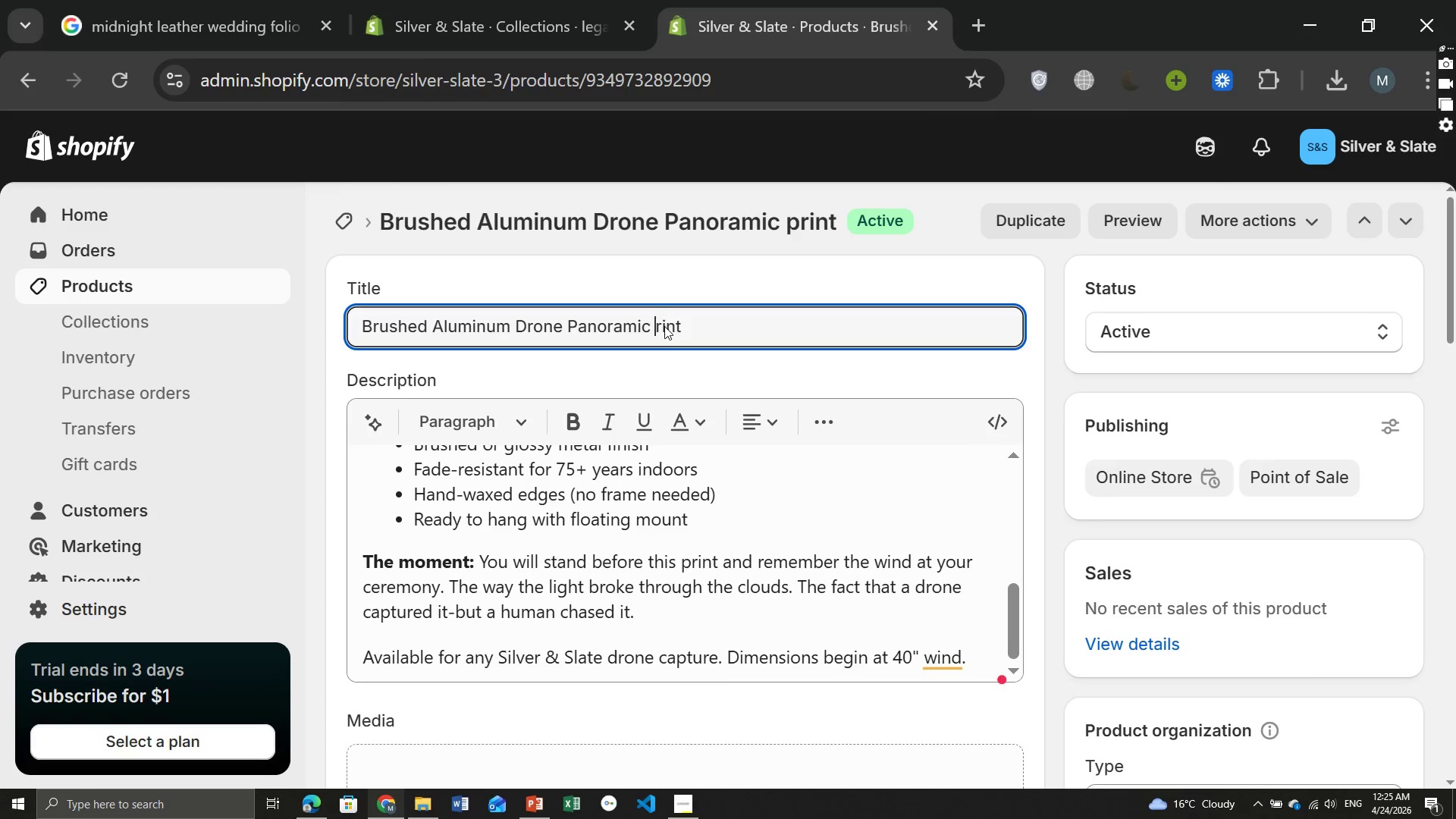 
key(CapsLock)
 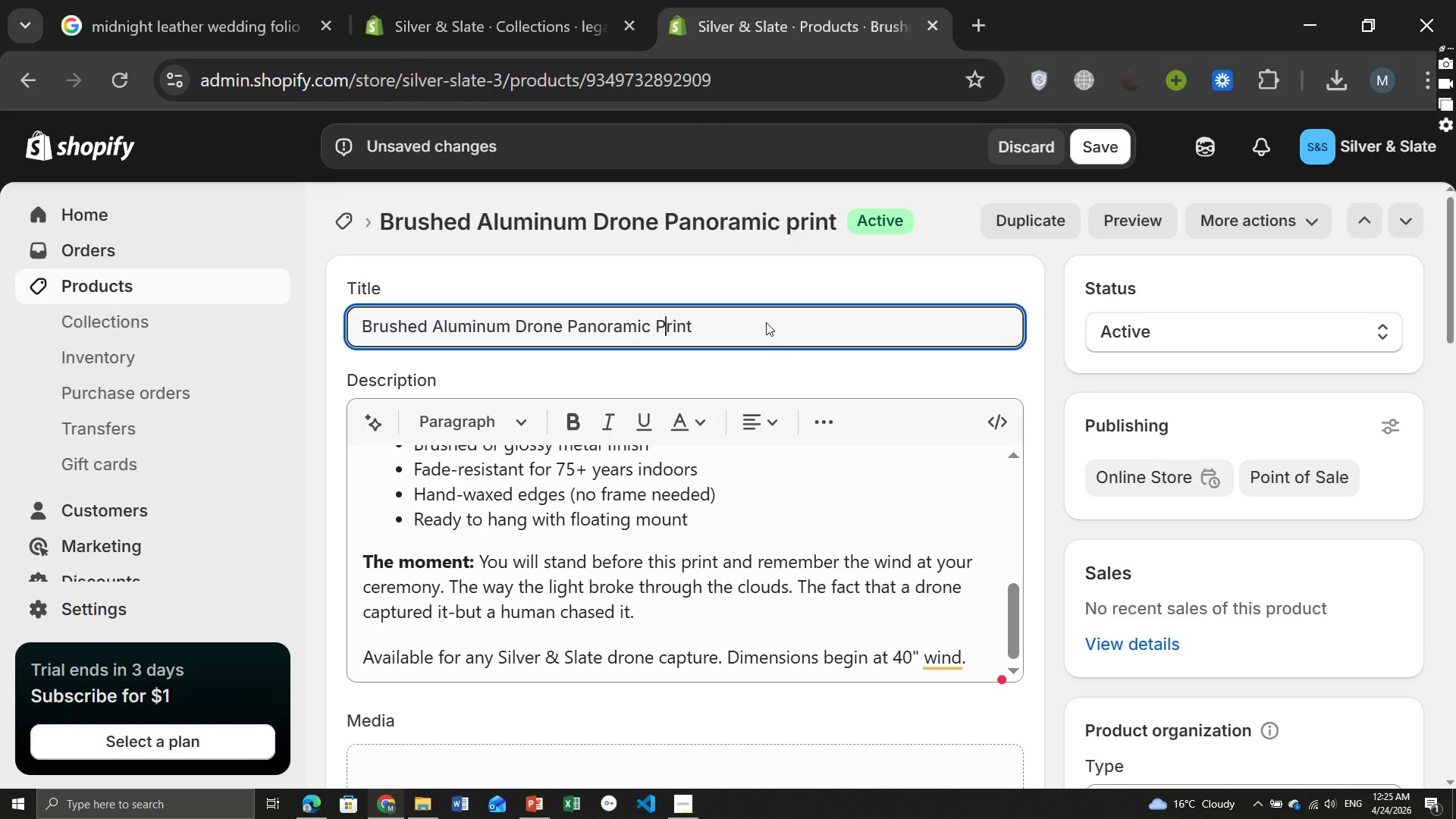 
key(Control+ControlLeft)
 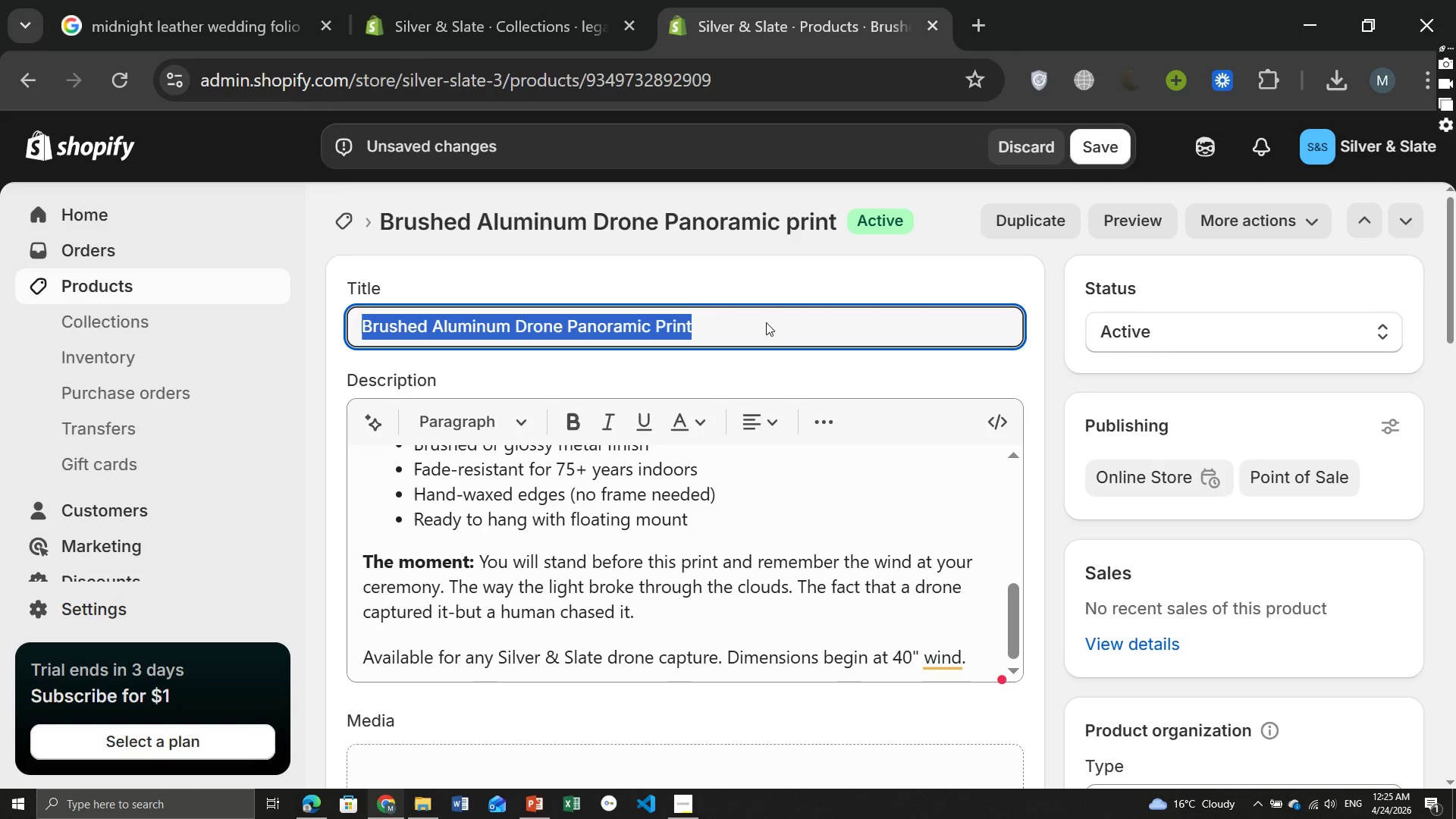 
key(Control+A)
 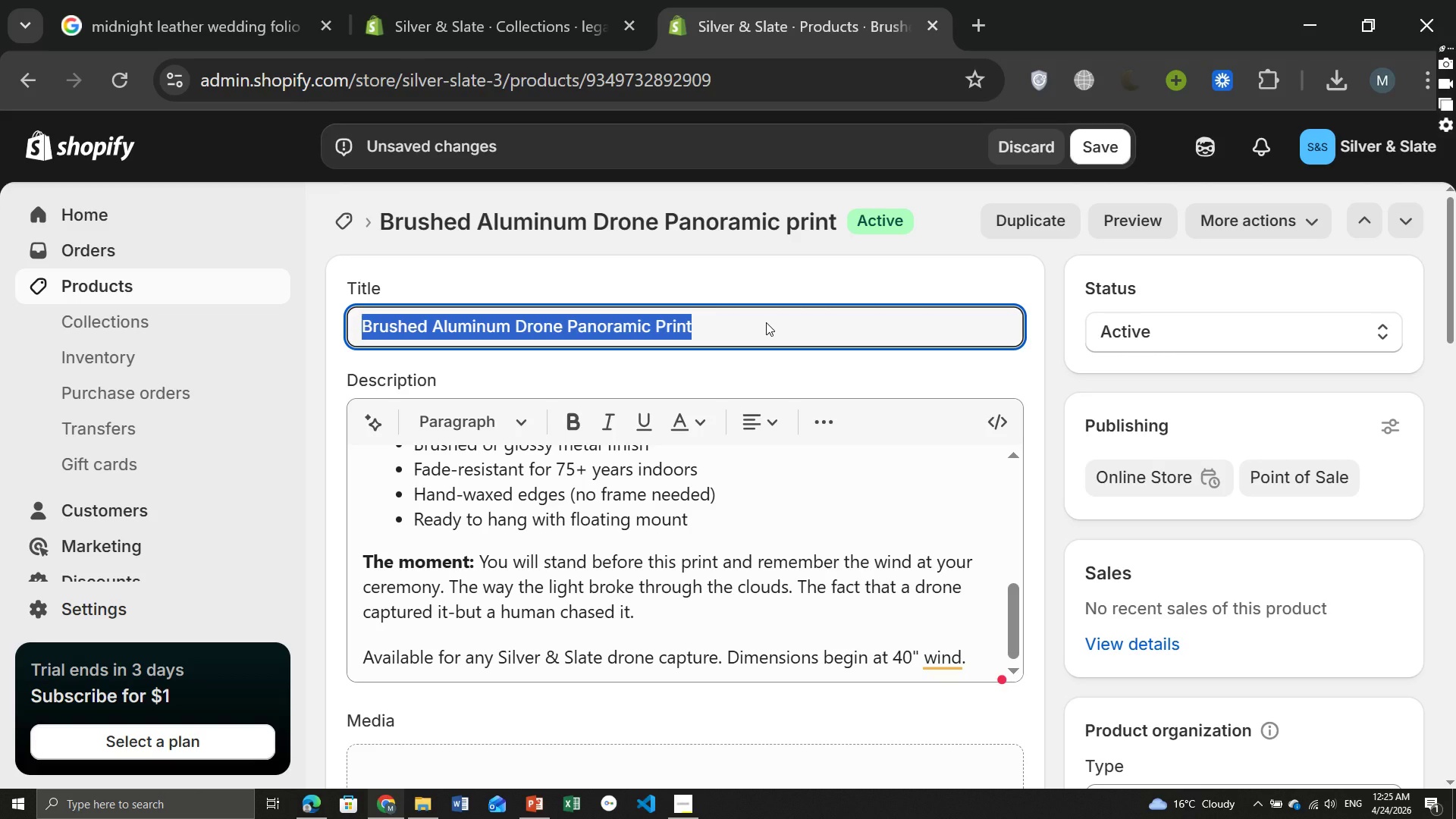 
key(Control+ControlLeft)
 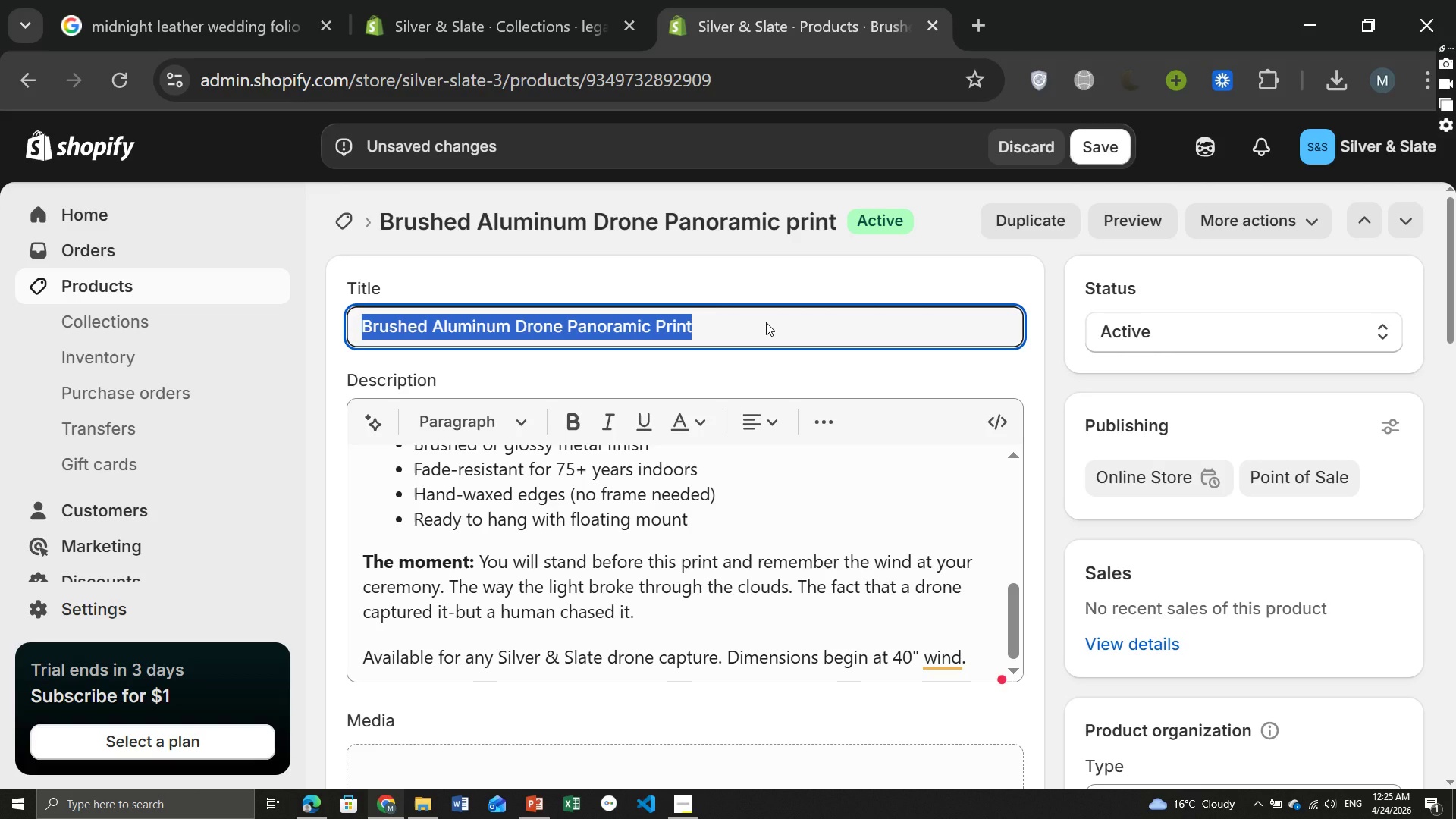 
key(Control+C)
 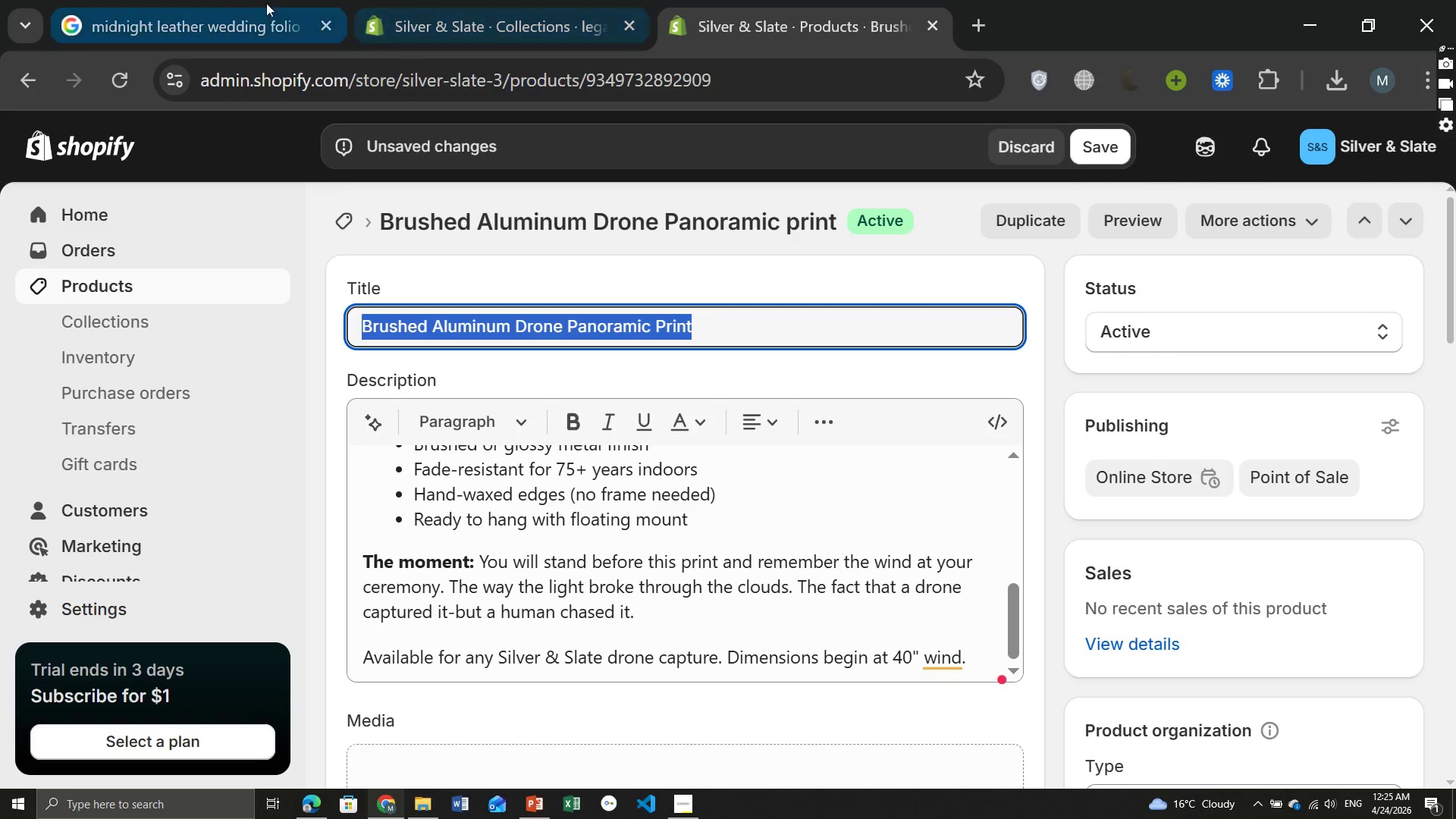 
left_click([250, 0])
 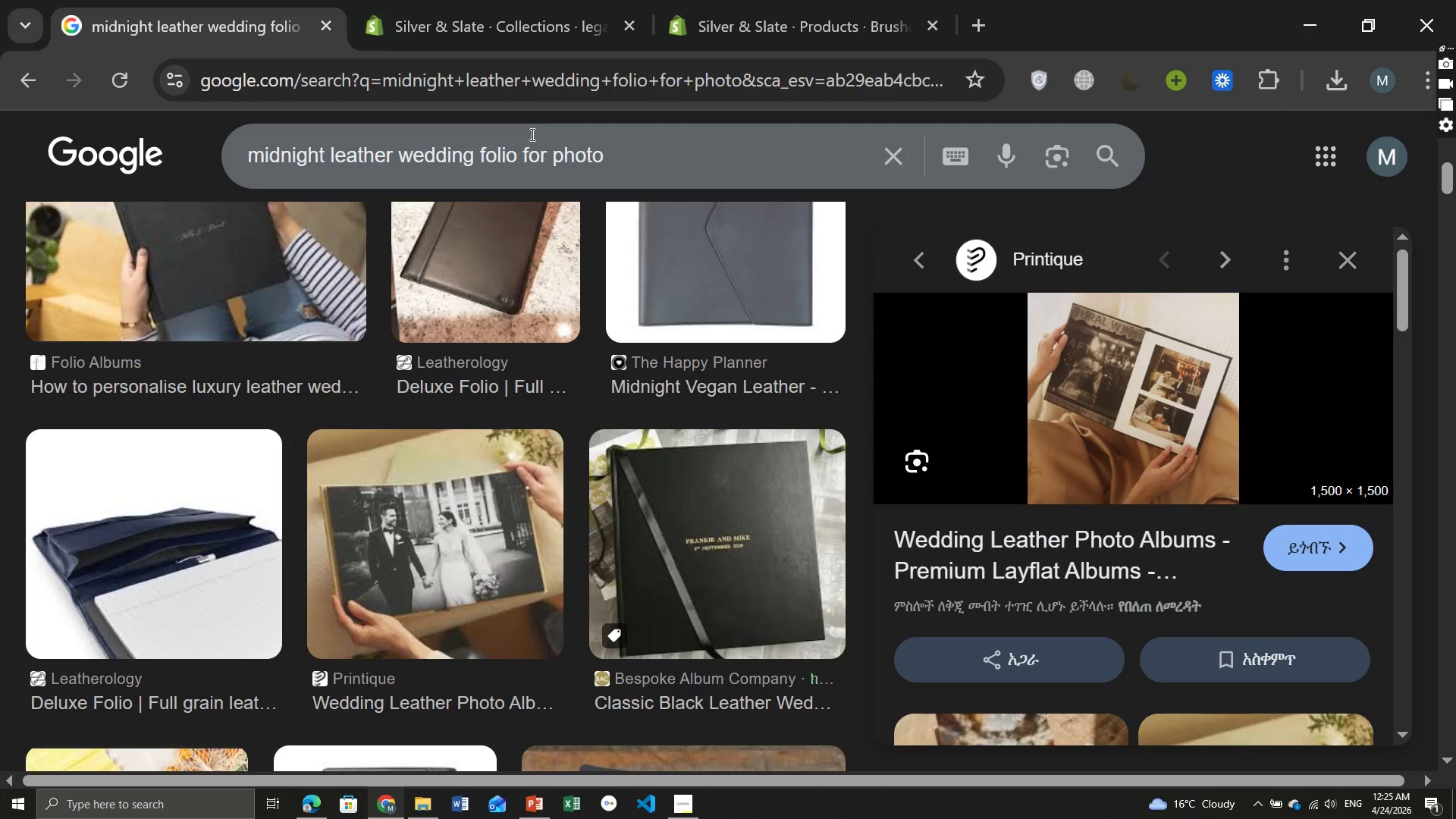 
left_click([536, 139])
 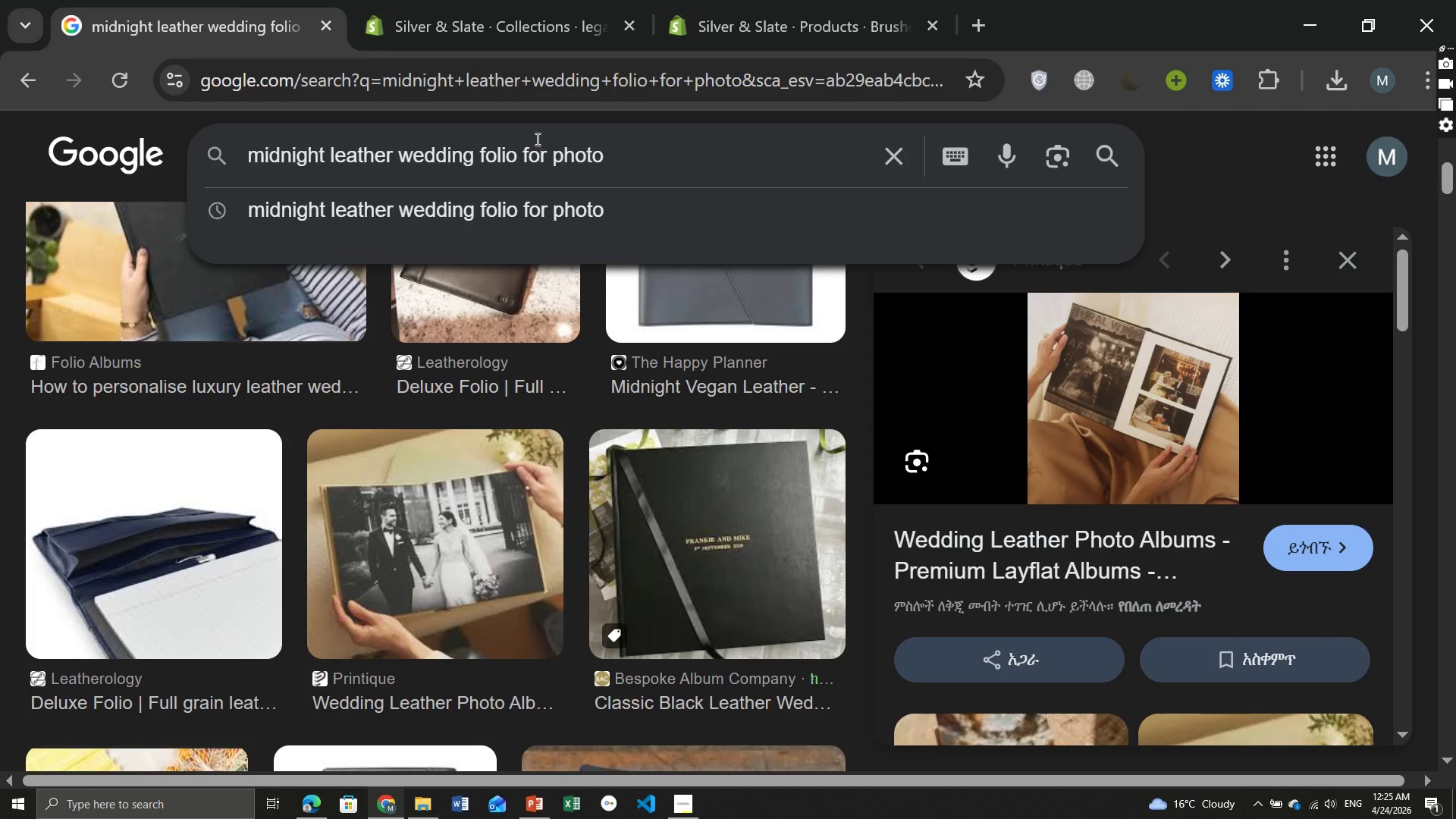 
key(Control+ControlLeft)
 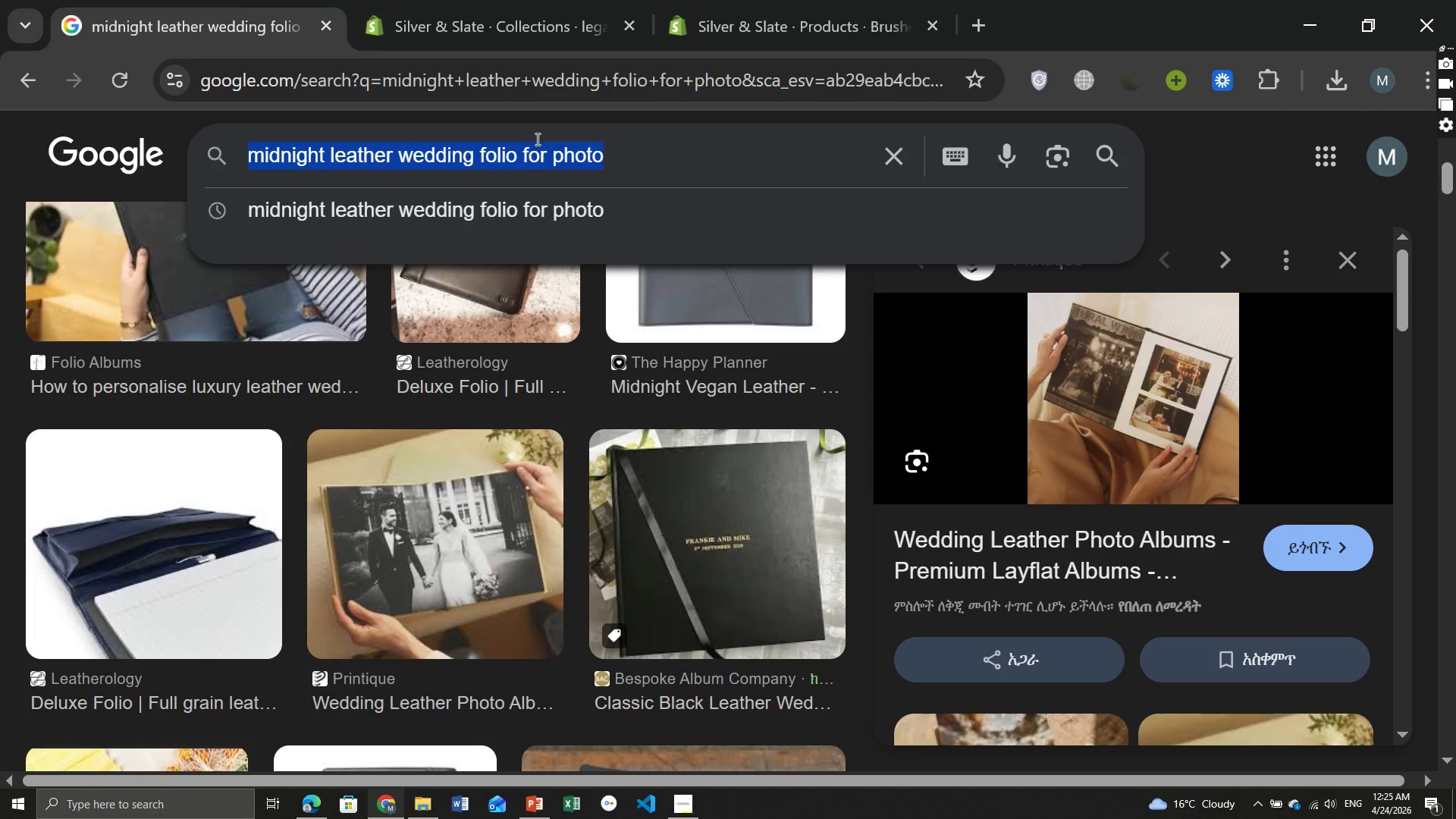 
key(Control+A)
 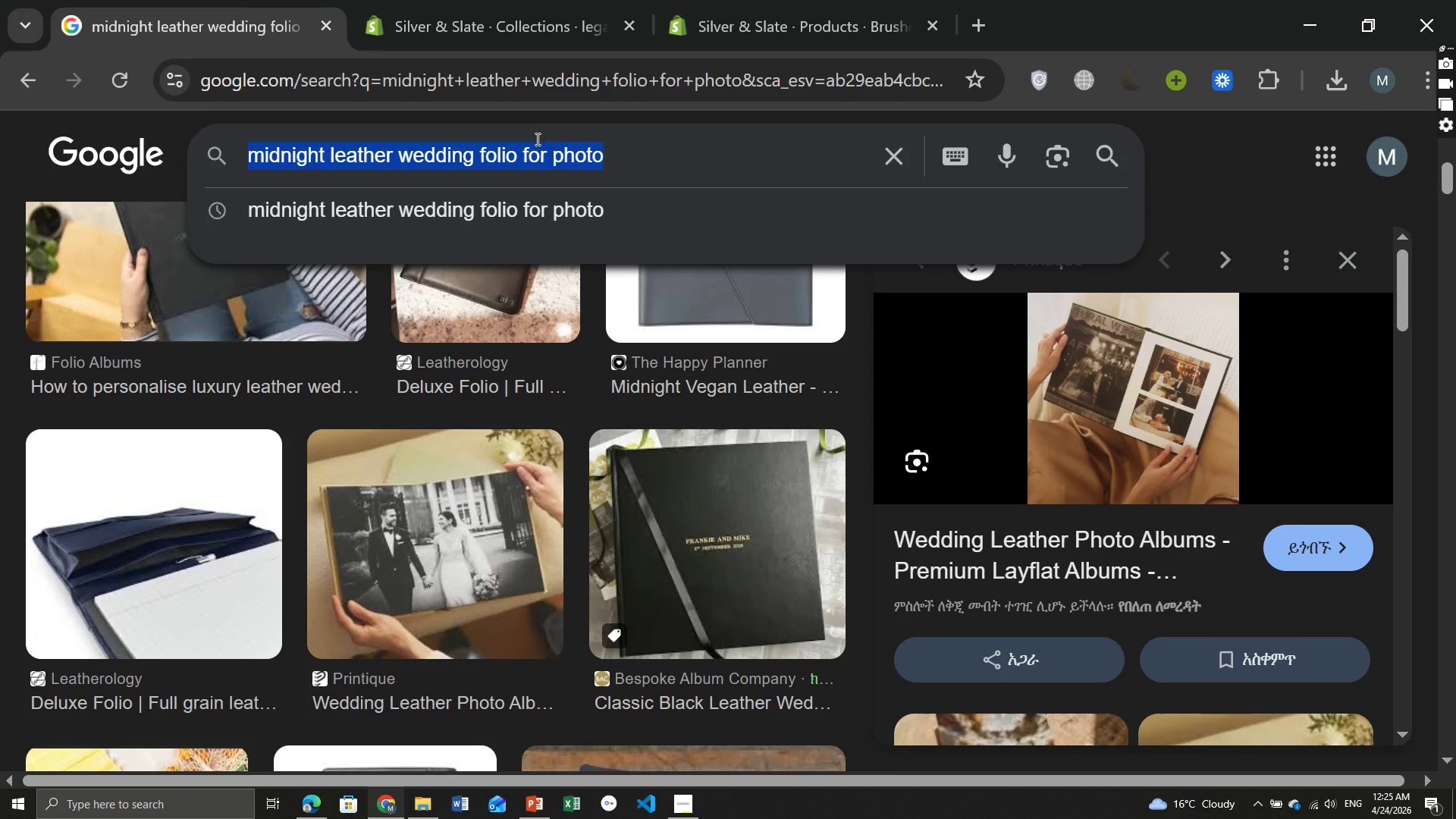 
key(Control+ControlLeft)
 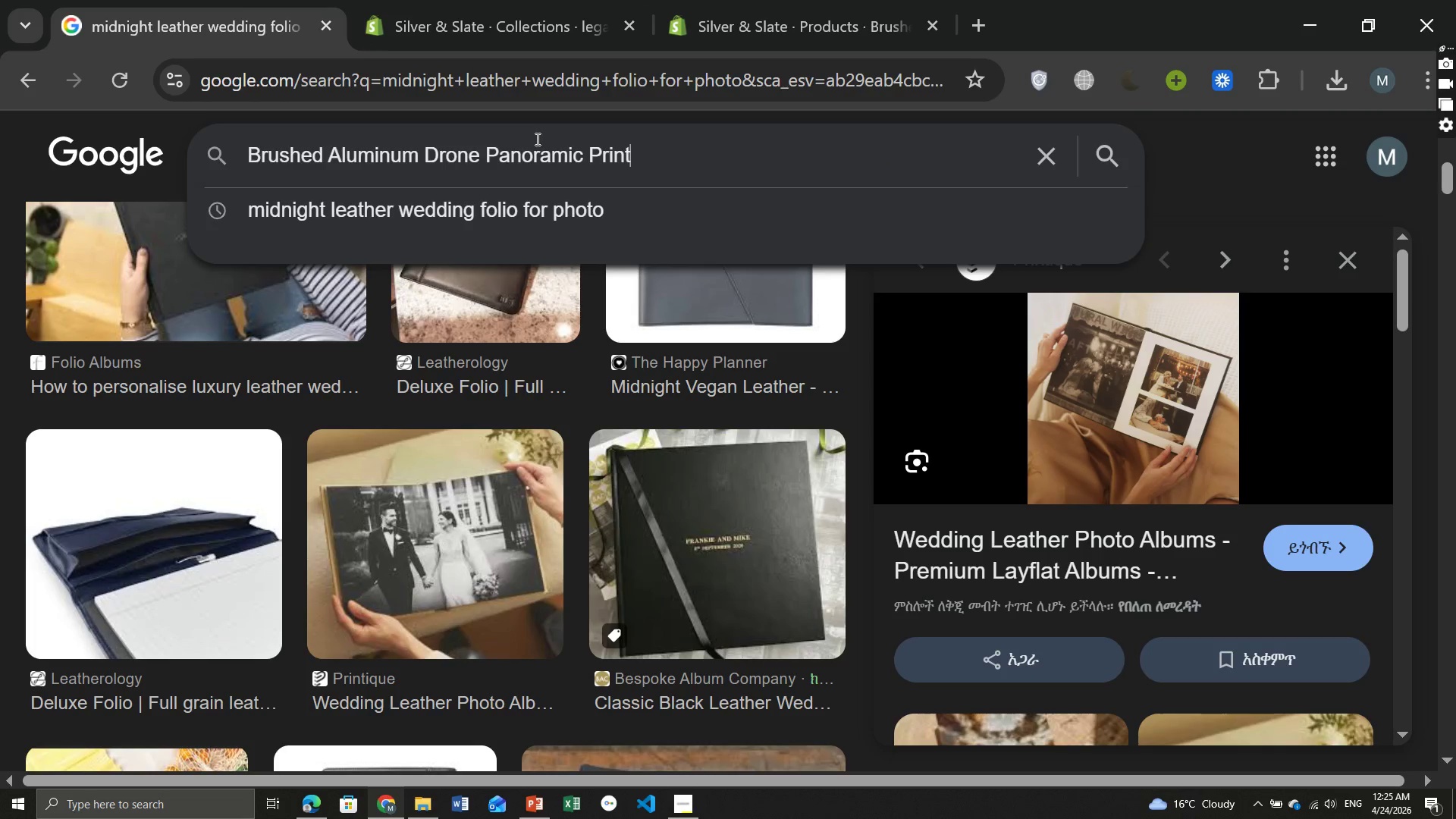 
key(Control+V)
 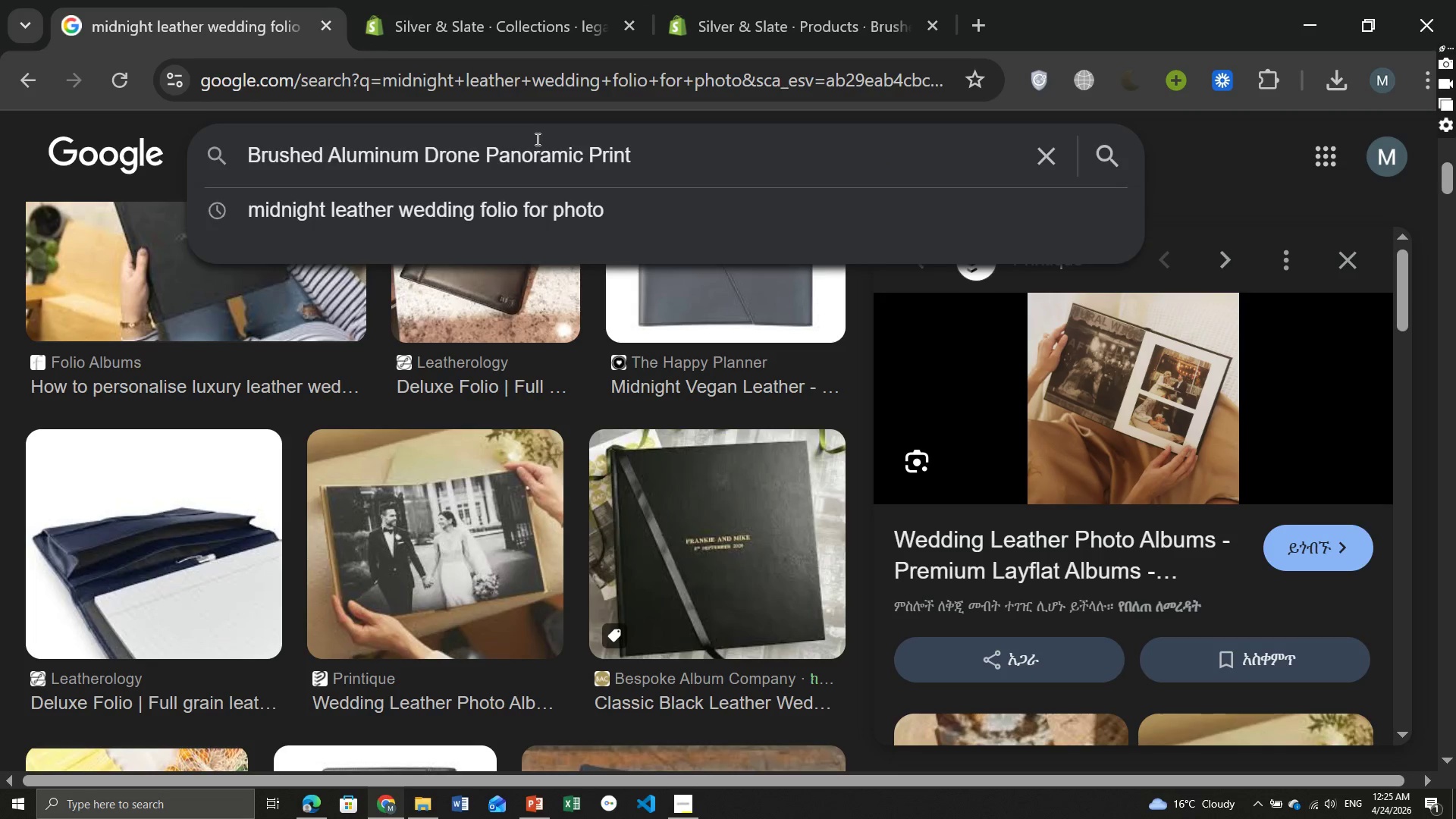 
key(Enter)
 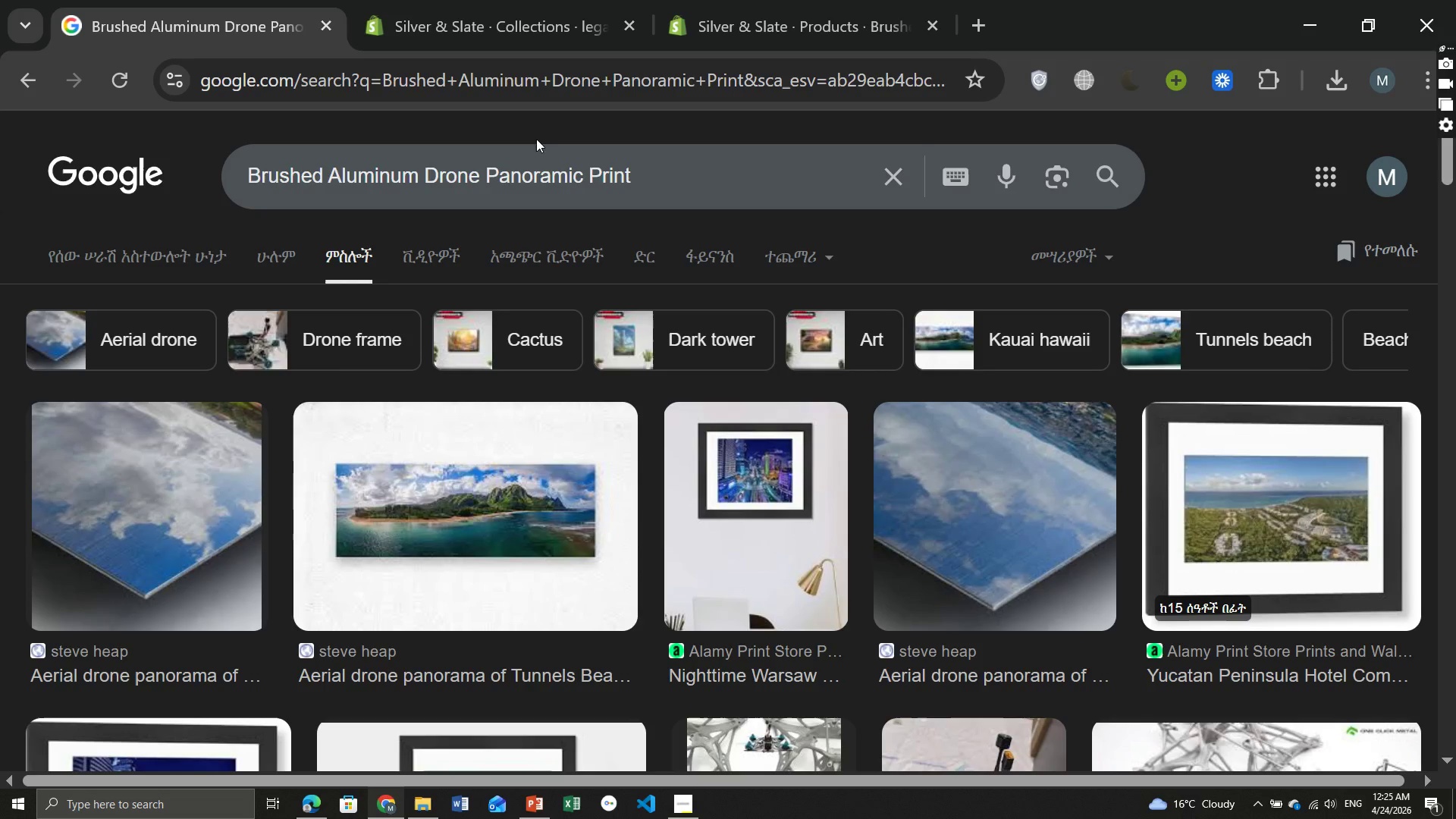 
wait(7.48)
 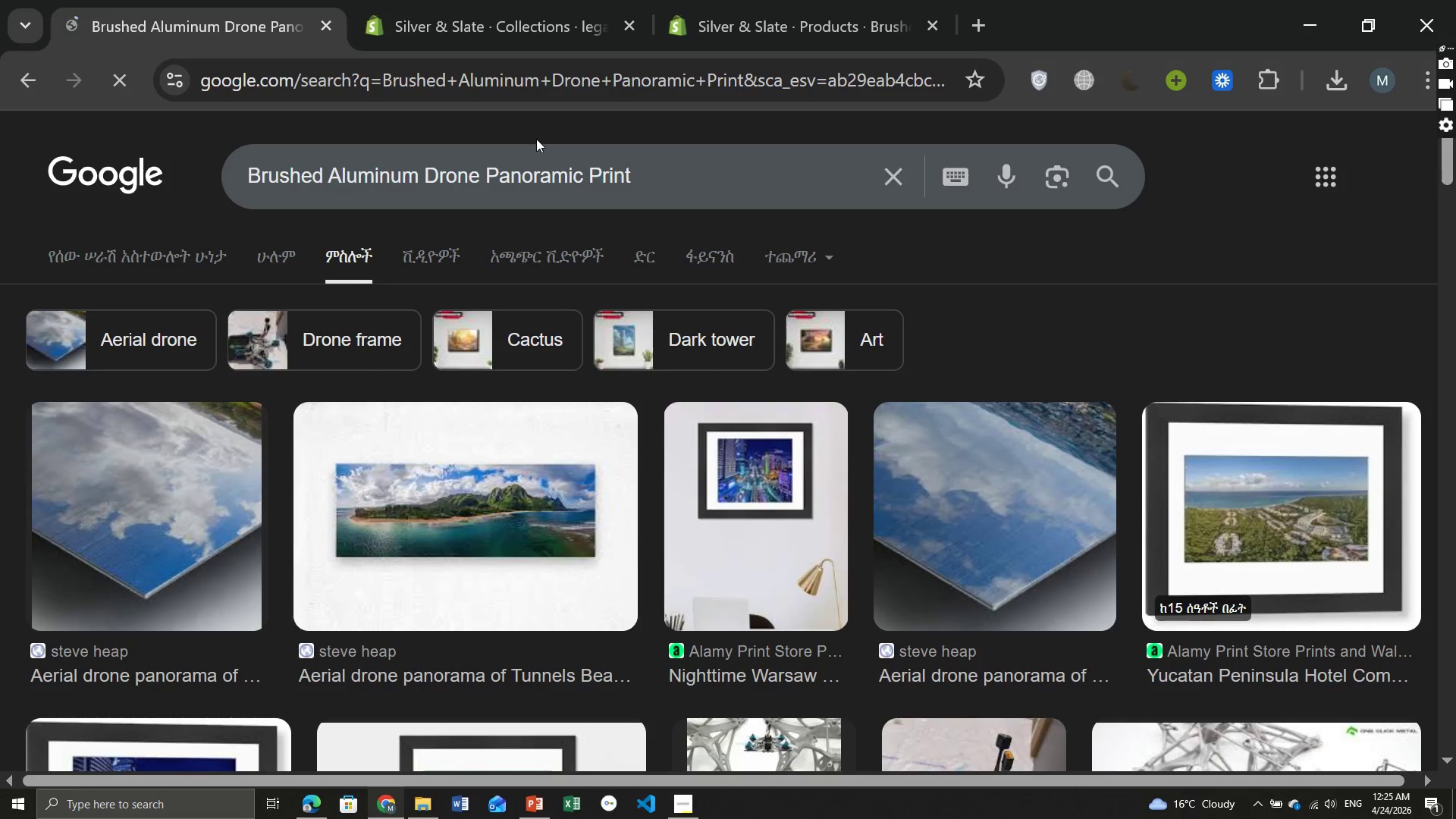 
left_click([684, 165])
 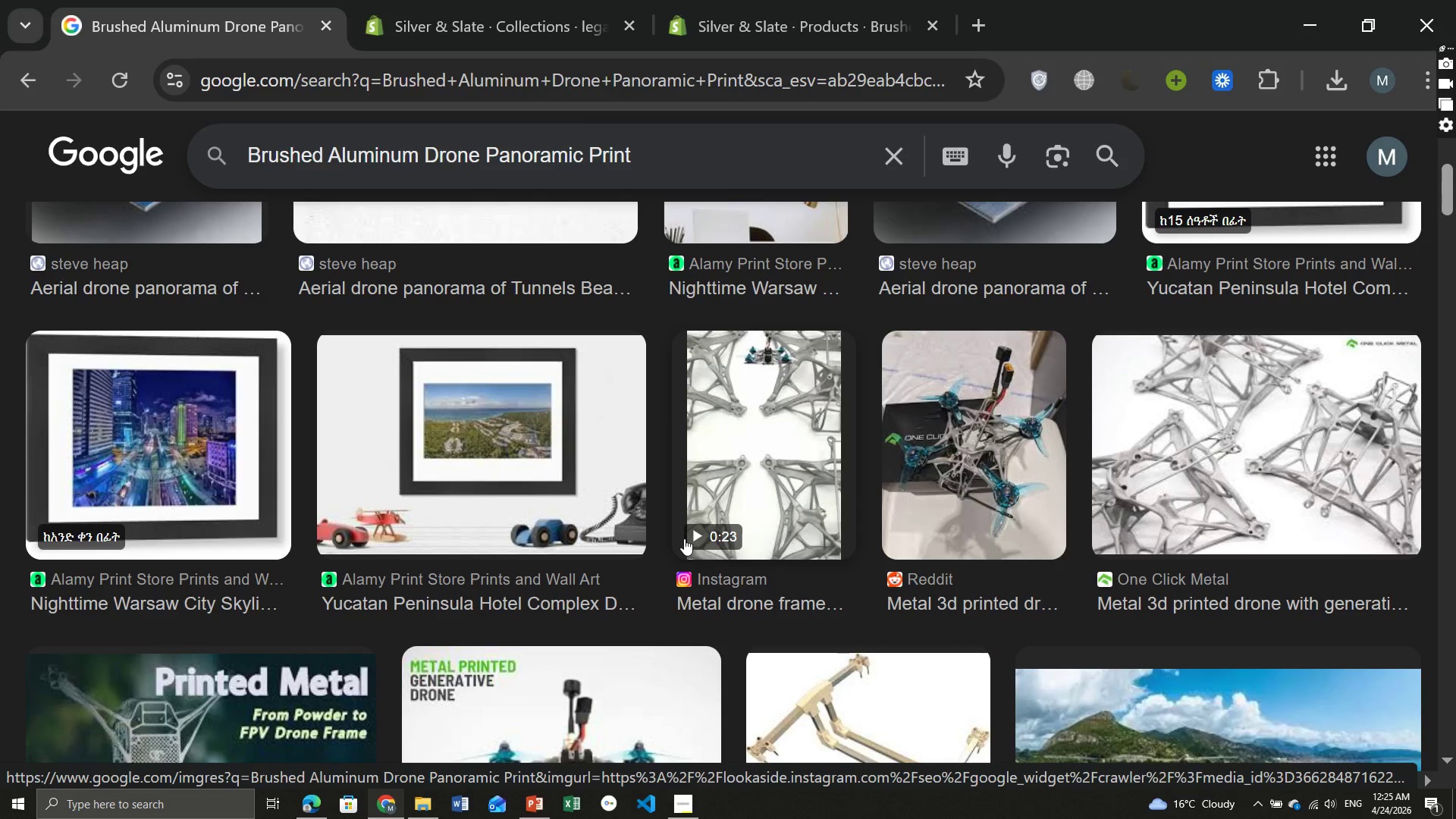 
wait(6.42)
 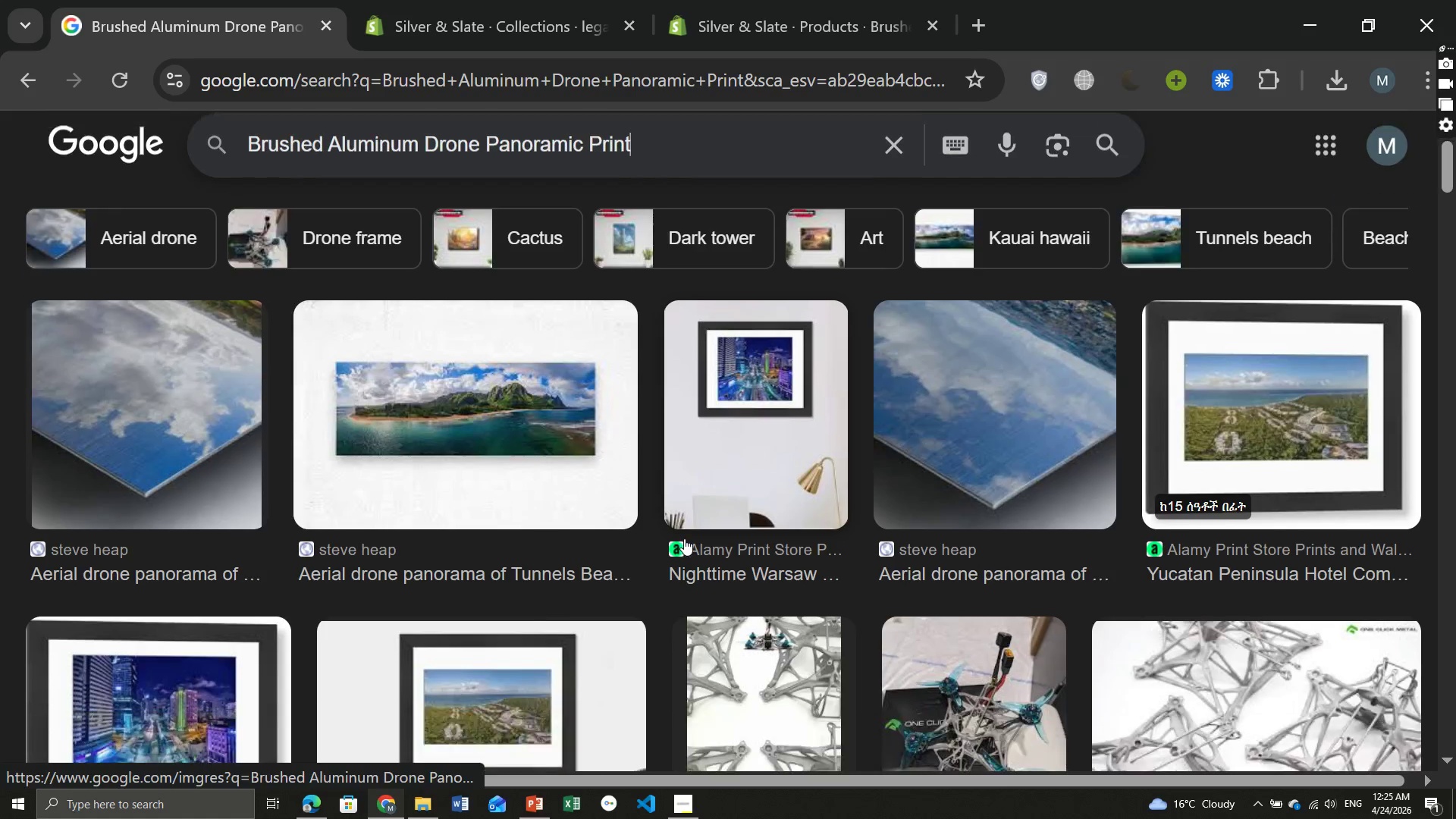 
left_click([805, 0])
 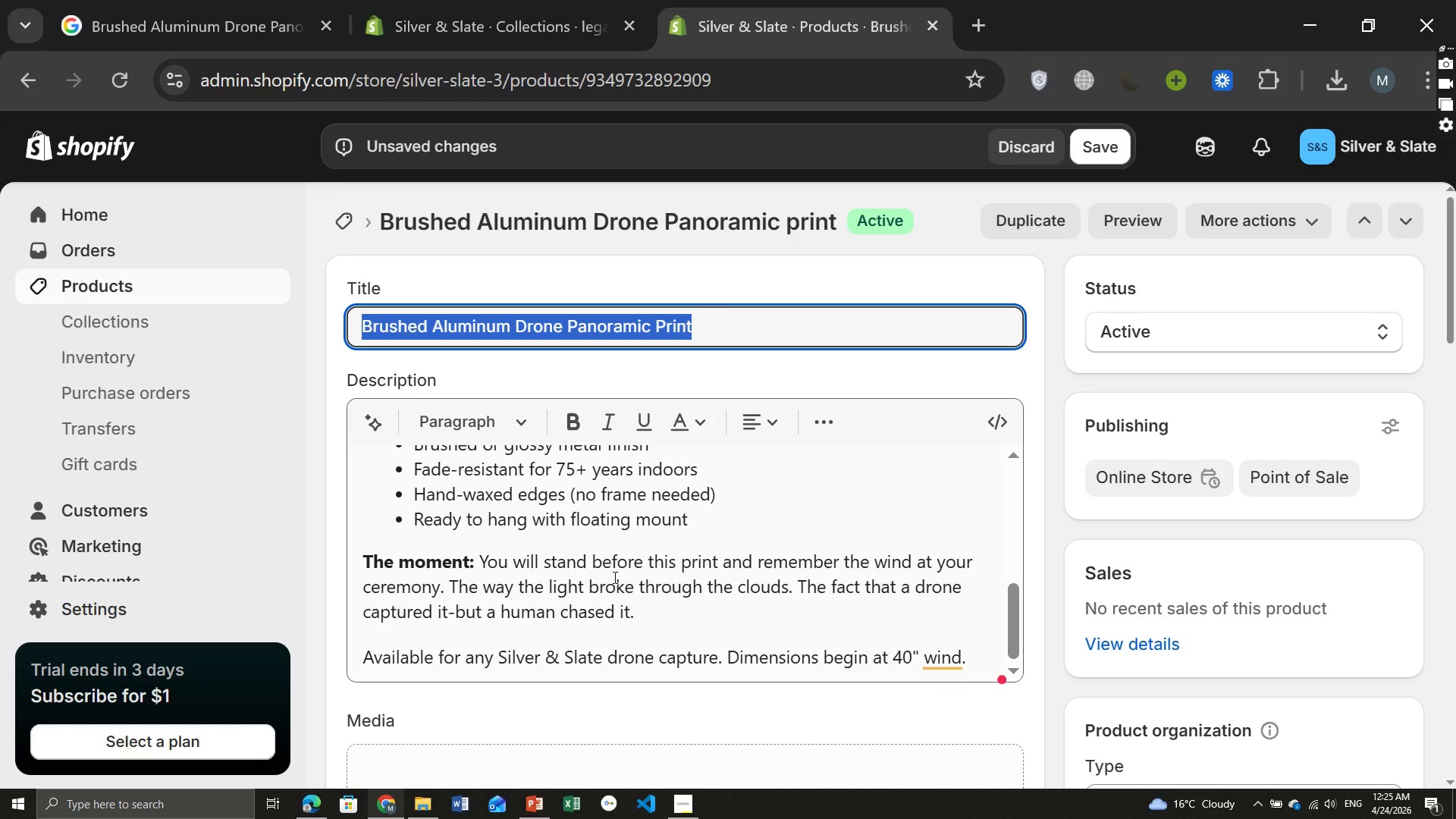 
wait(25.09)
 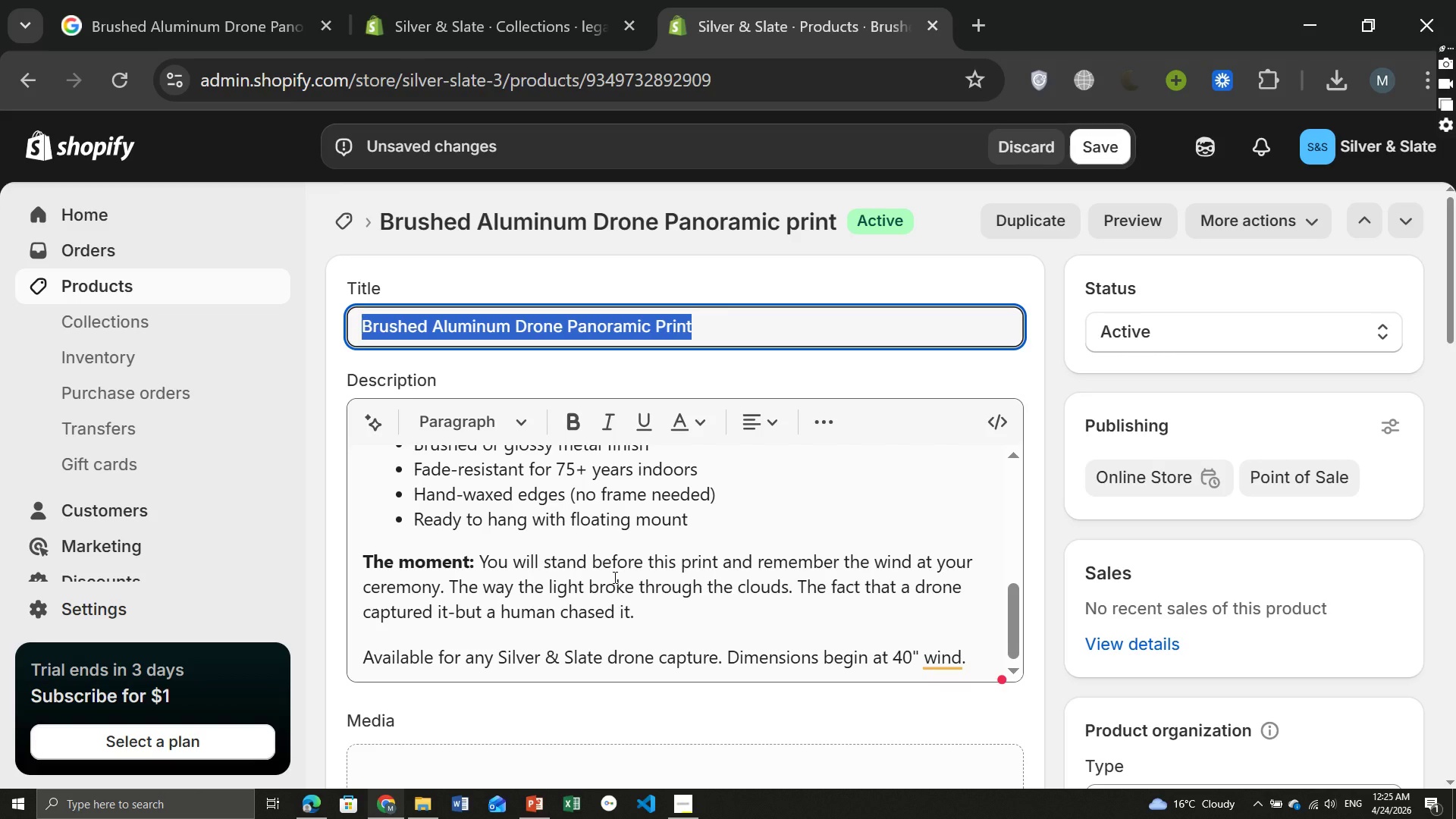 
left_click([197, 5])
 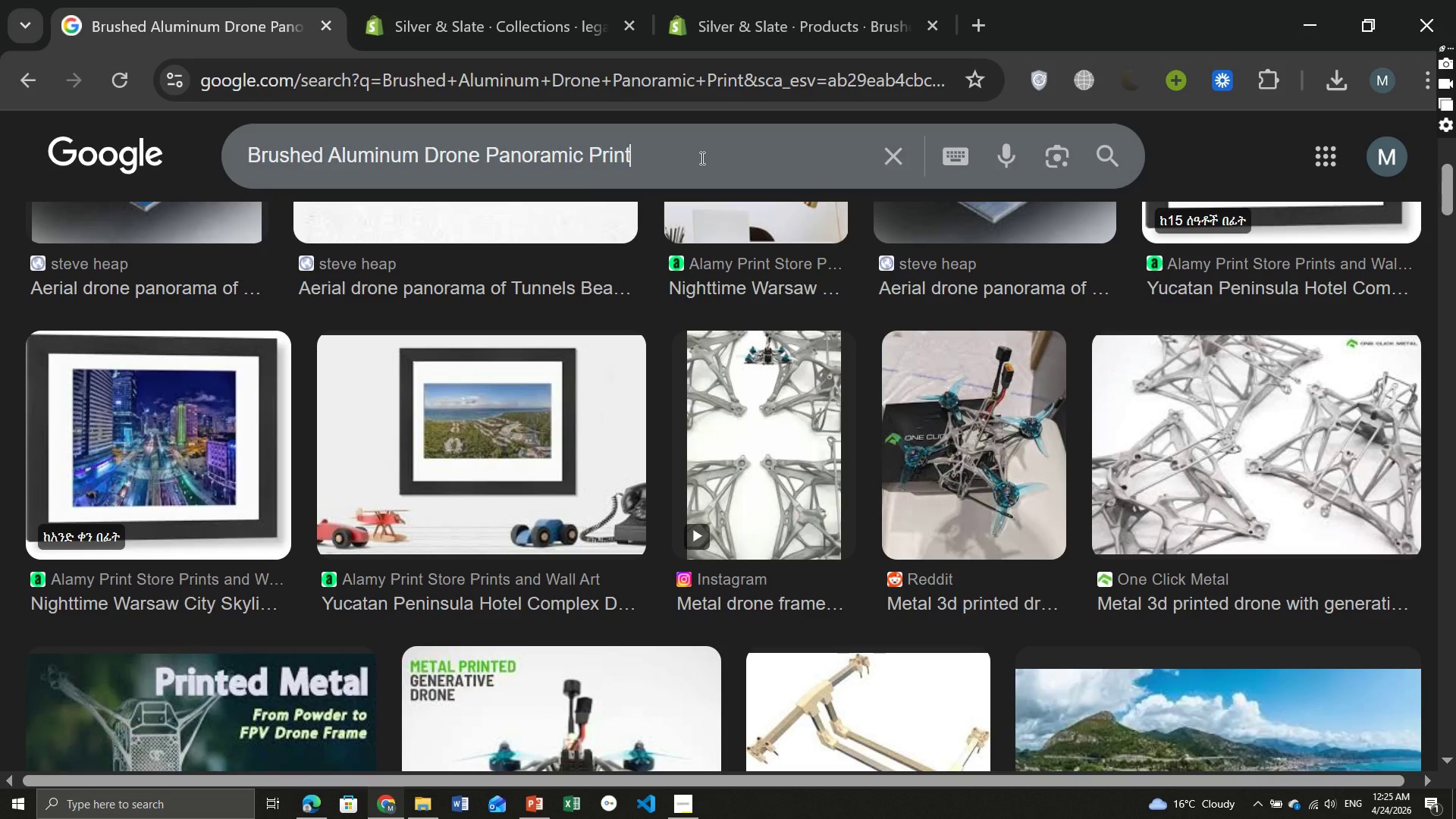 
type( wedding )
 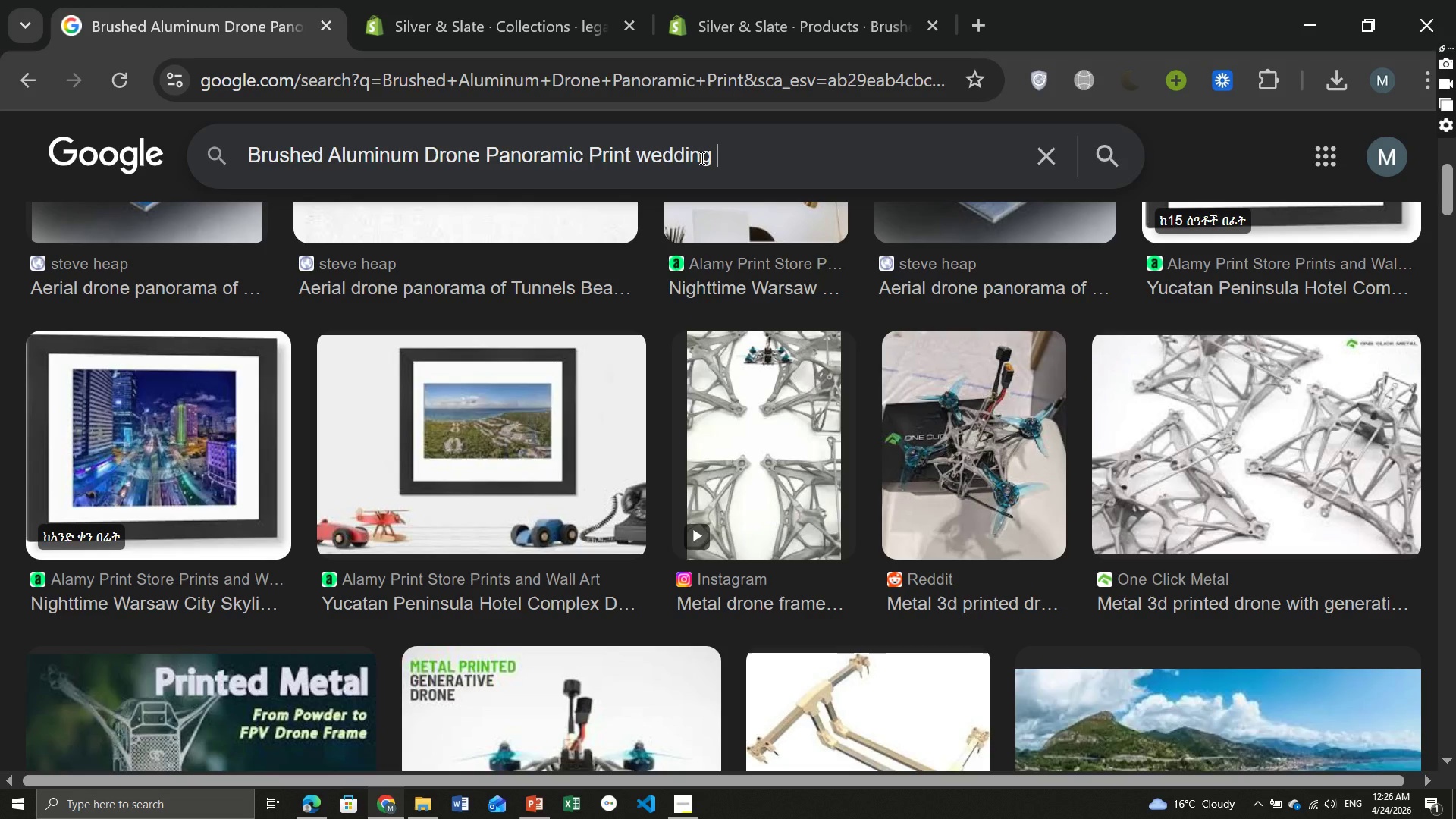 
type(venue)
 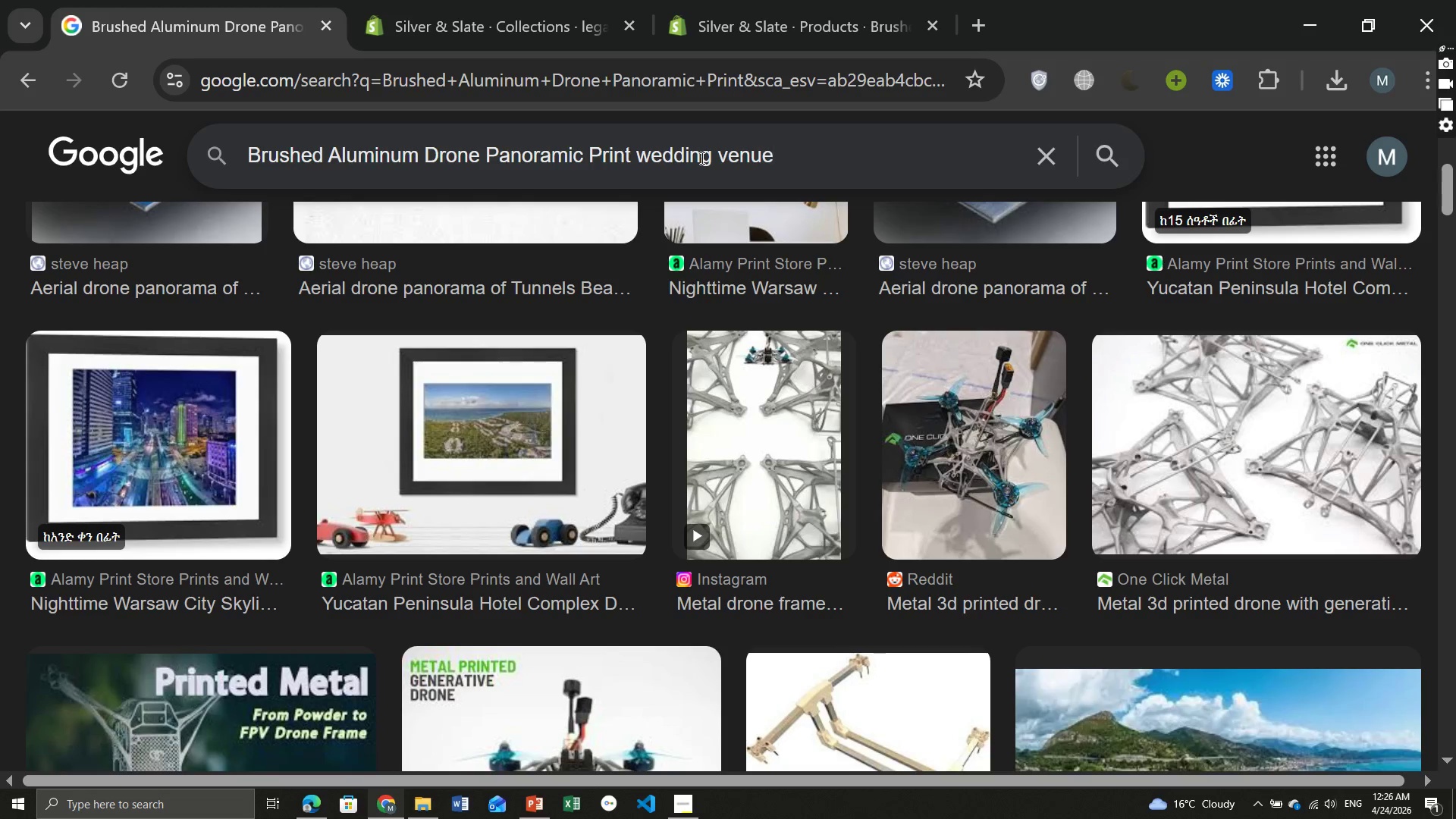 
key(Enter)
 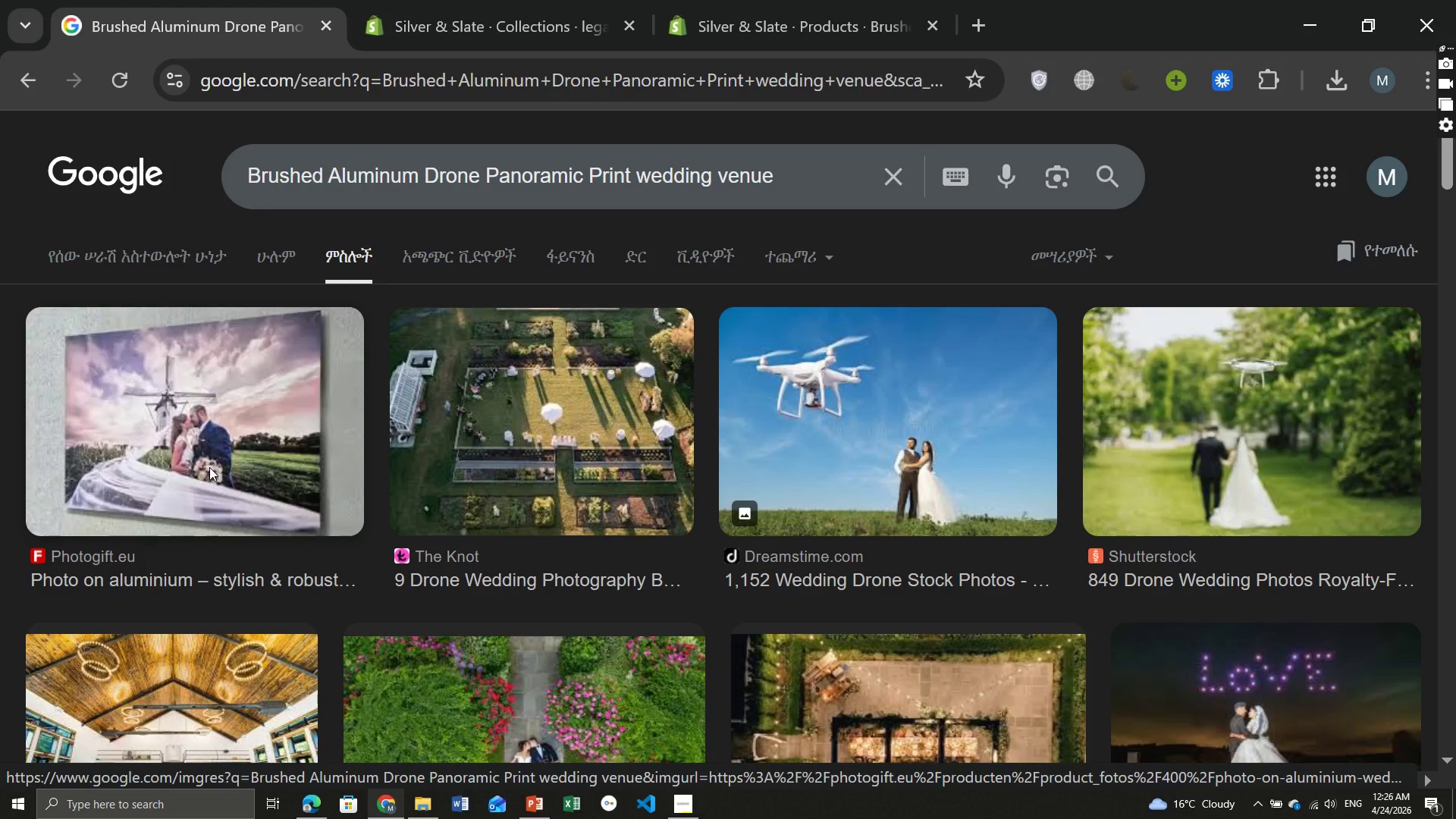 
wait(7.45)
 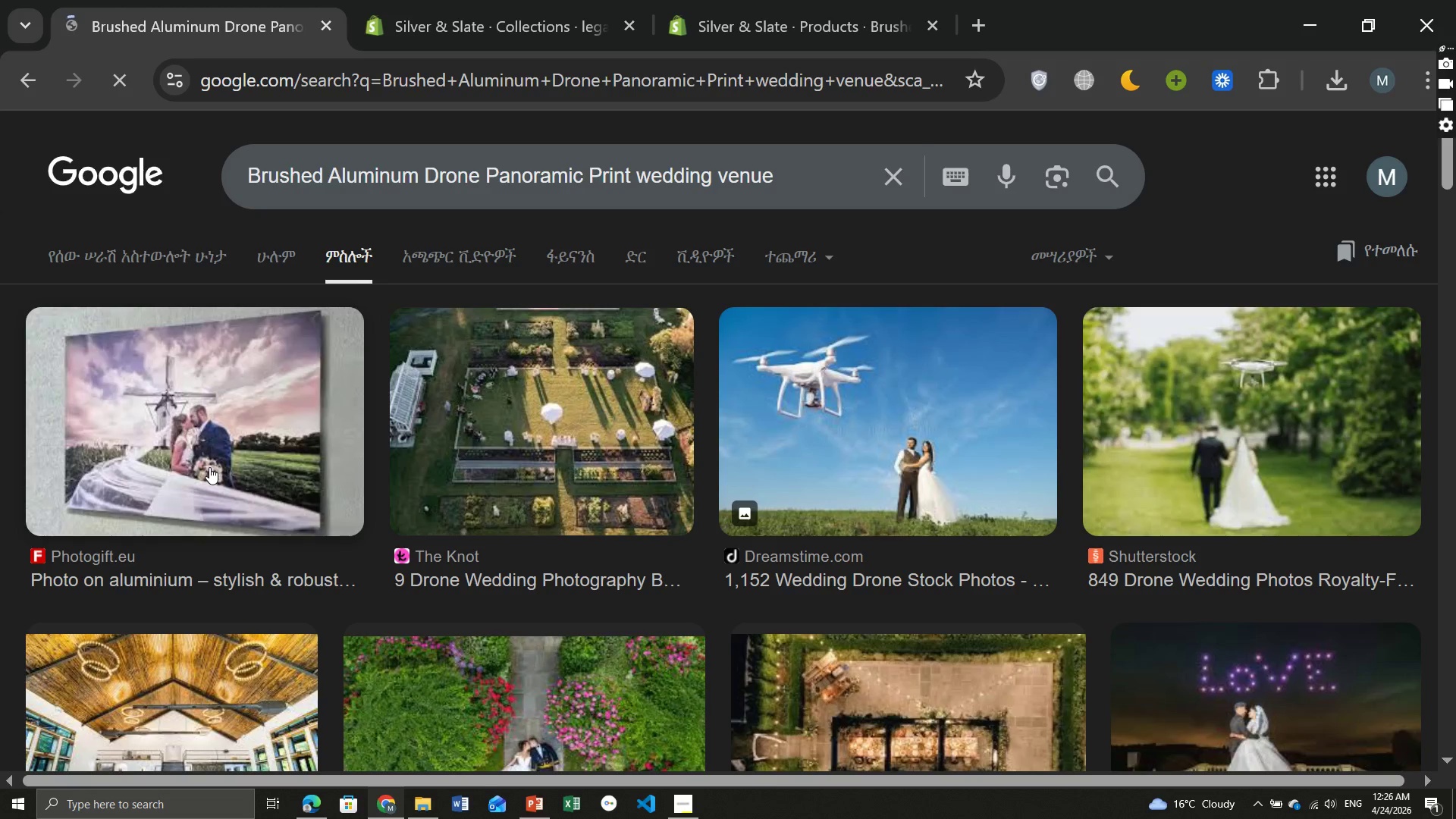 
left_click([846, 378])
 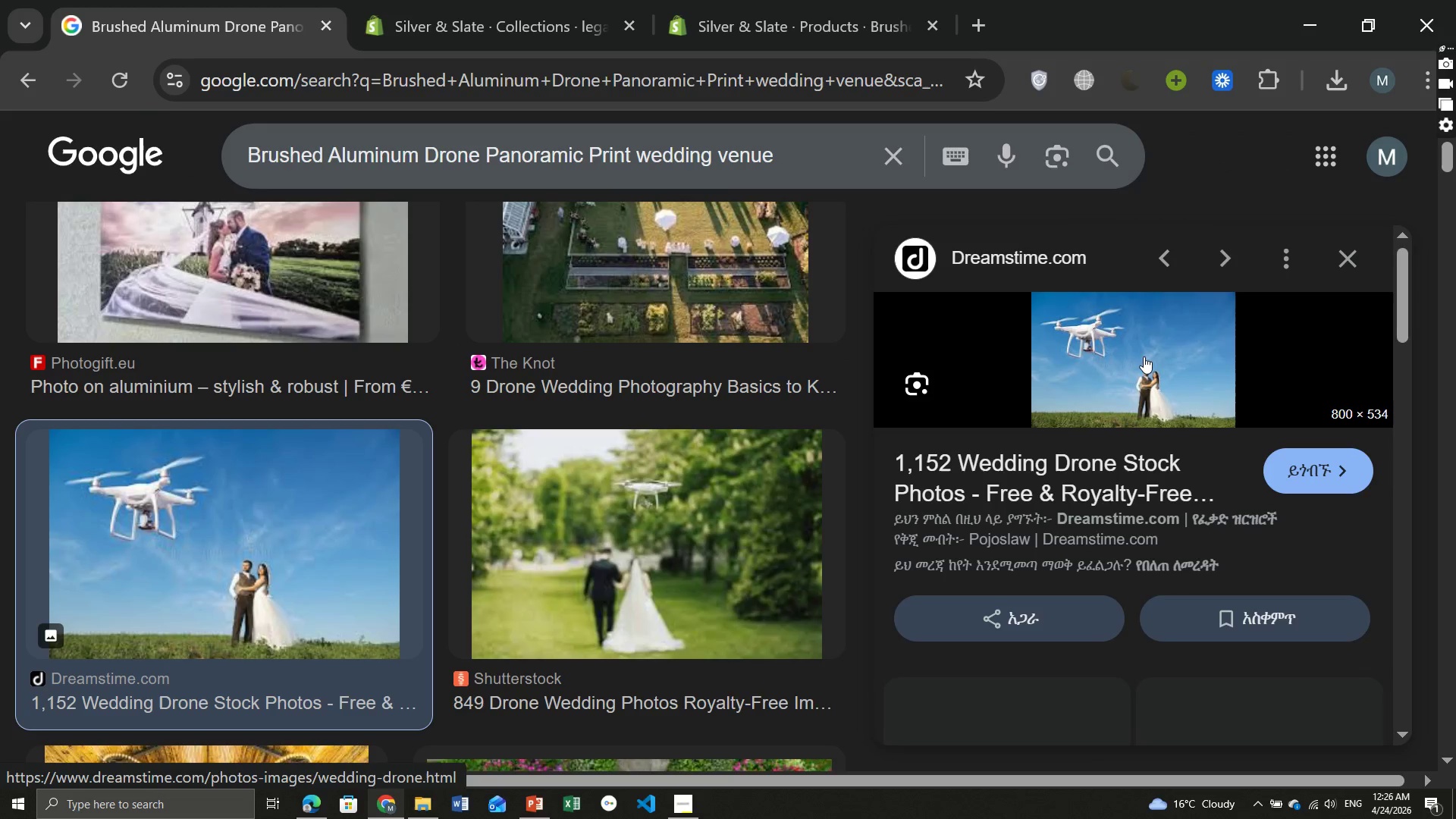 
right_click([1144, 356])
 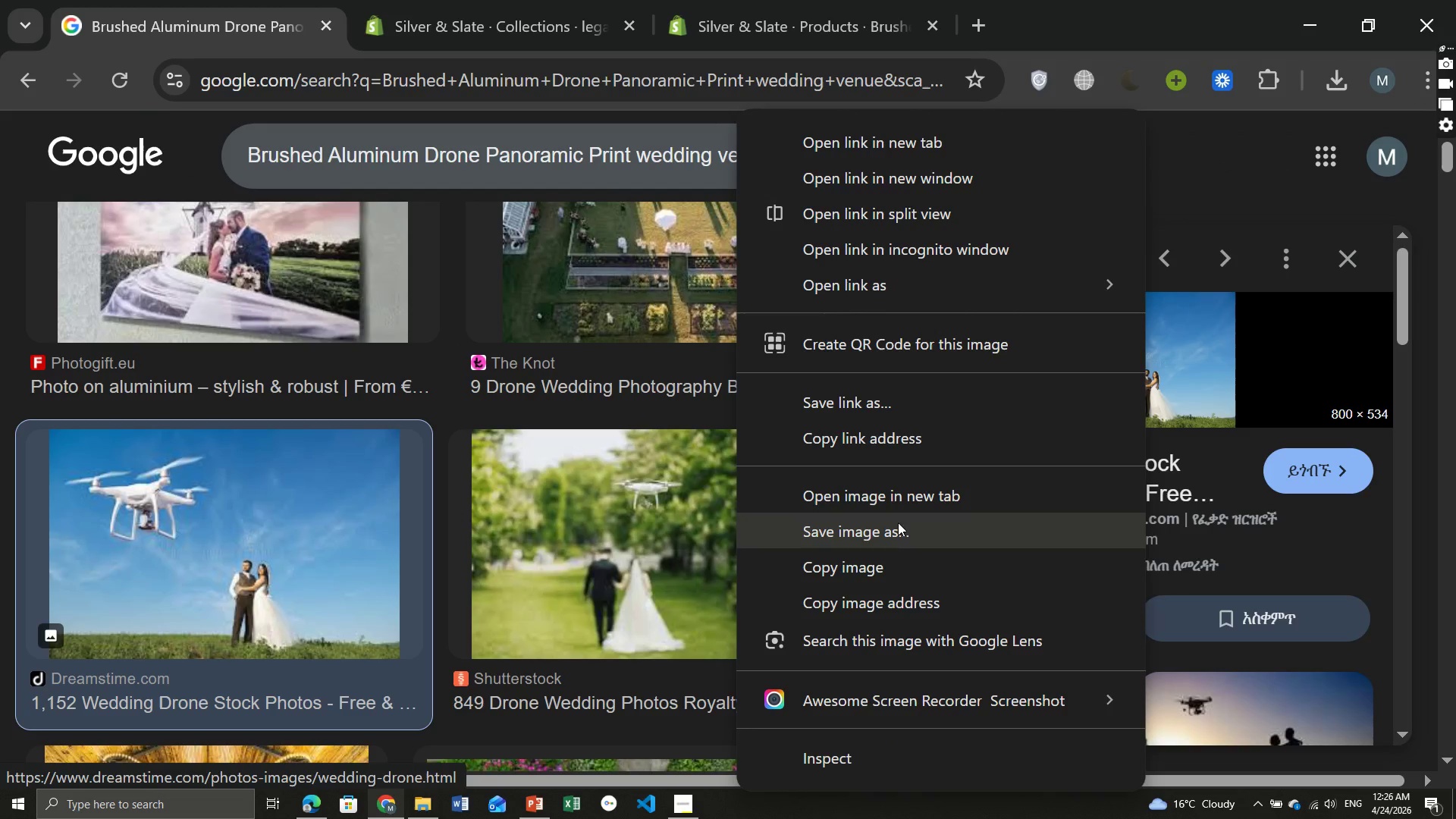 
left_click([888, 540])
 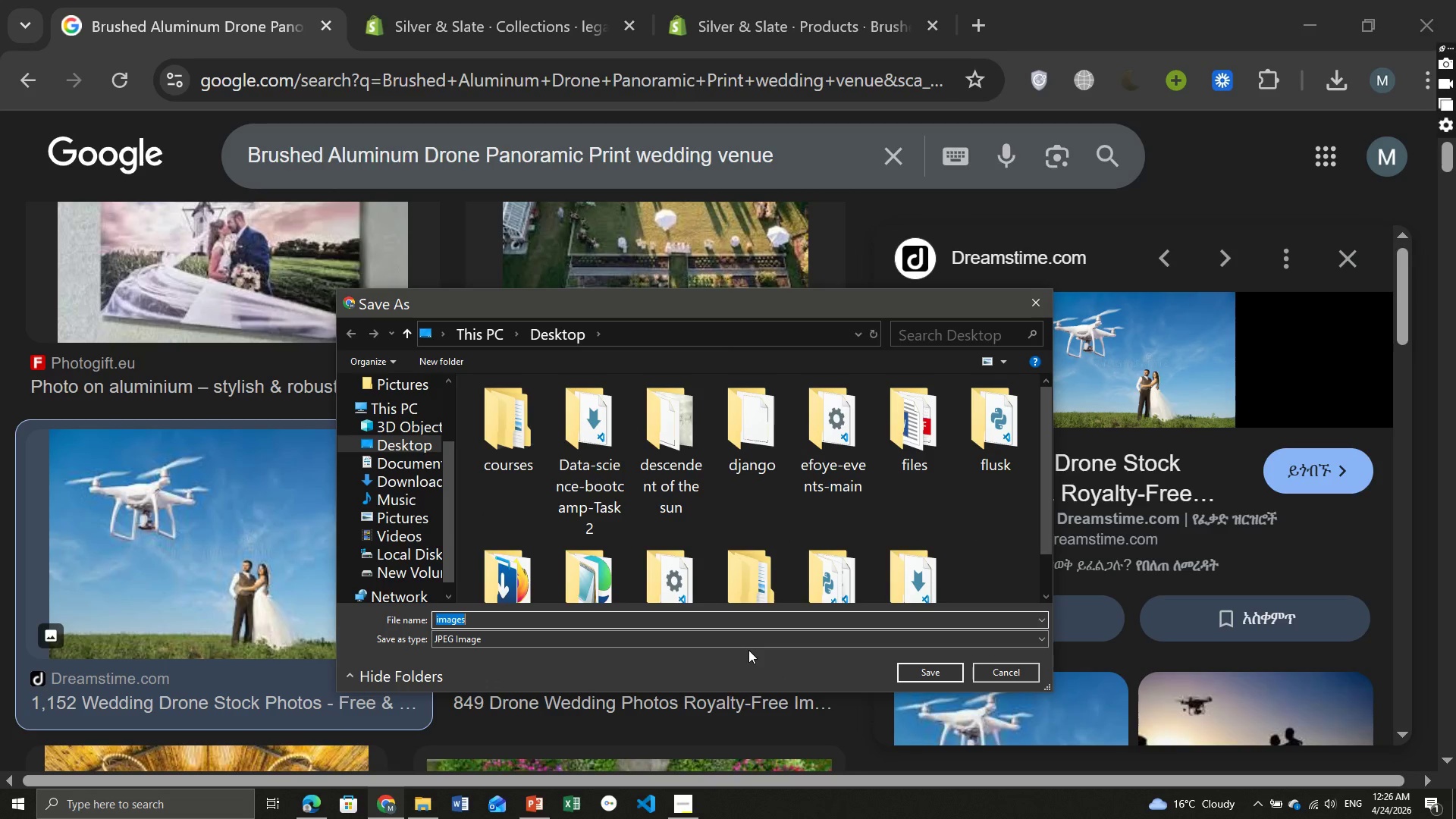 
wait(5.28)
 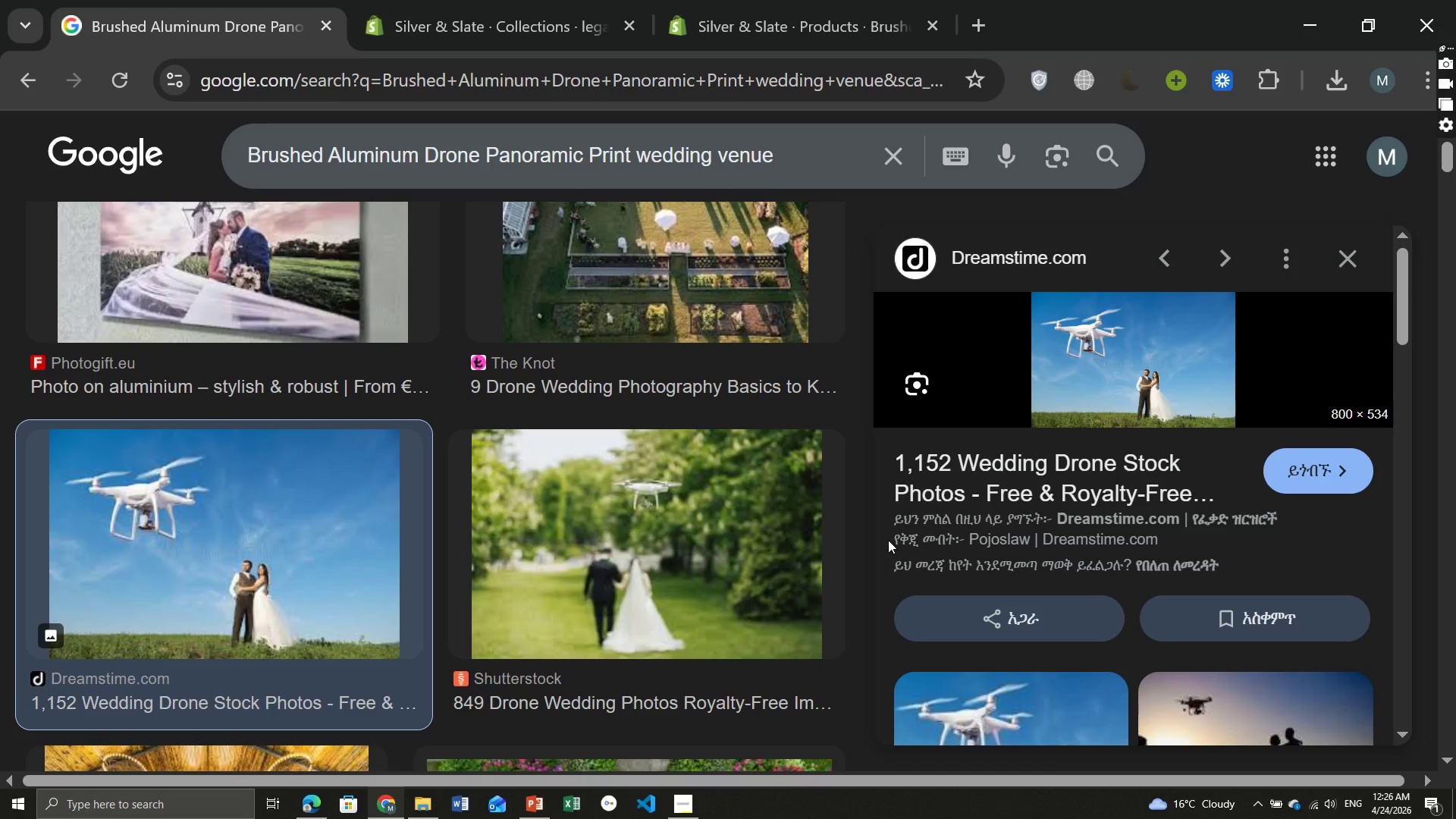 
left_click([1014, 667])
 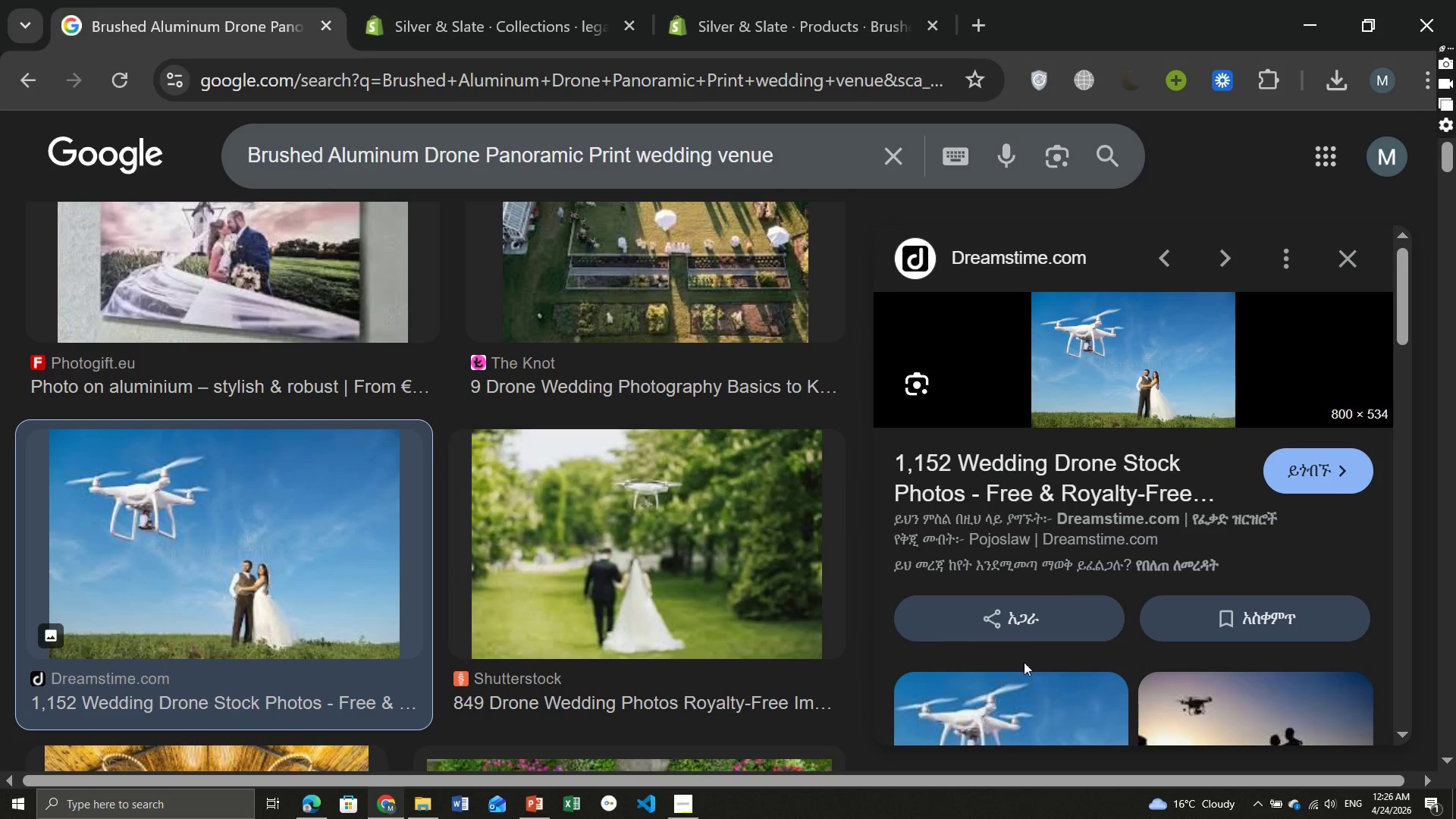 
mouse_move([1134, 633])
 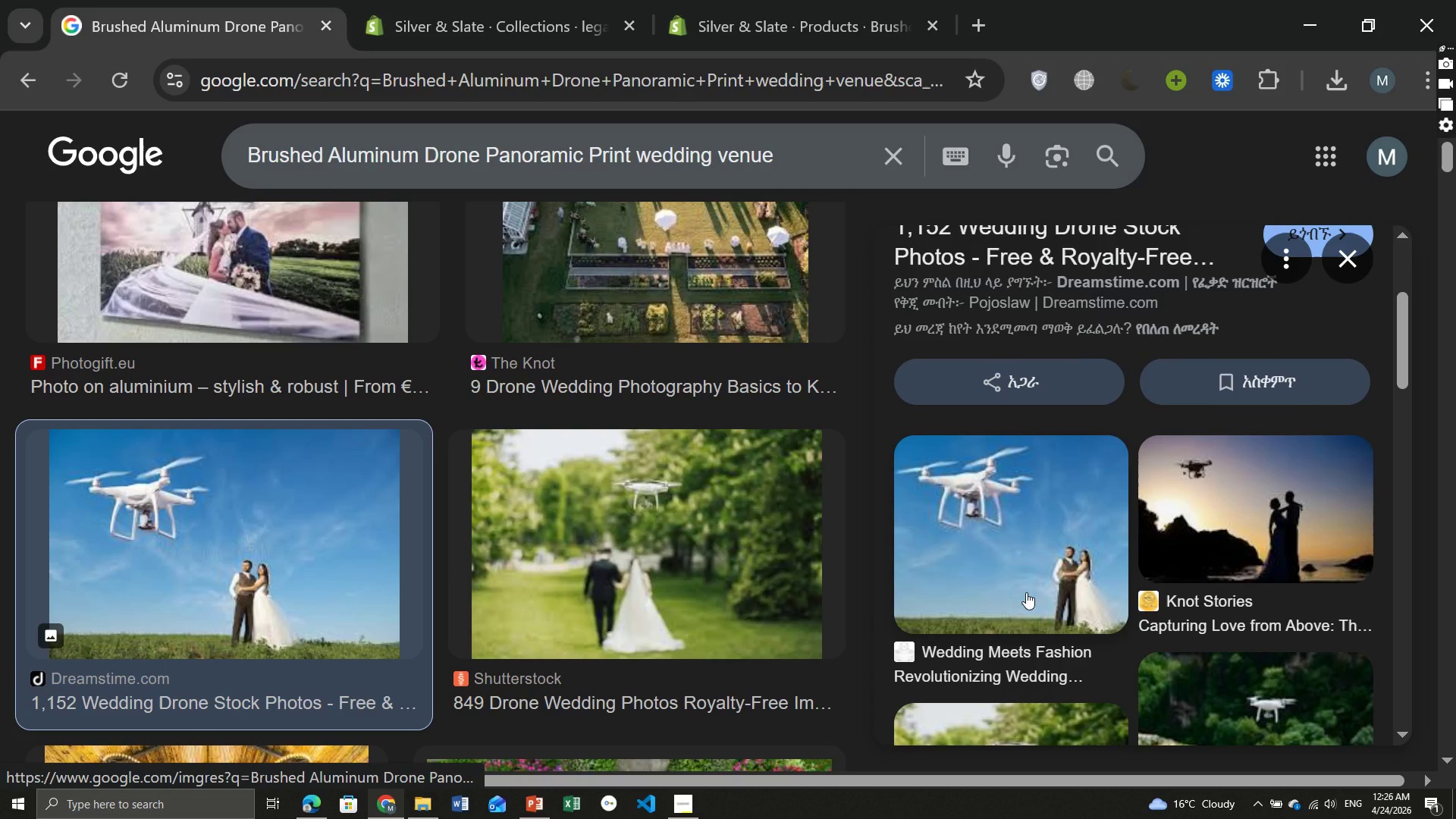 
left_click([1026, 592])
 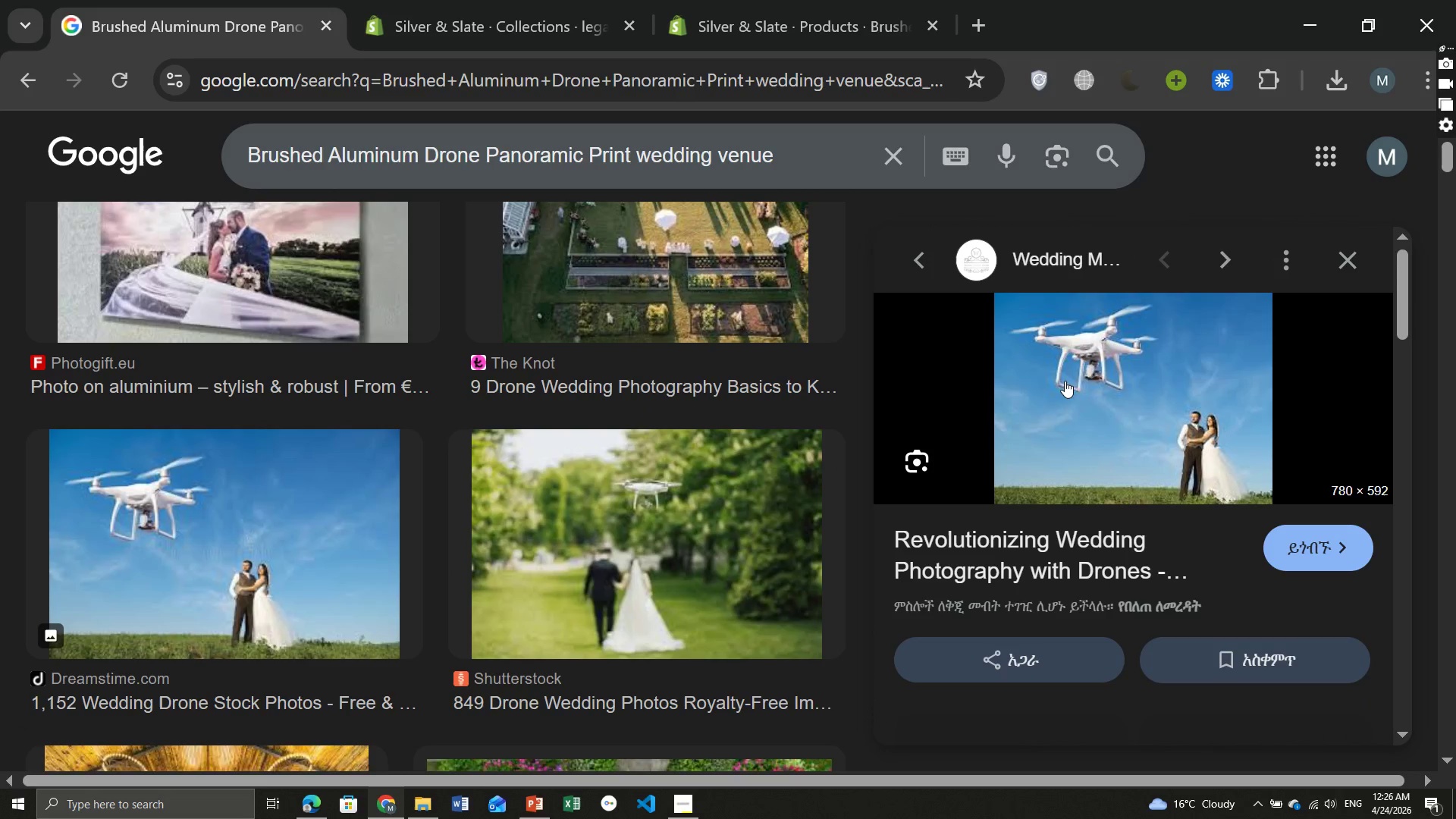 
right_click([1065, 381])
 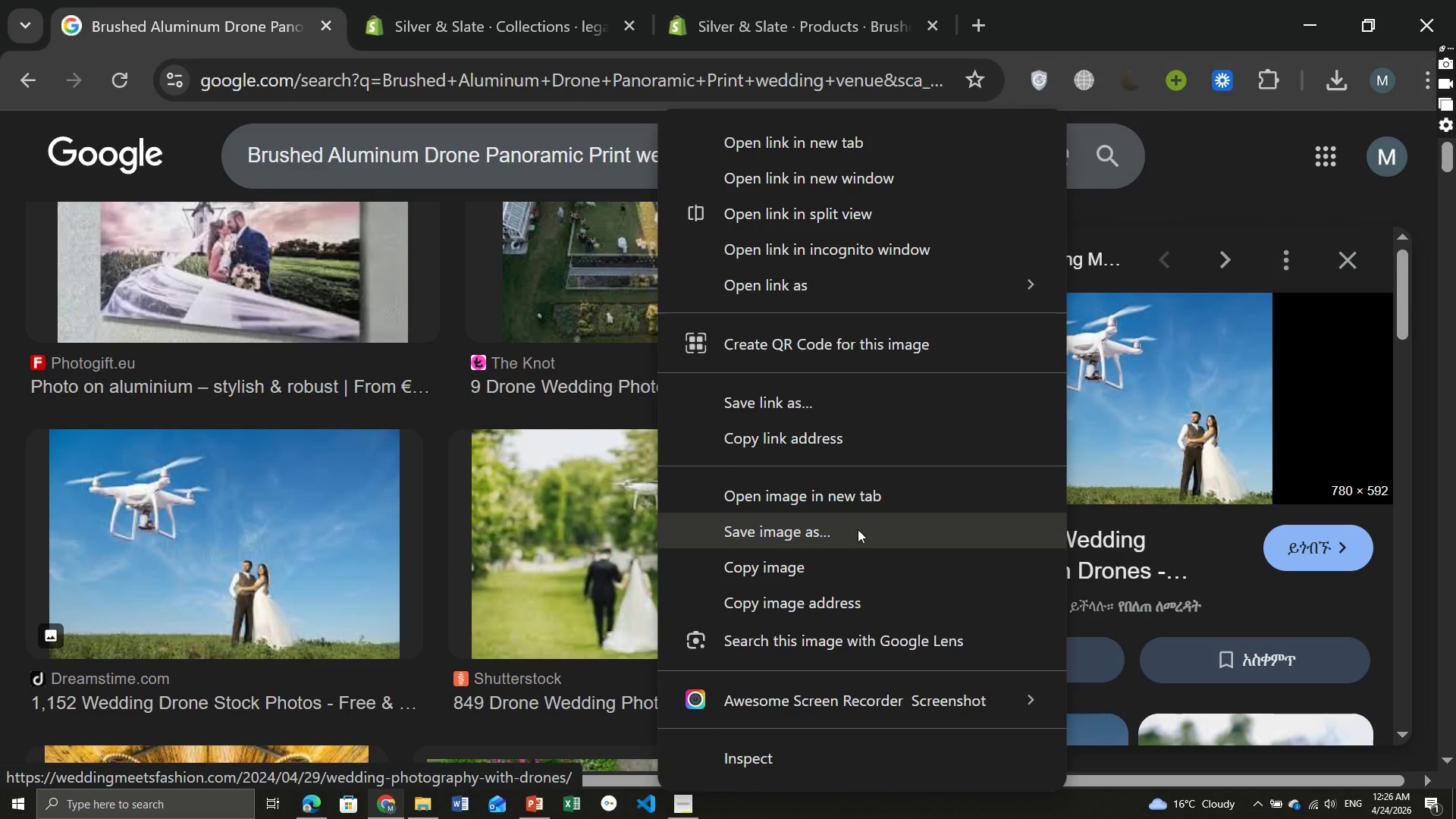 
left_click([858, 529])
 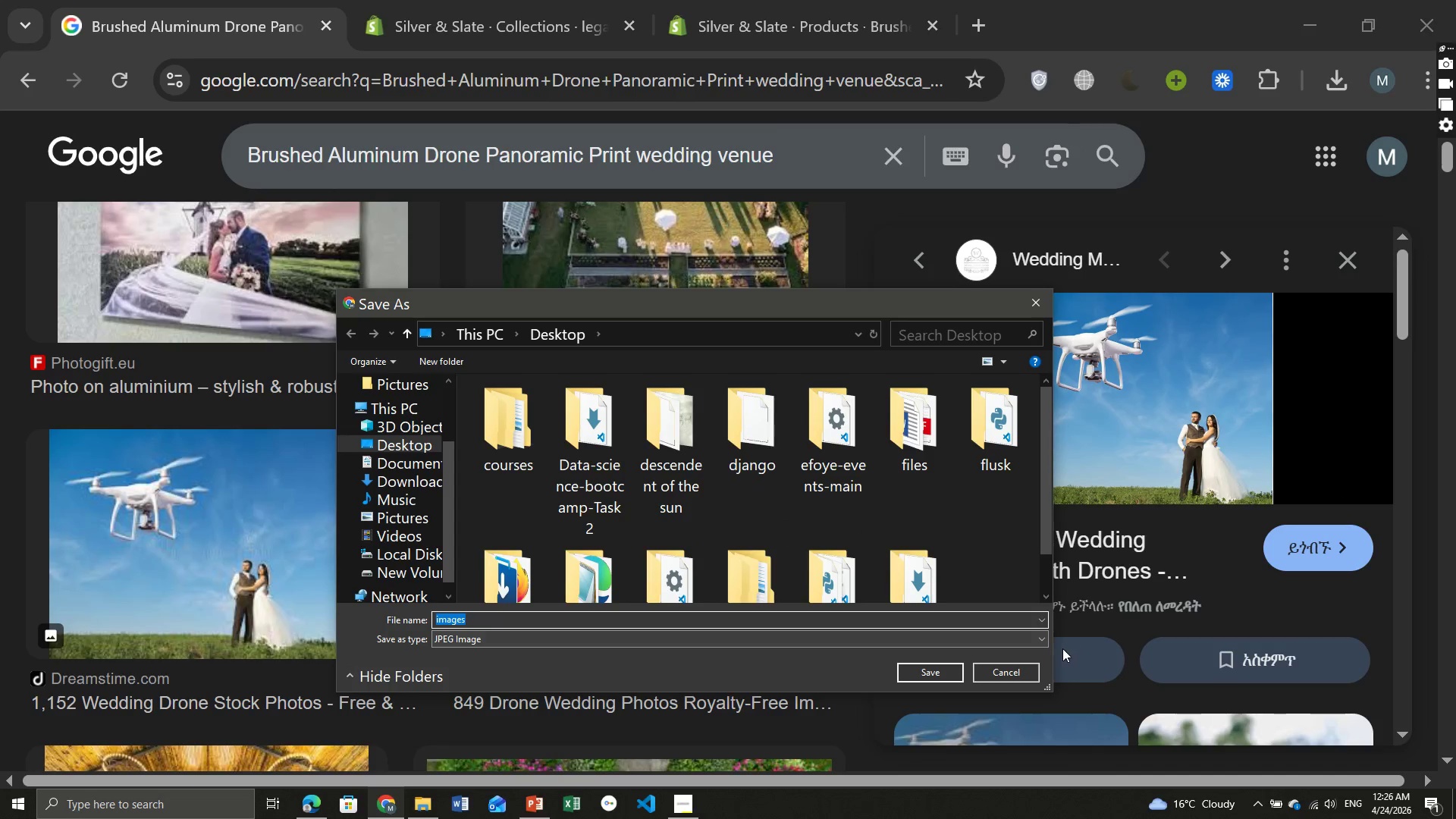 
left_click([1012, 665])
 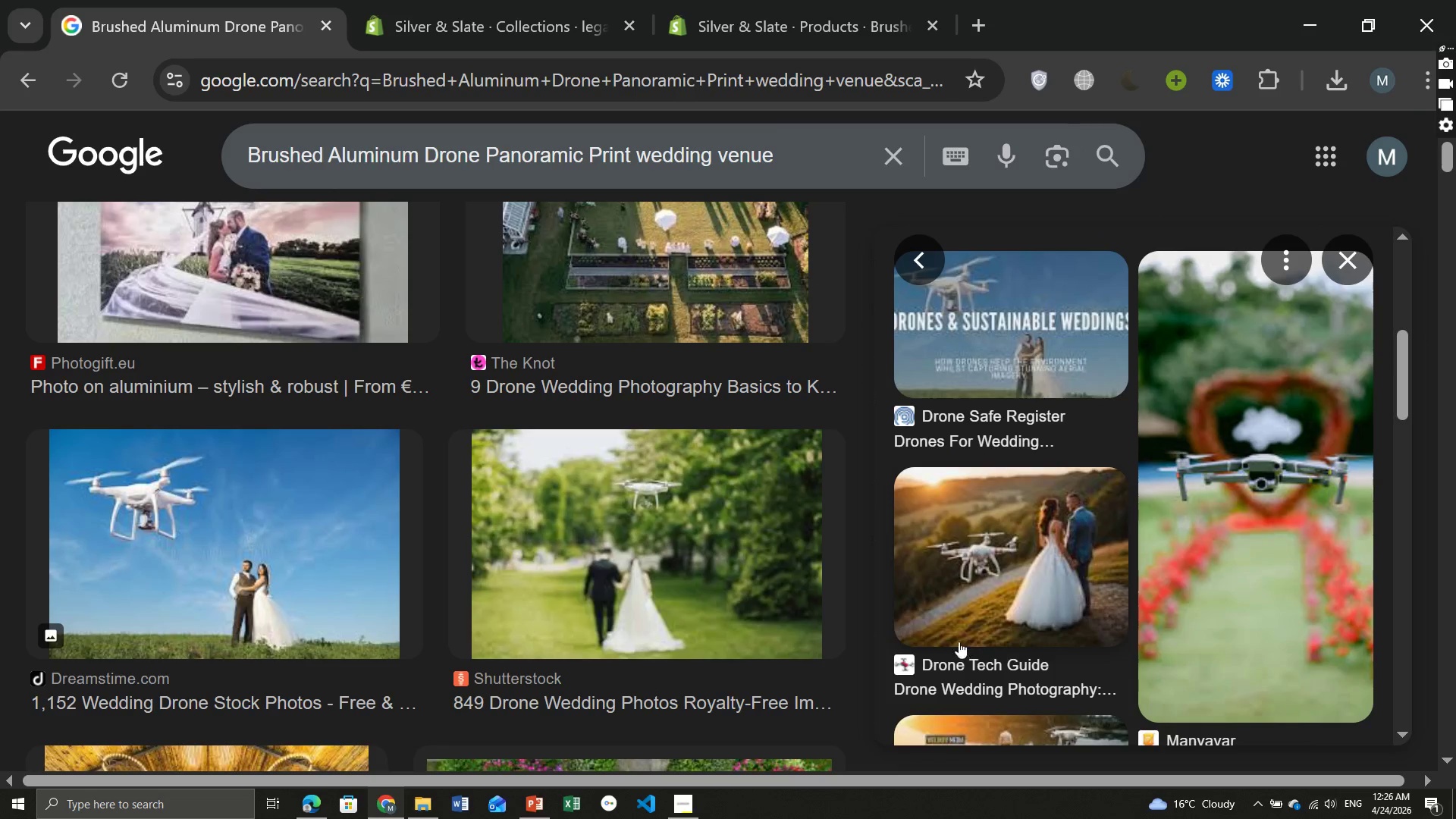 
wait(5.2)
 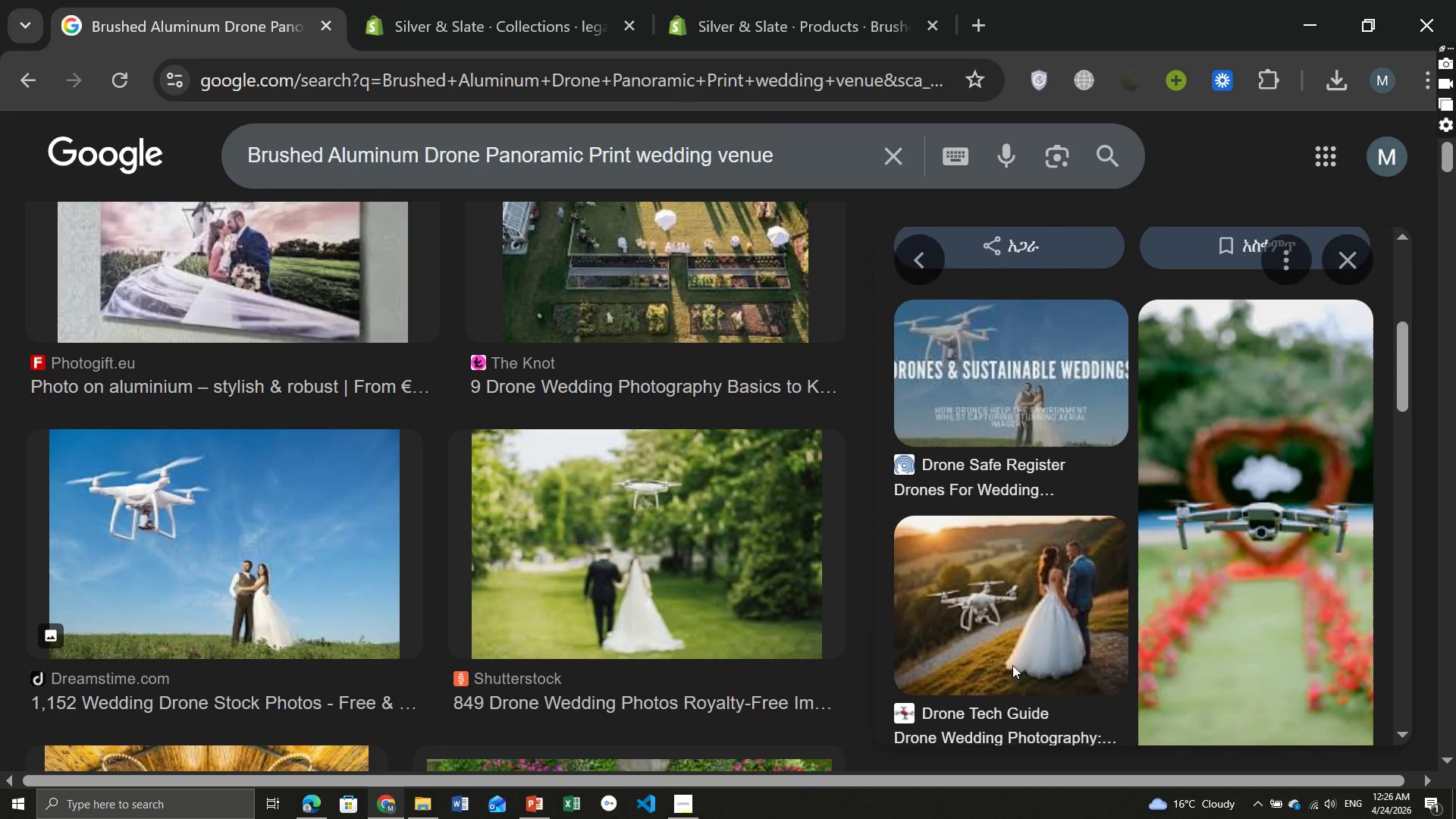 
left_click([1037, 538])
 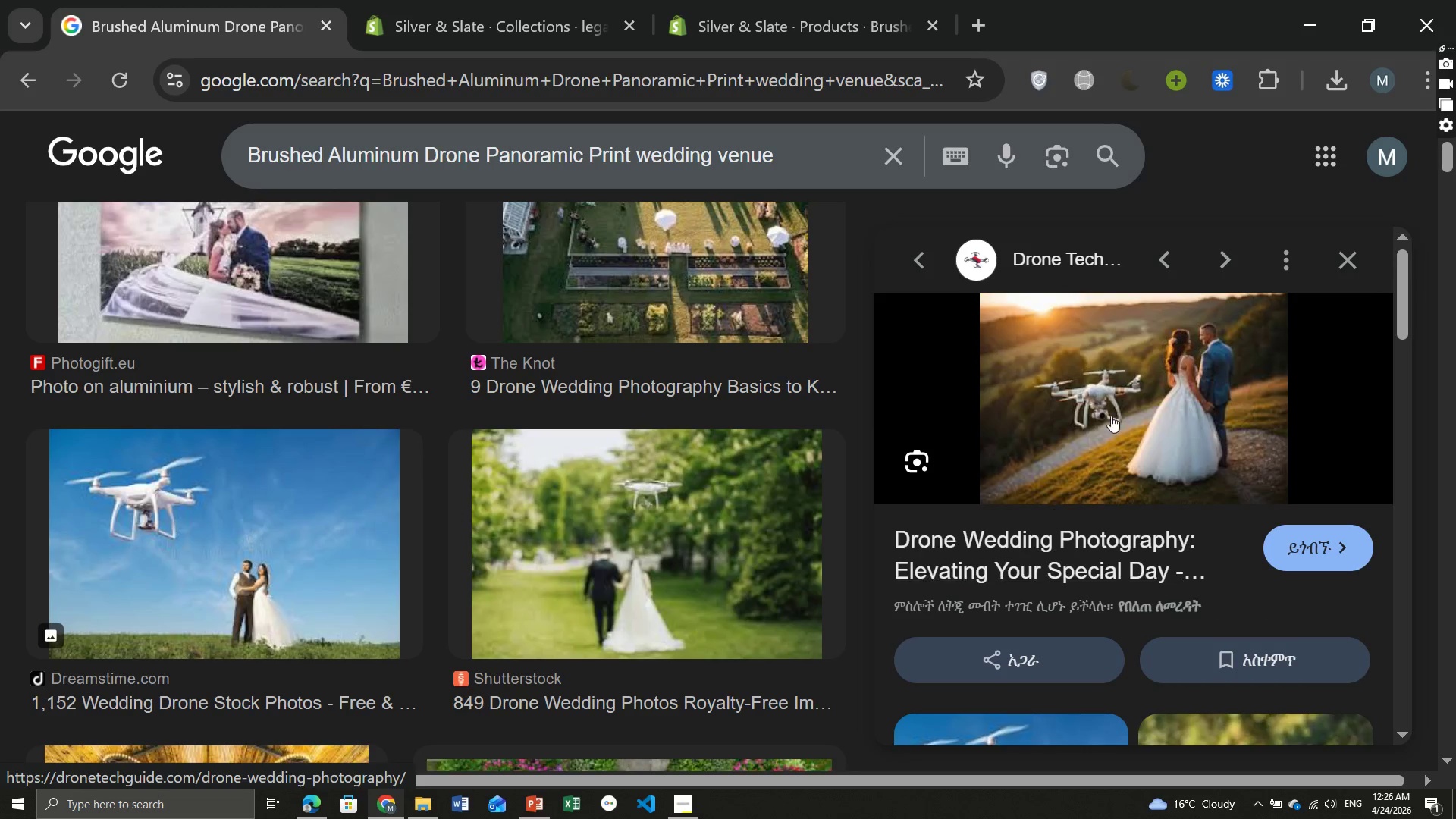 
wait(6.01)
 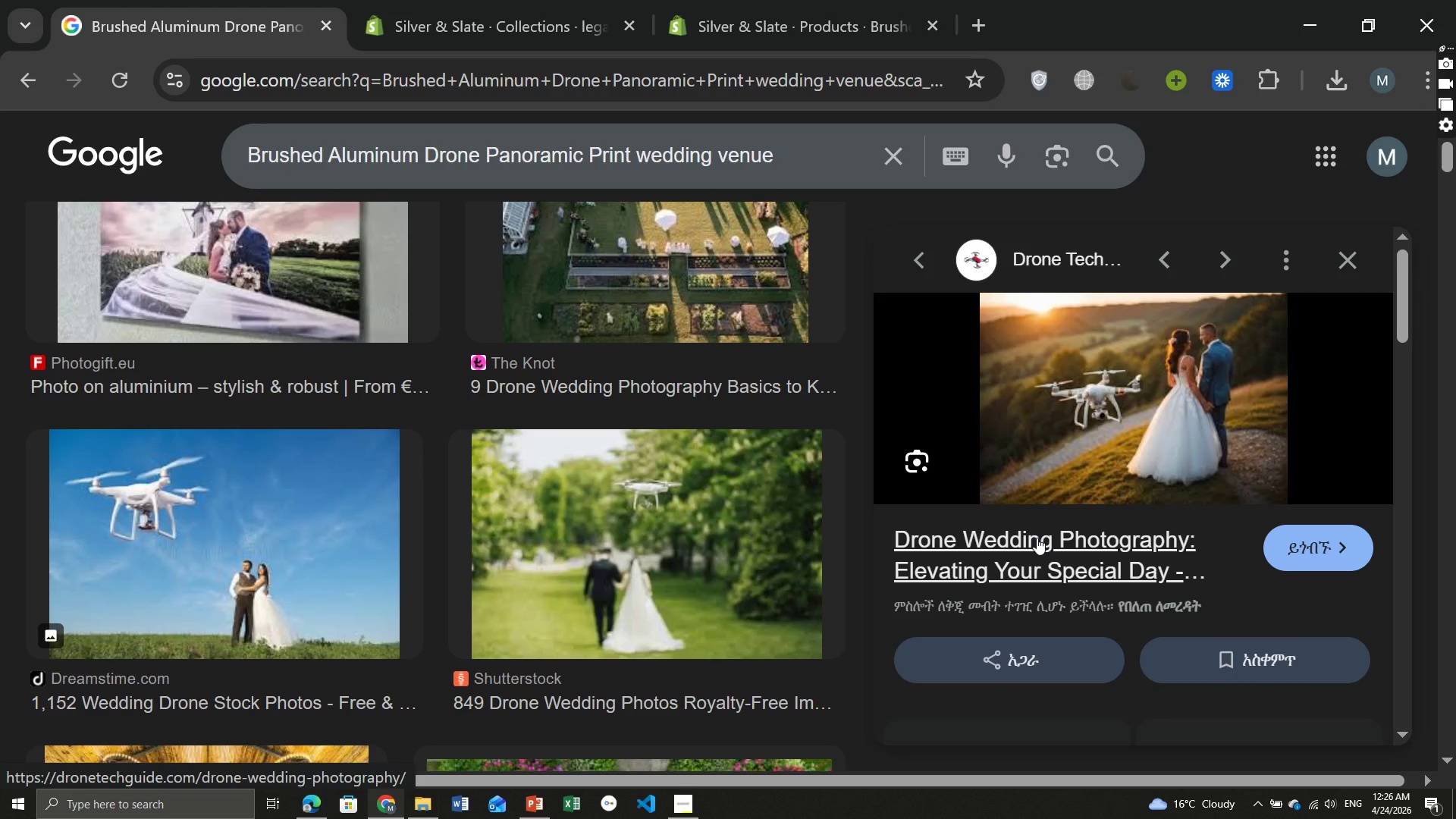 
right_click([1076, 360])
 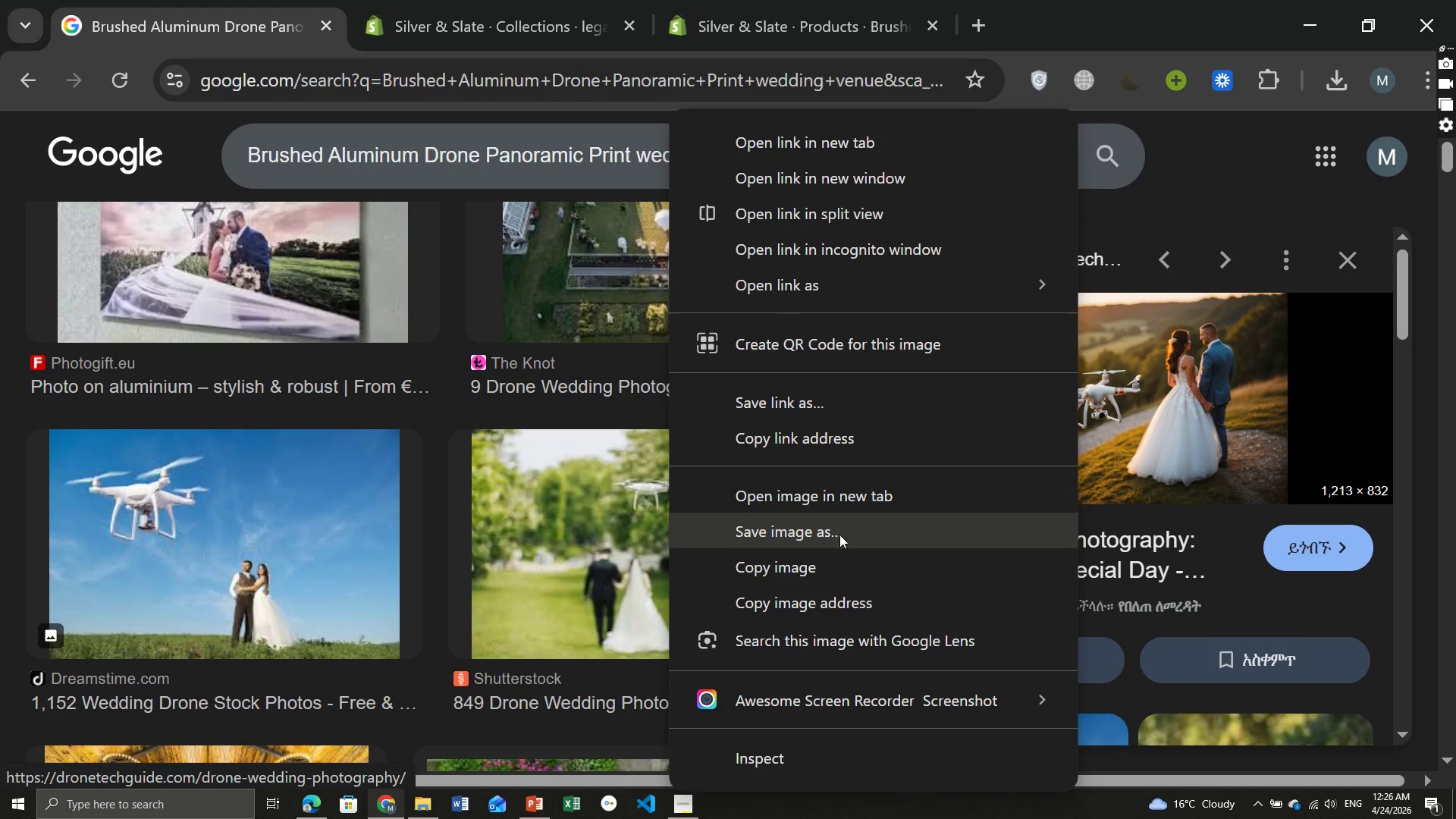 
left_click([828, 526])
 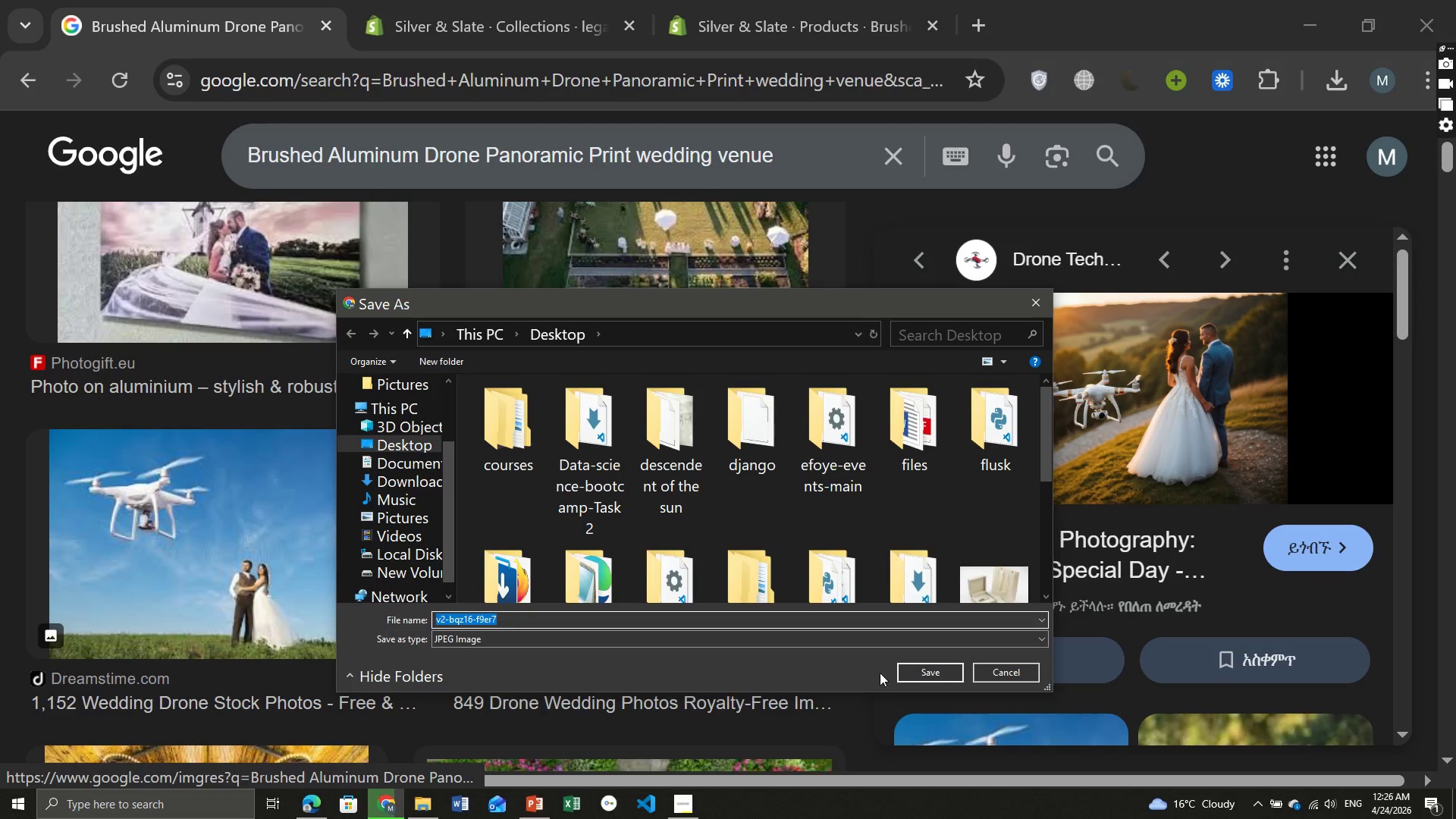 
left_click([928, 674])
 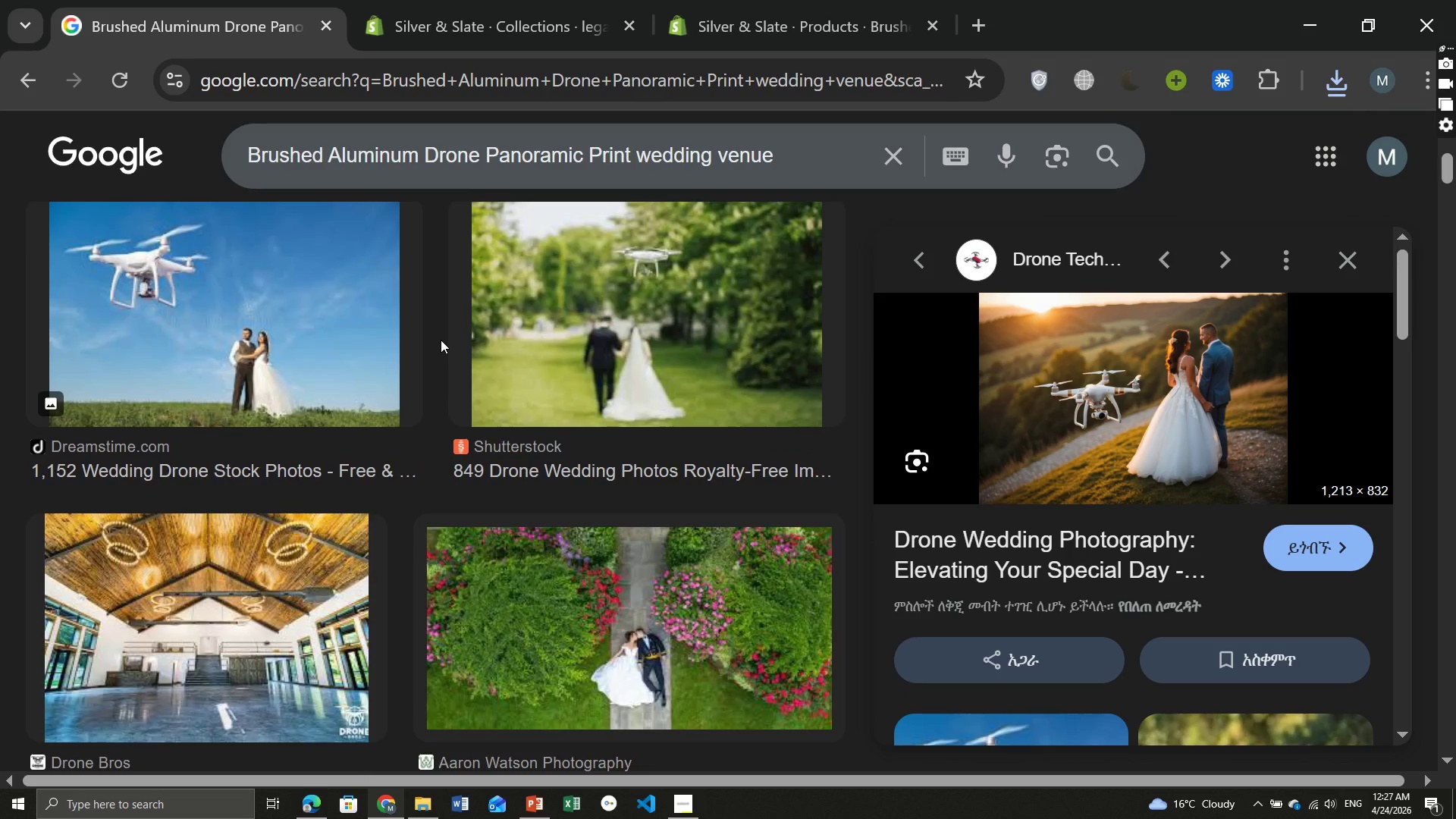 
wait(12.53)
 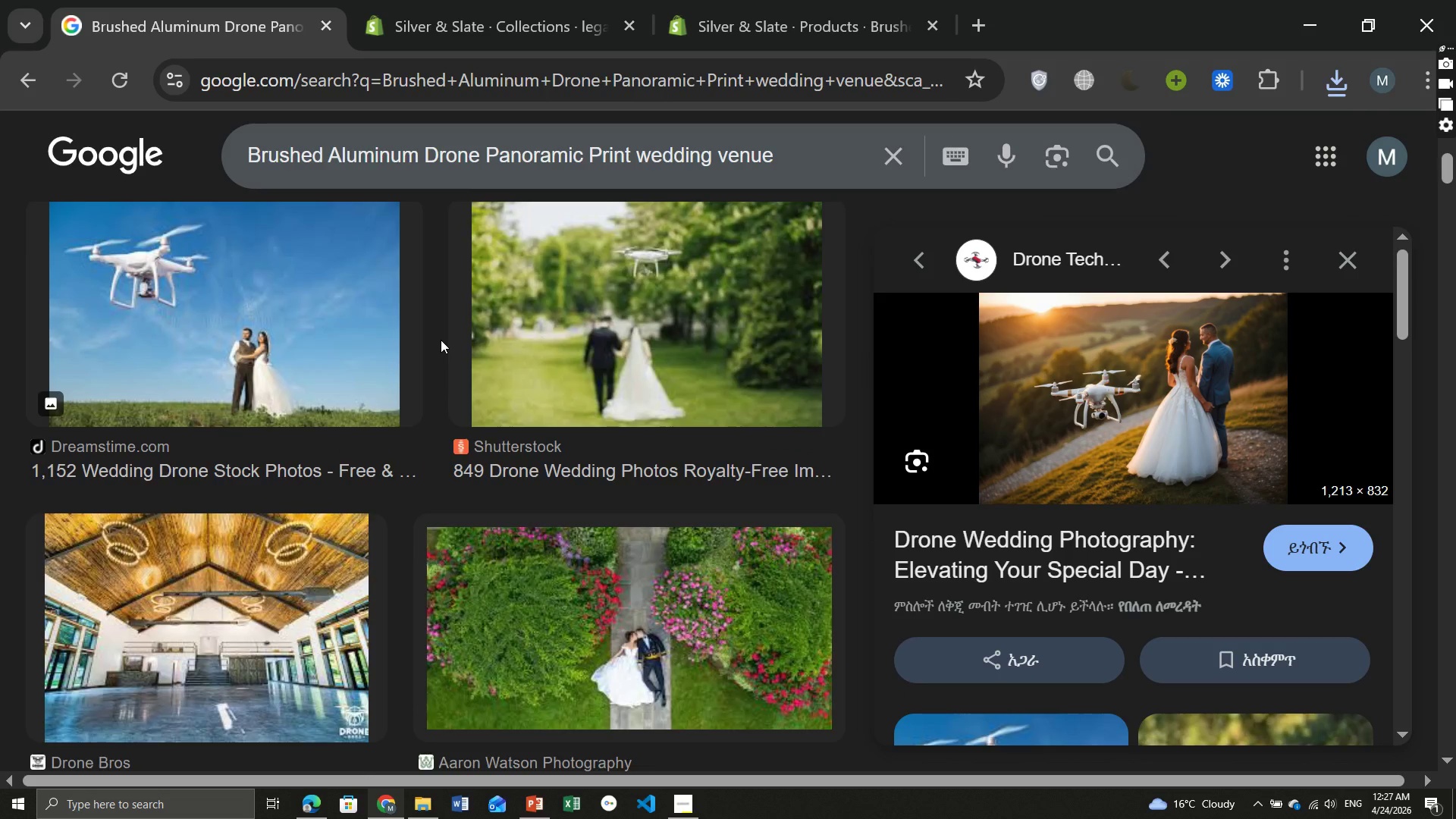 
left_click([716, 8])
 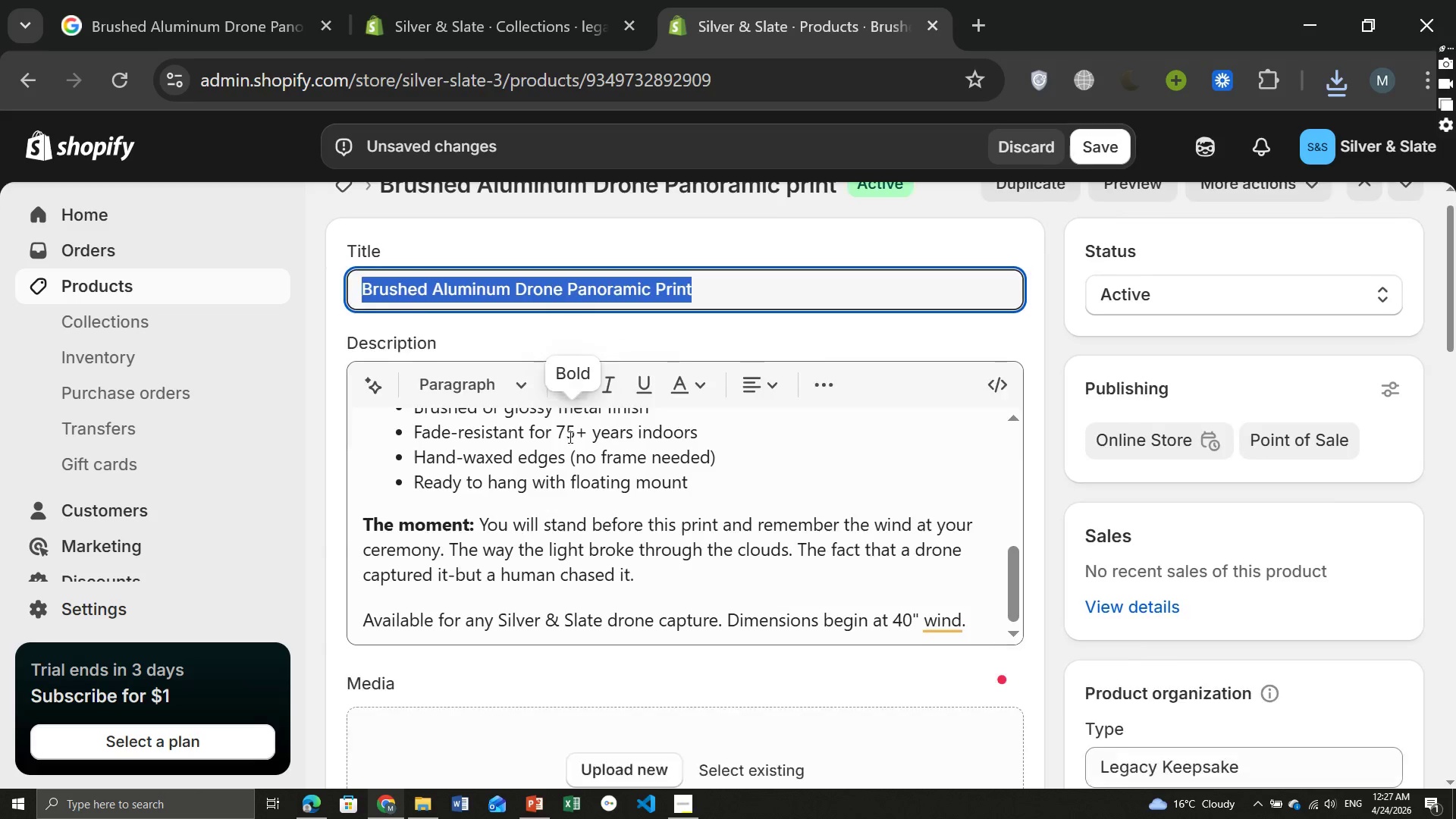 
wait(5.45)
 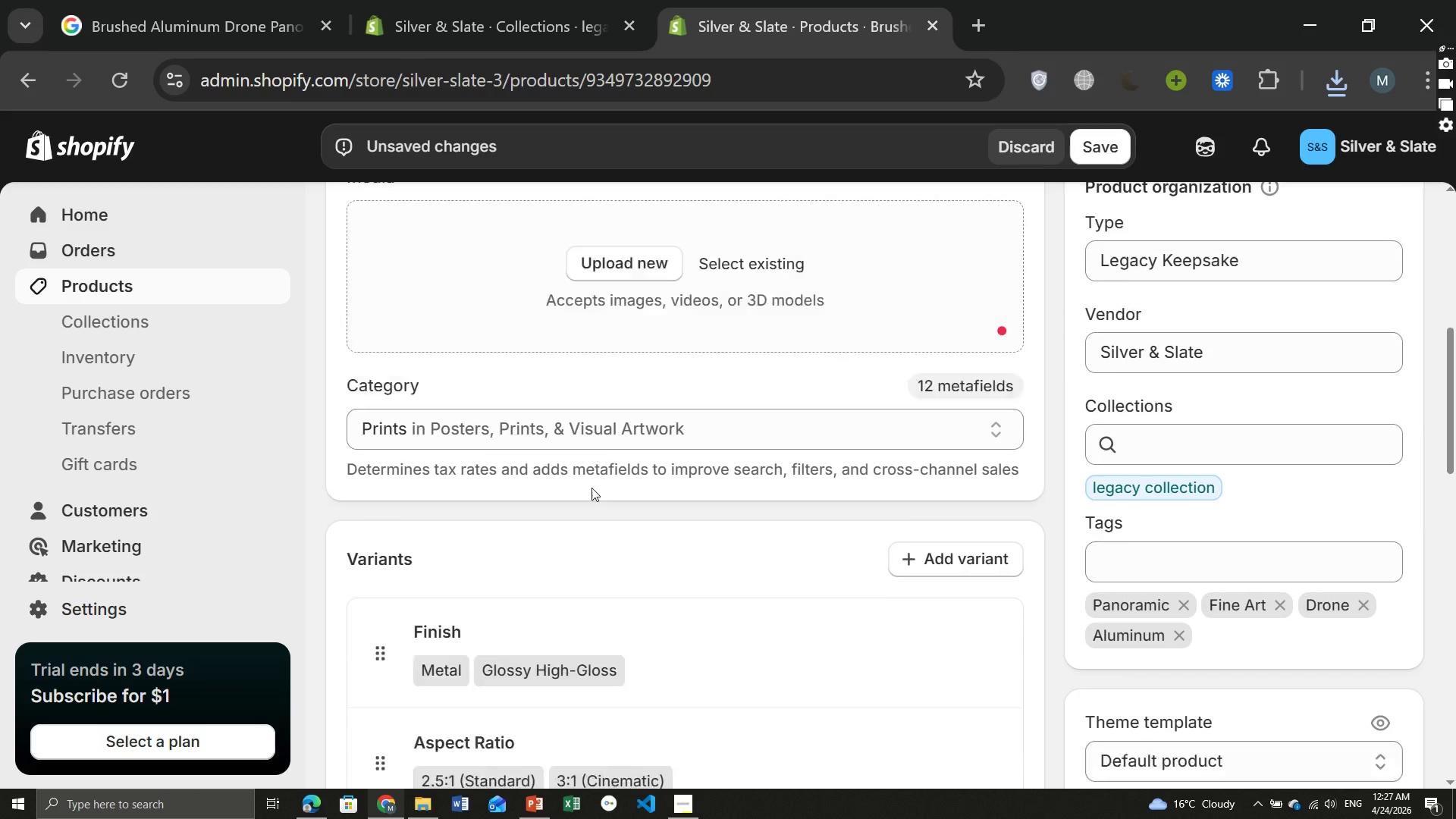 
left_click([641, 582])
 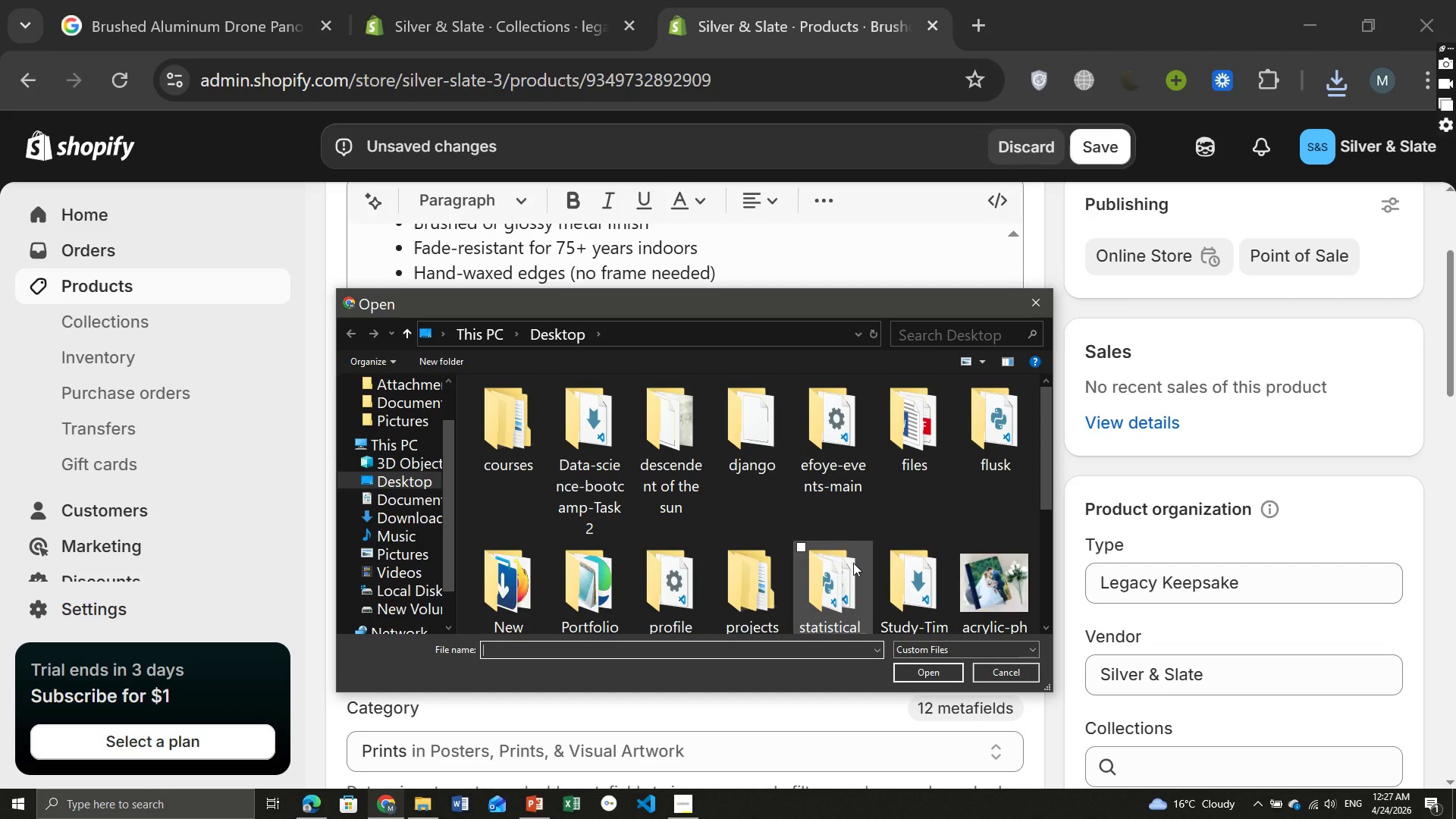 
scroll: coordinate [919, 536], scroll_direction: down, amount: 4.0
 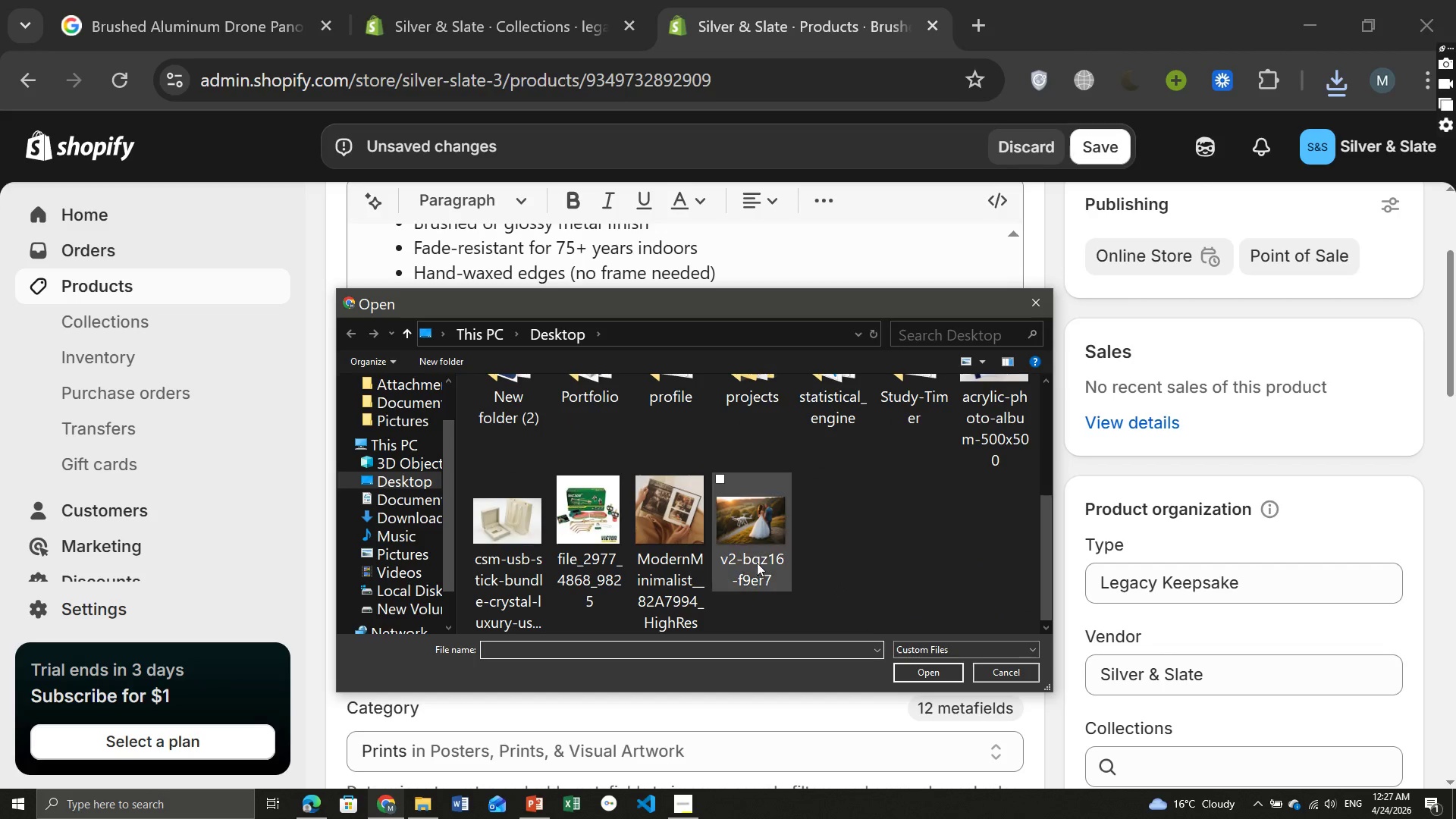 
left_click([739, 530])
 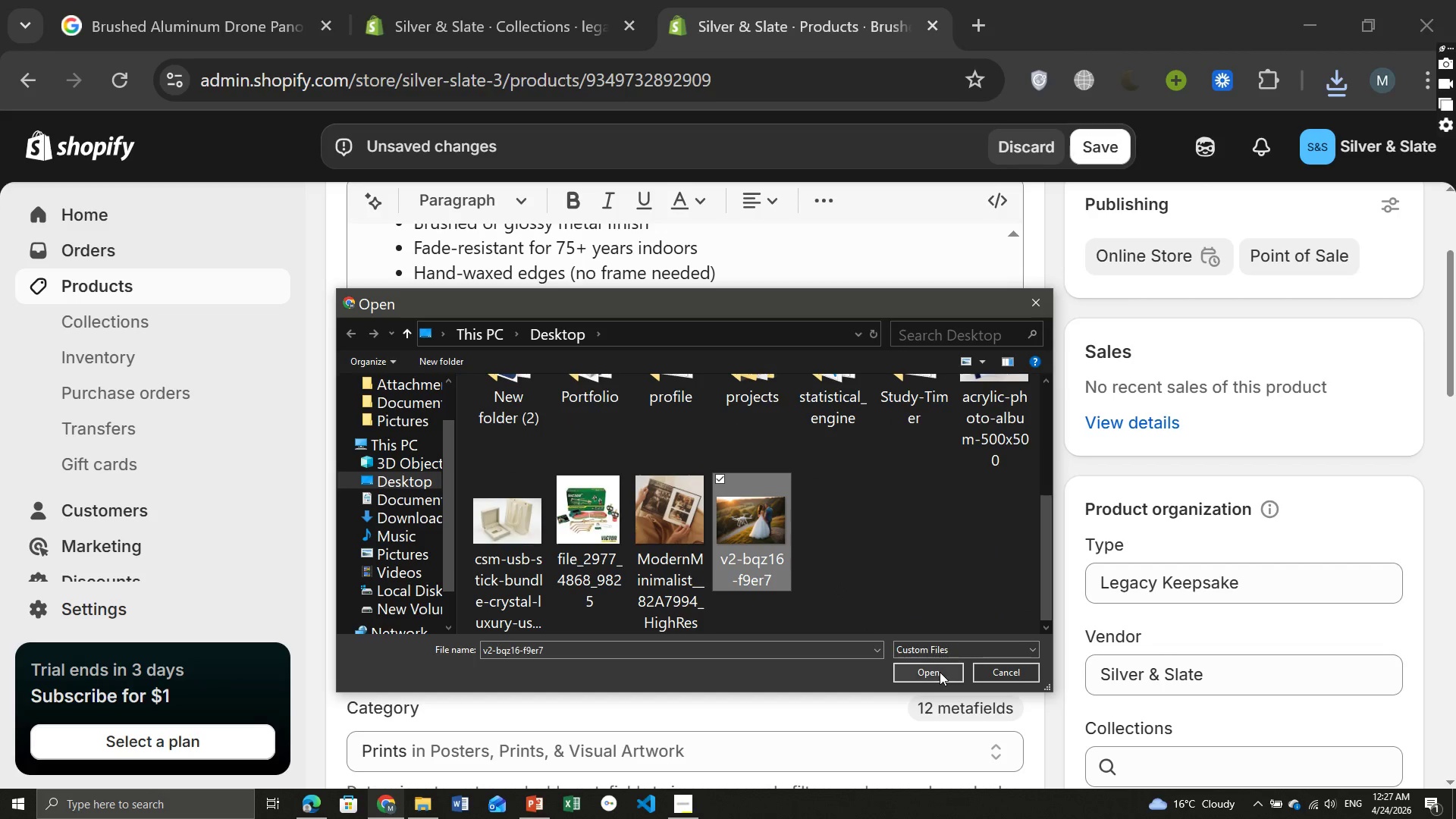 
left_click([940, 671])
 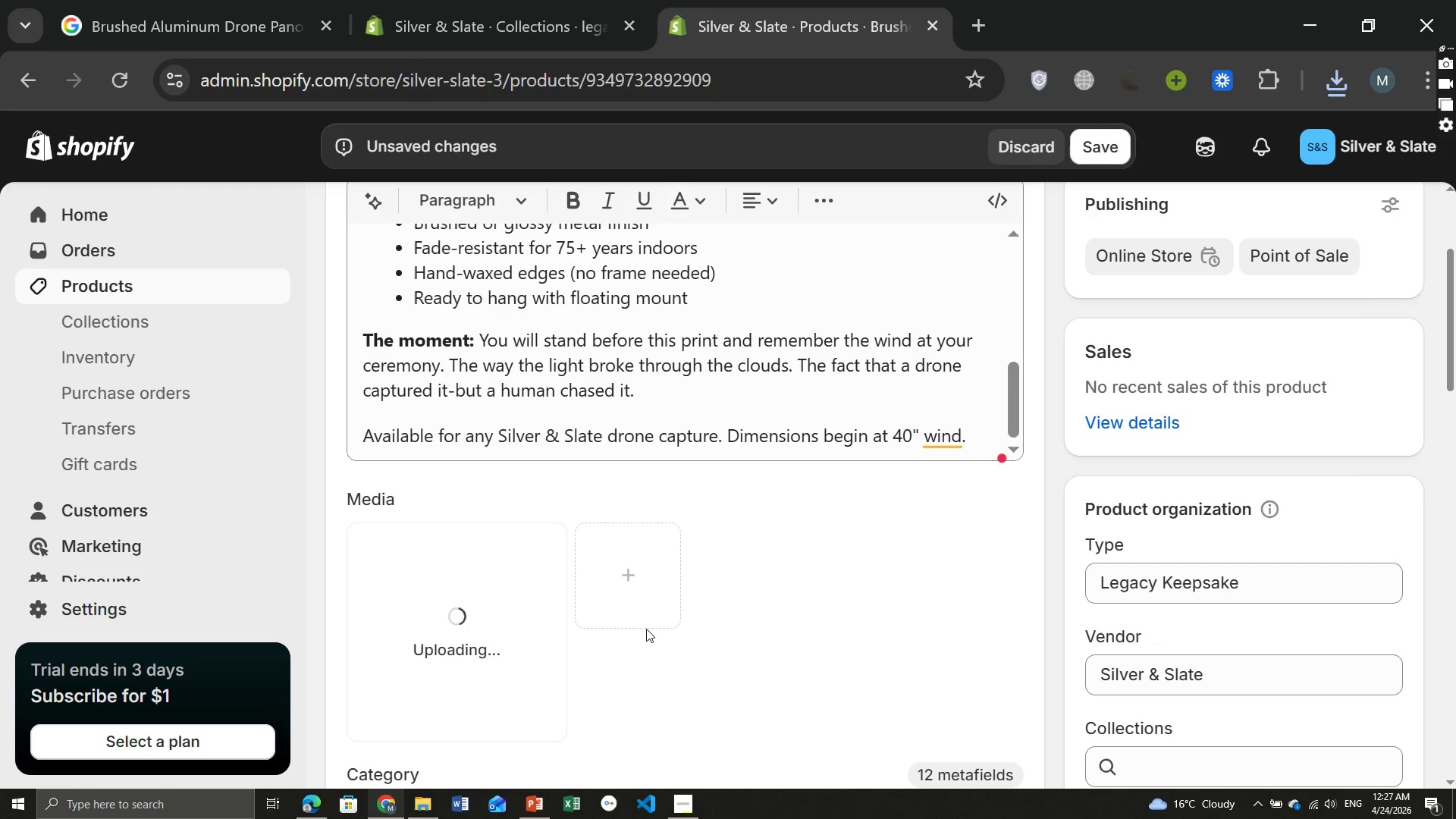 
wait(7.83)
 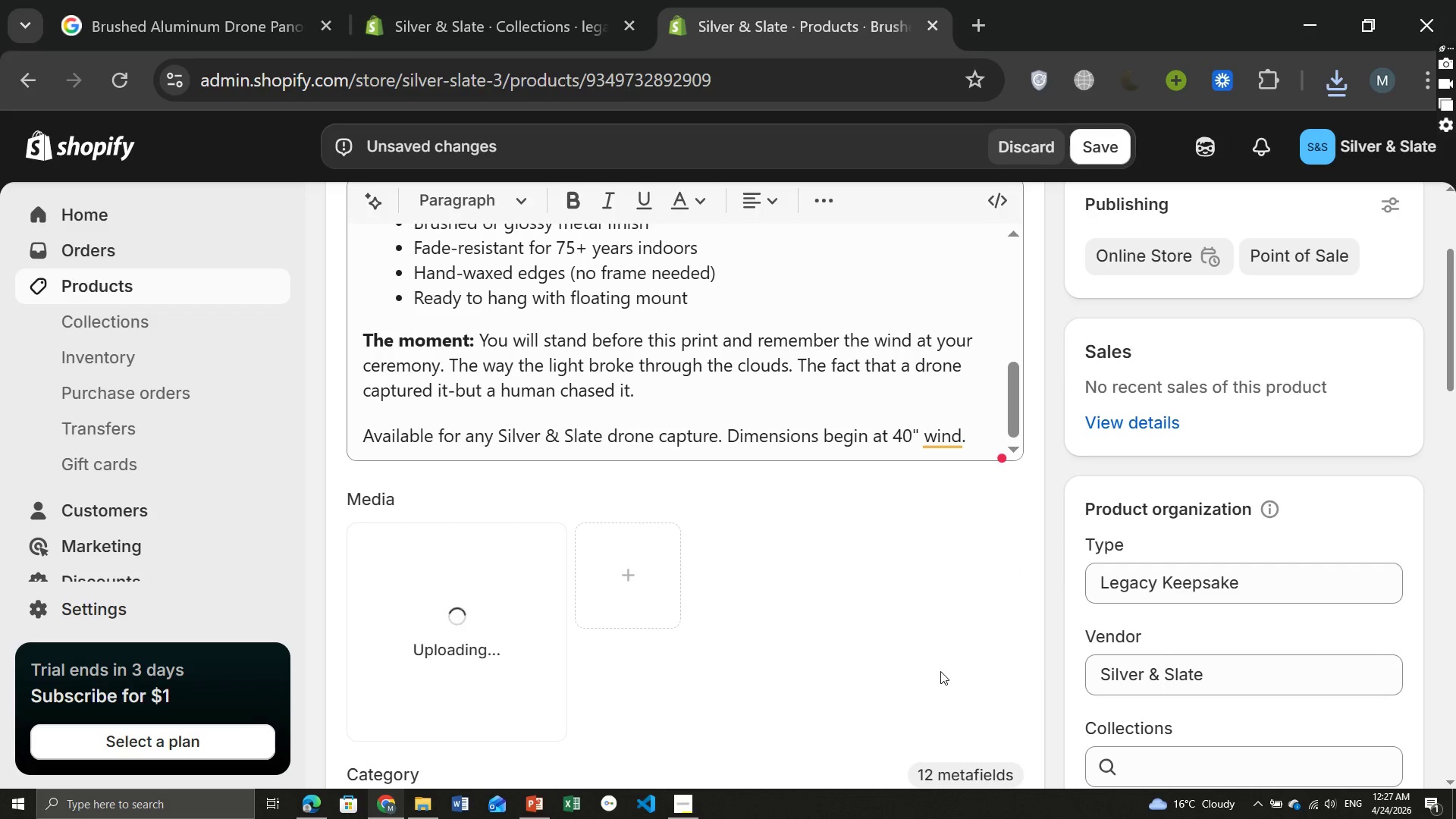 
left_click([136, 0])
 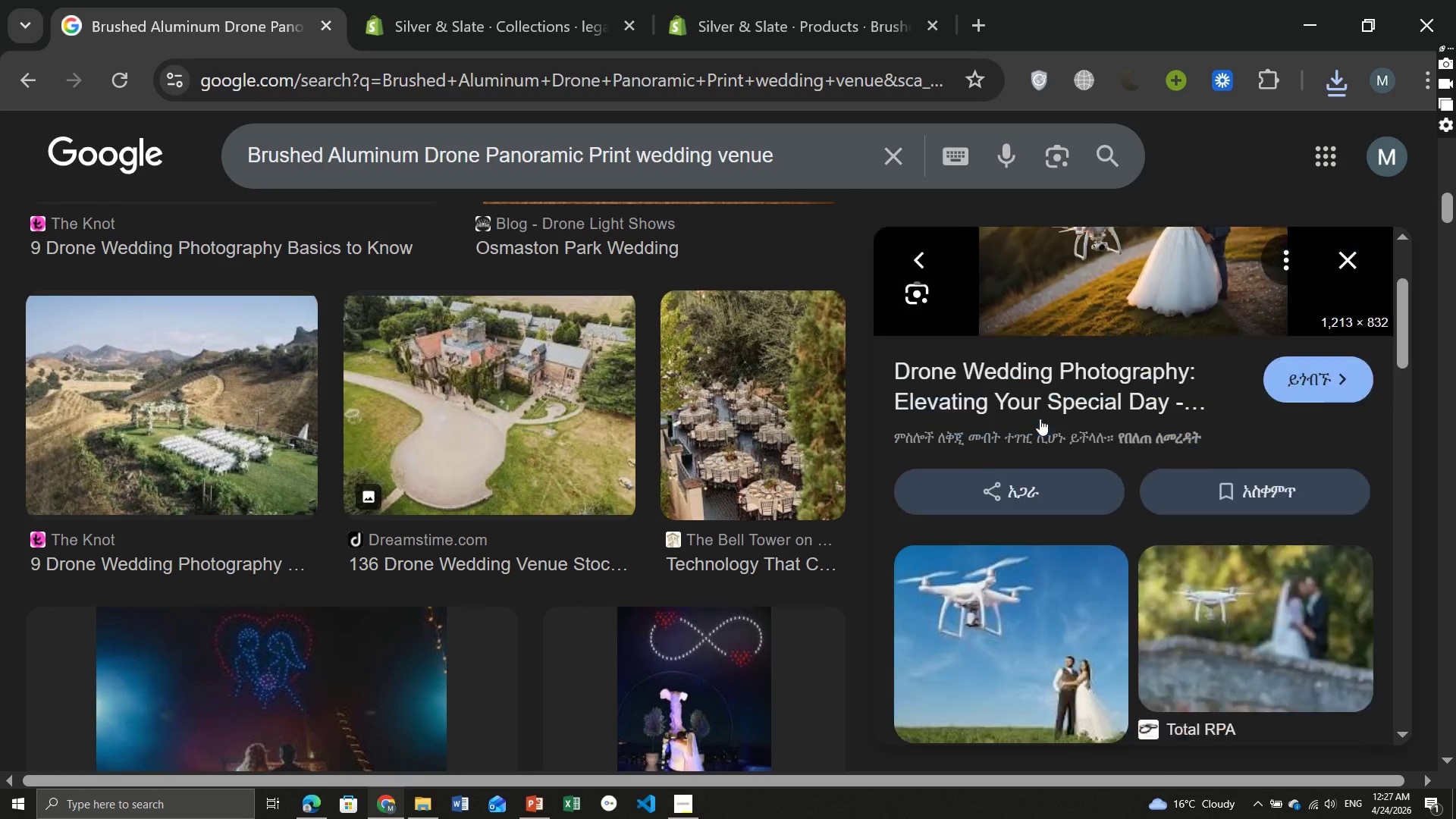 
wait(7.89)
 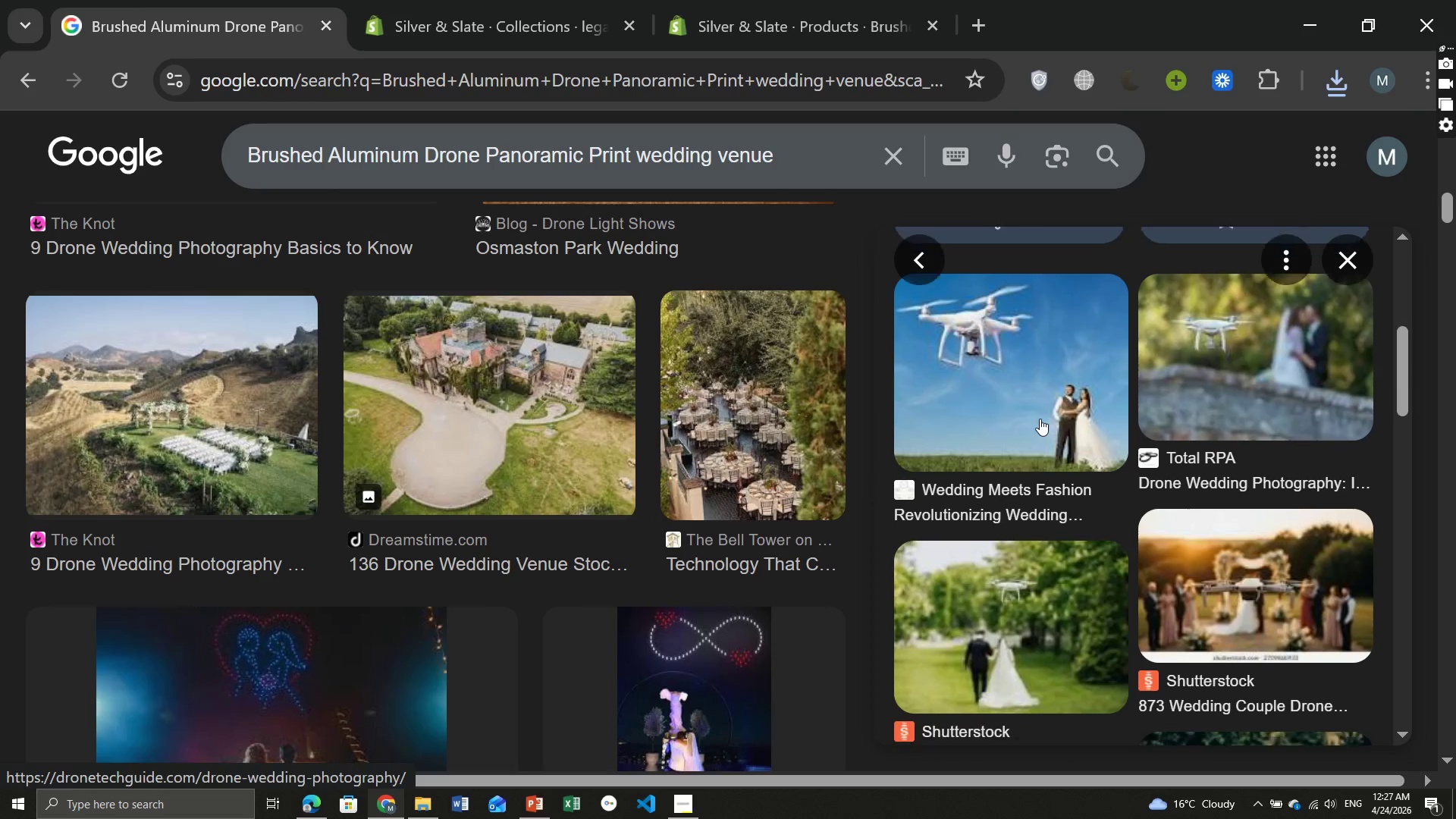 
left_click([1354, 253])
 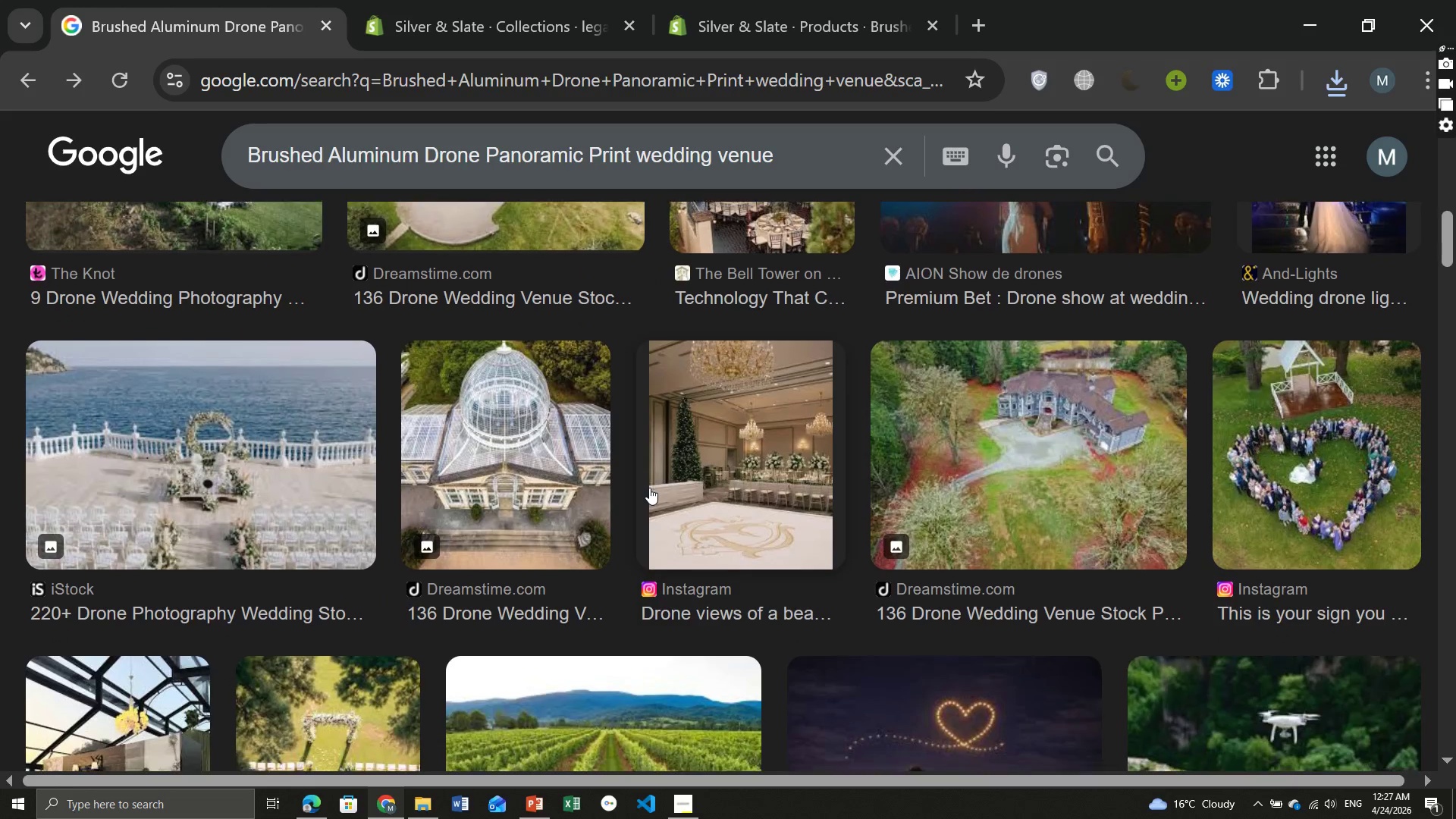 
wait(9.06)
 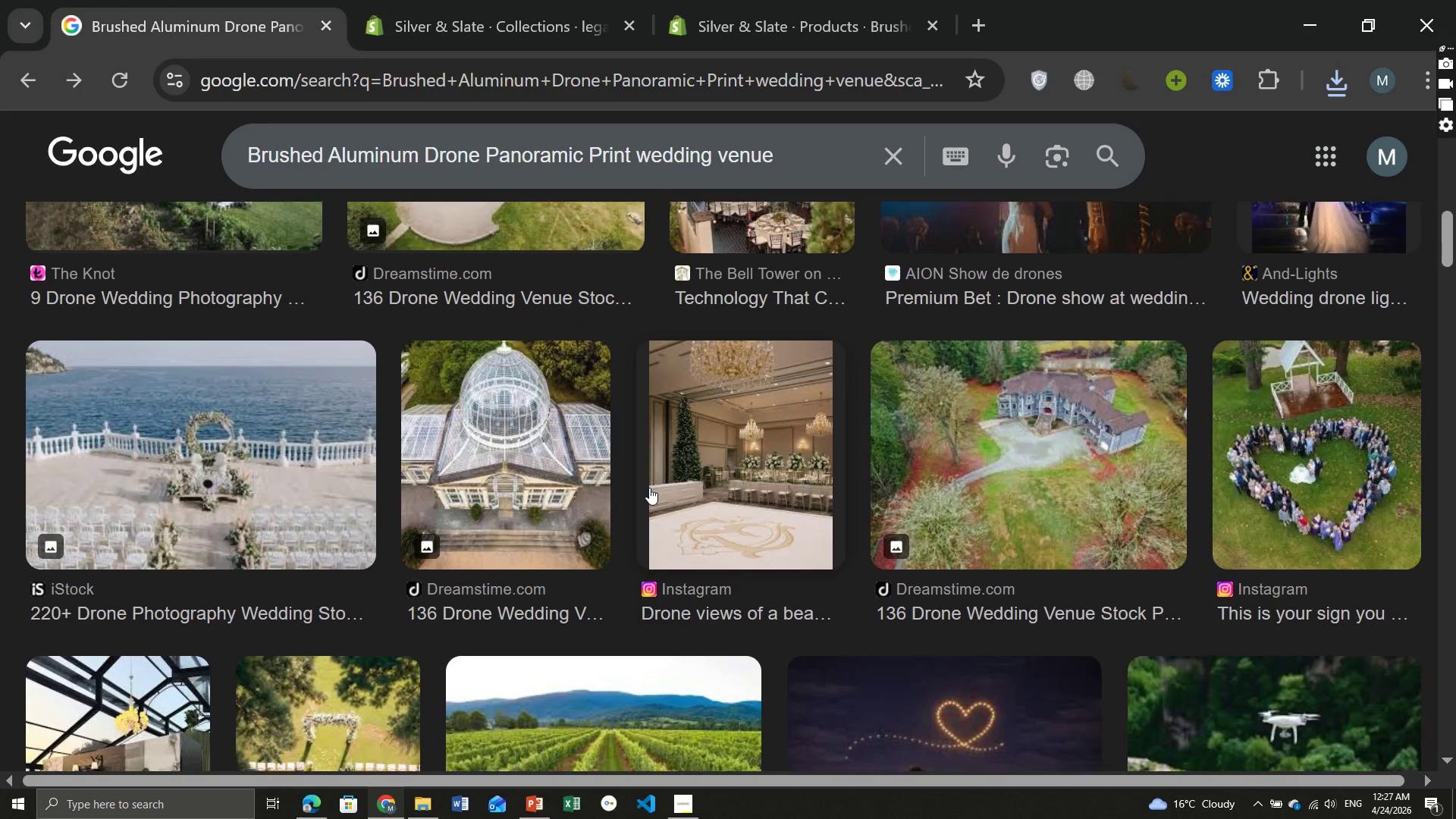 
left_click([795, 139])
 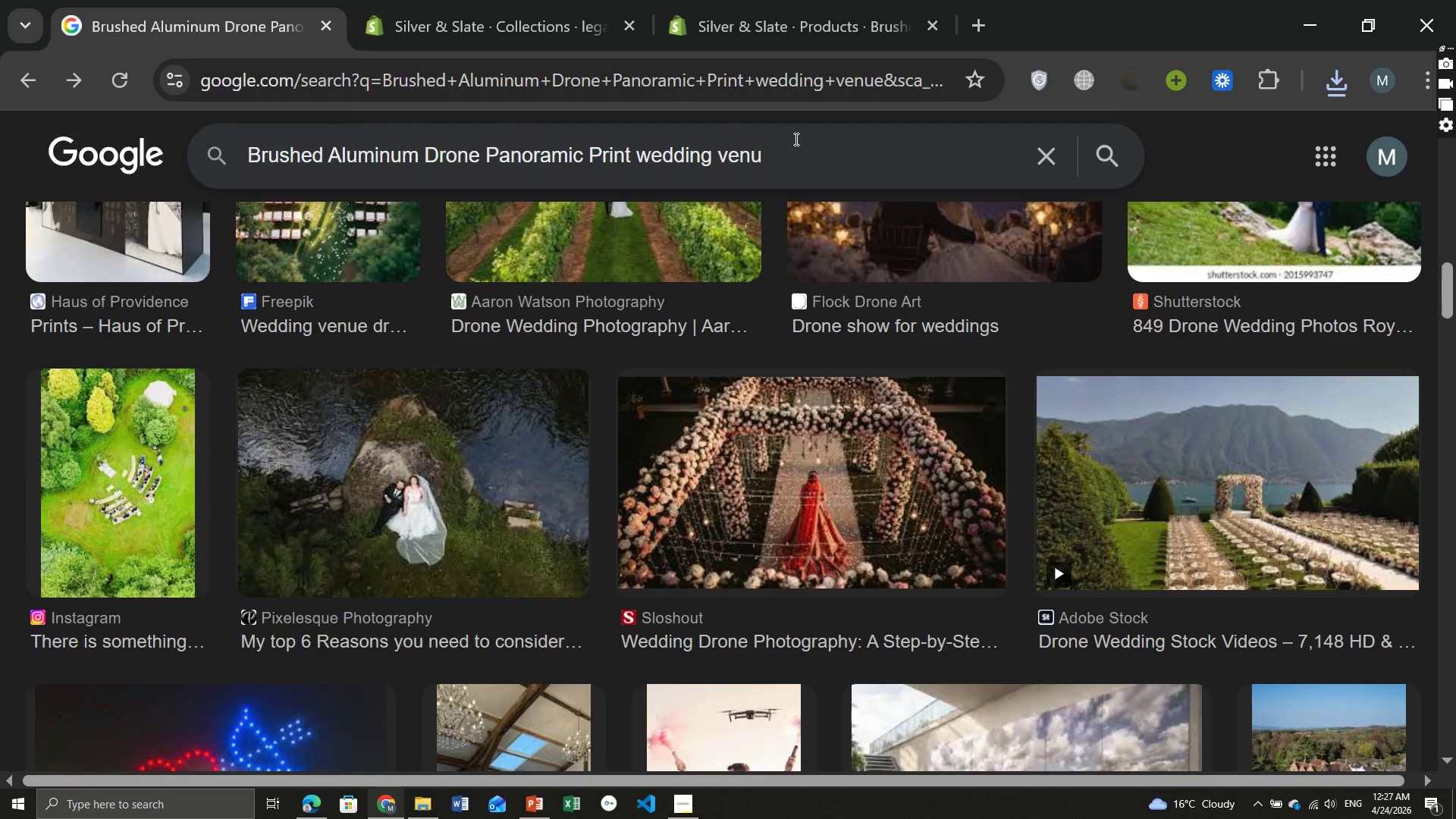 
hold_key(key=Backspace, duration=0.72)
 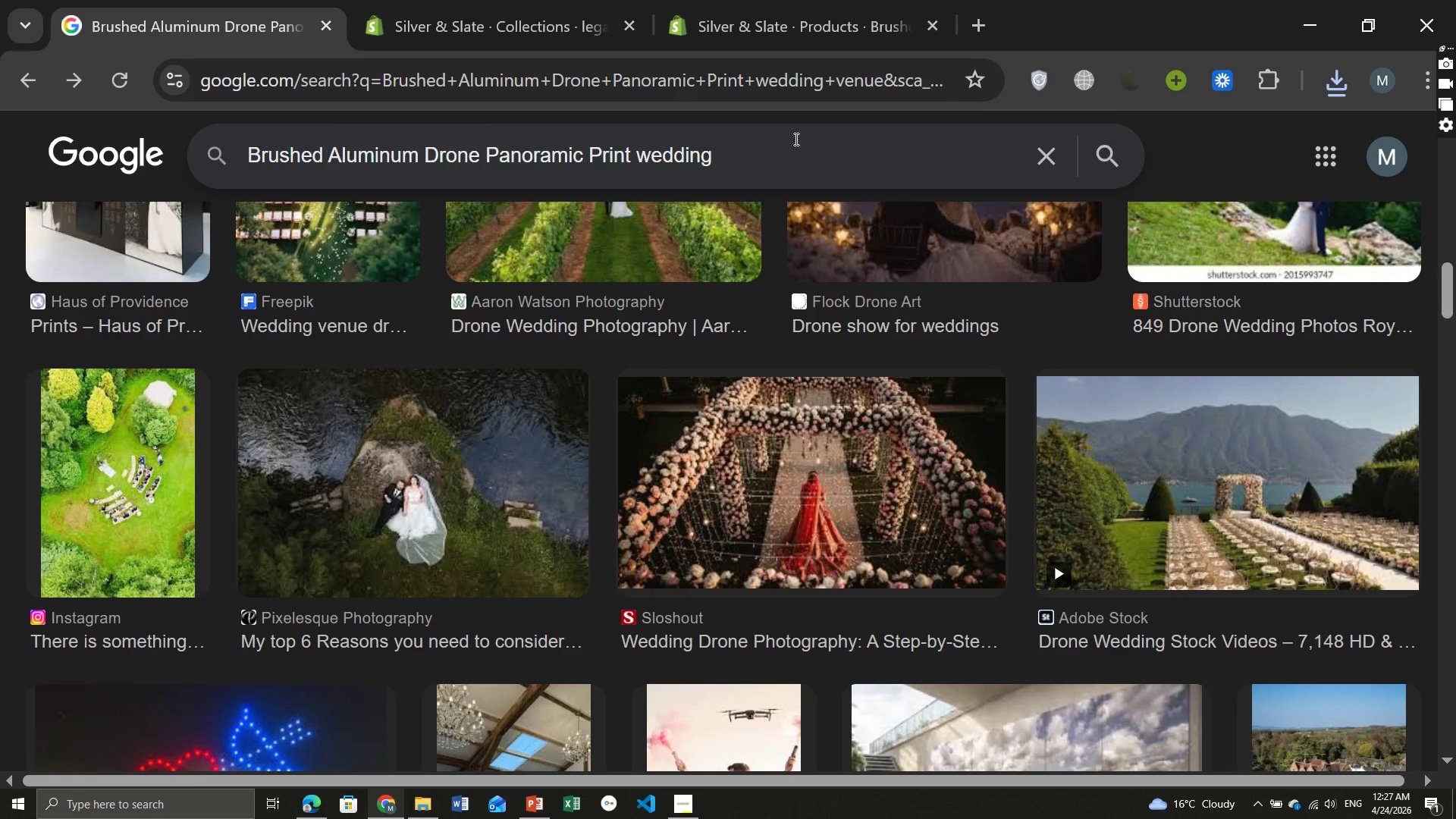 
key(Enter)
 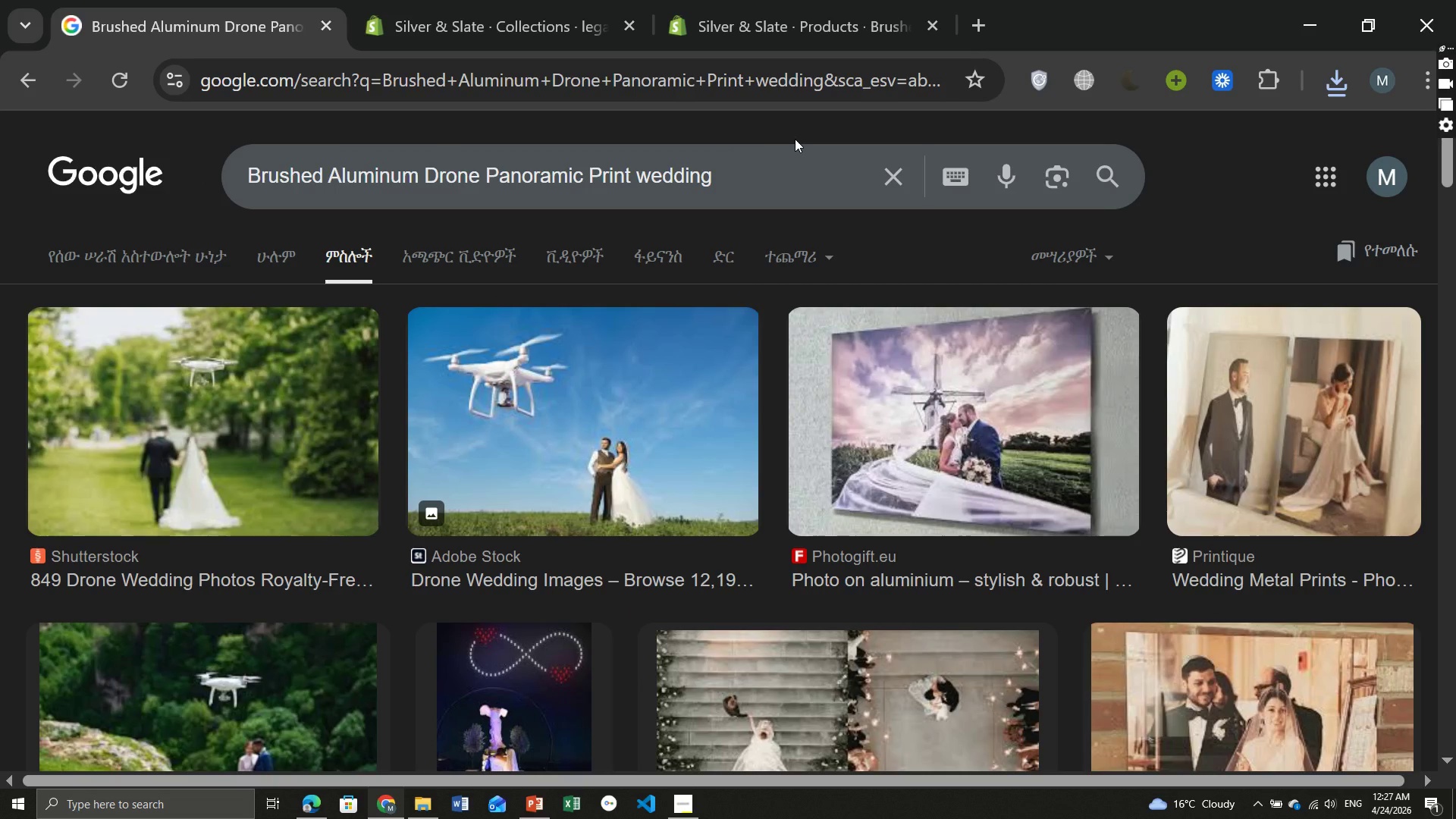 
wait(11.75)
 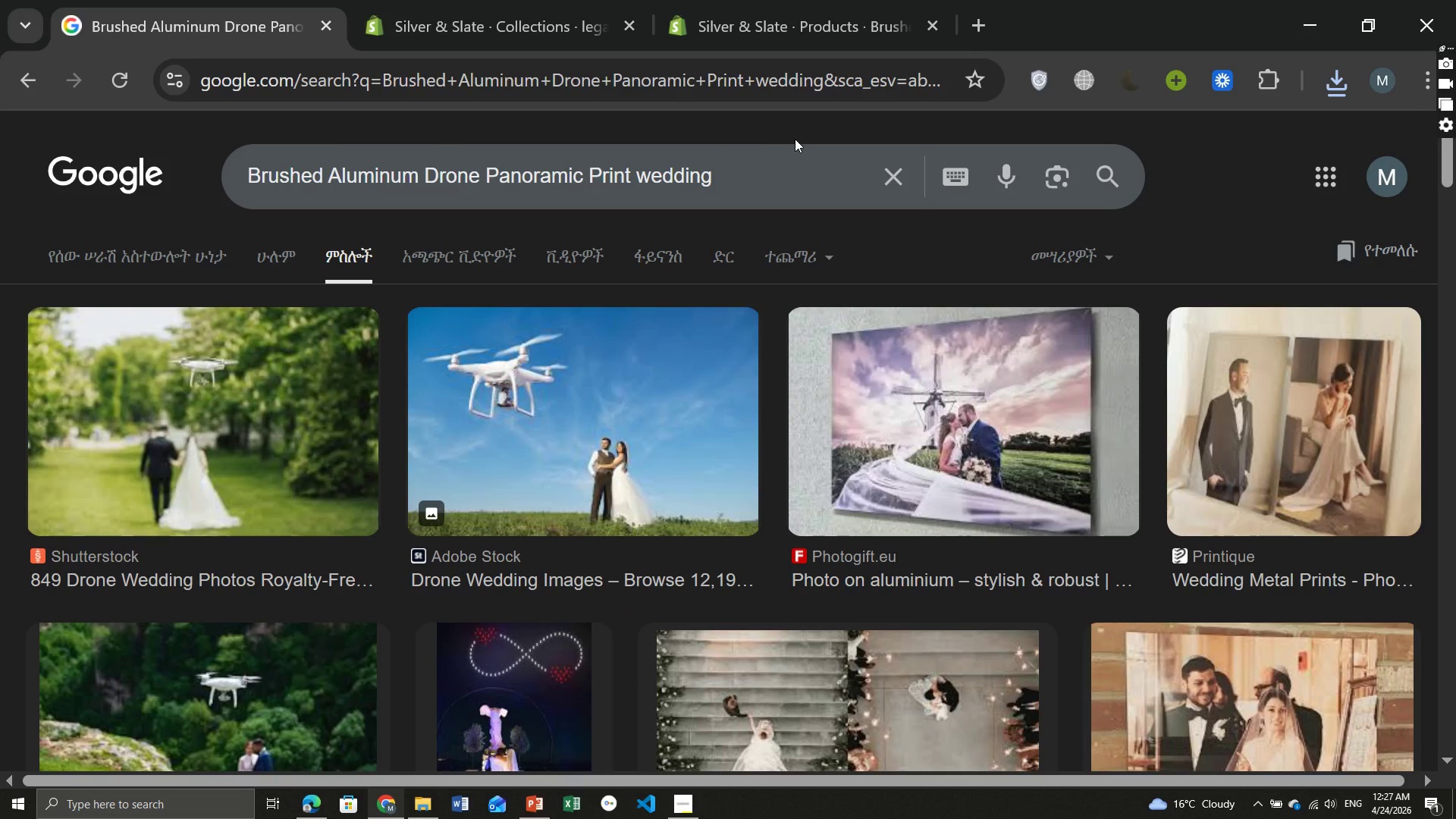 
left_click([946, 469])
 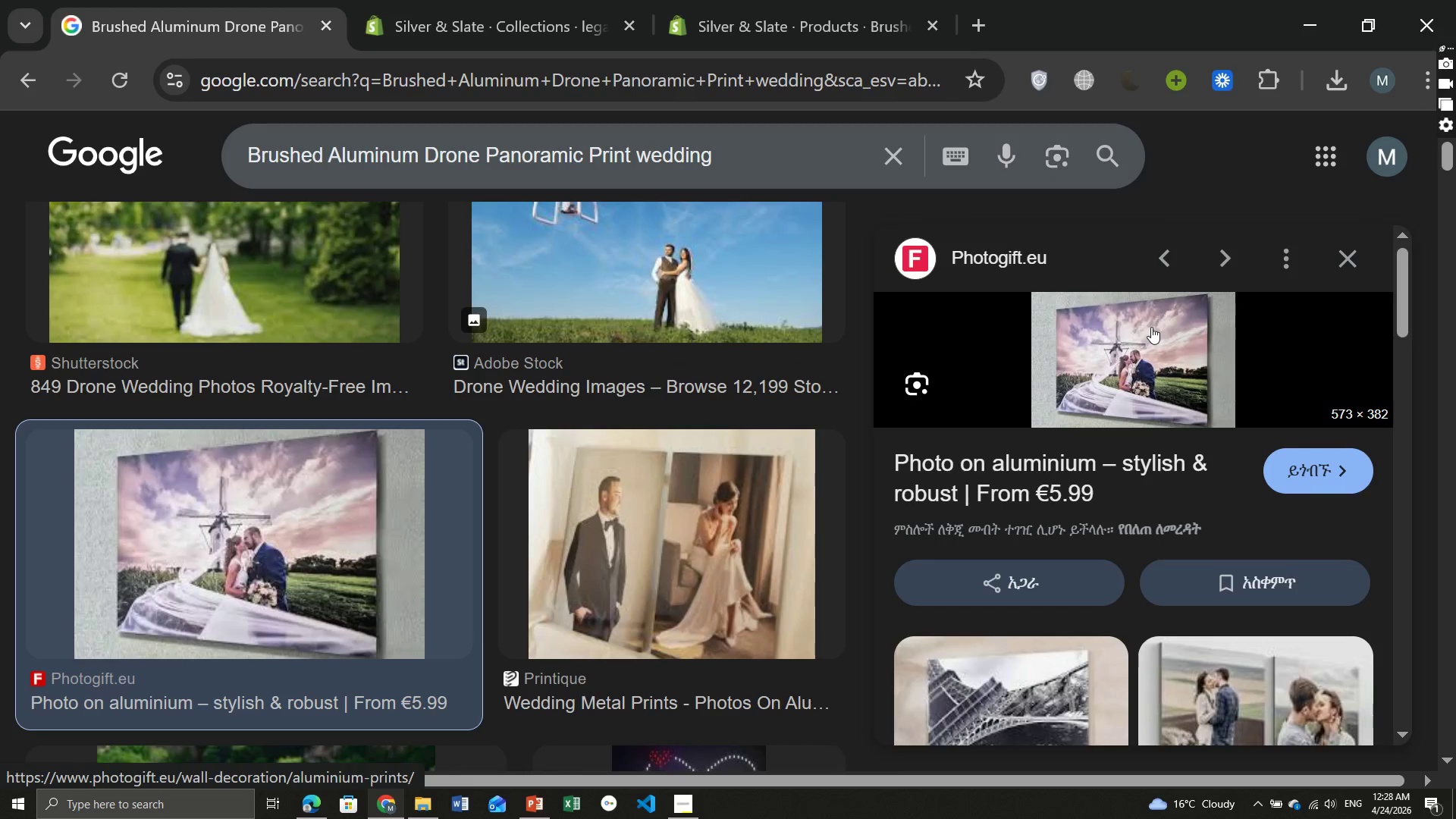 
right_click([1151, 327])
 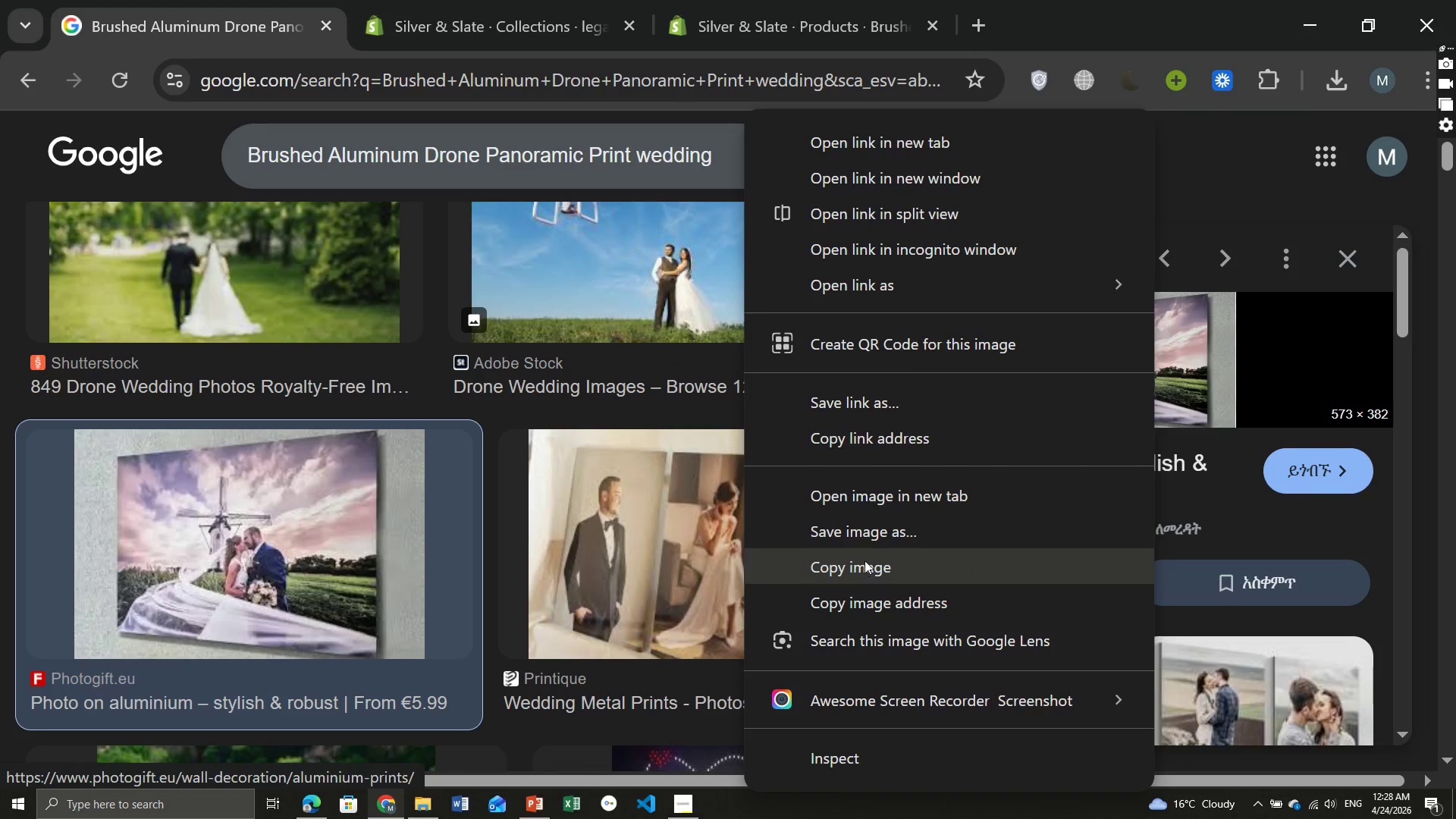 
left_click([867, 545])
 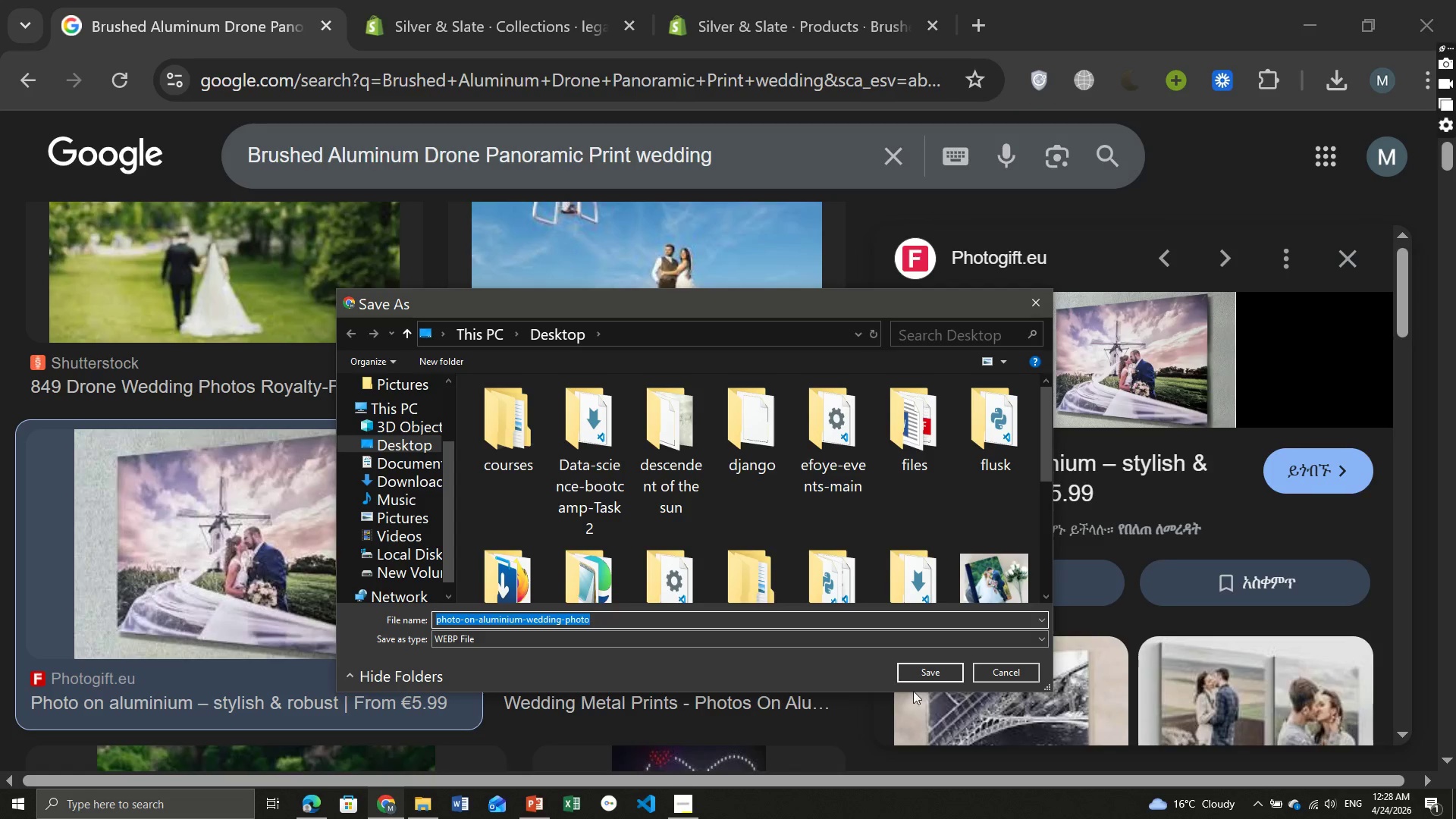 
left_click([934, 673])
 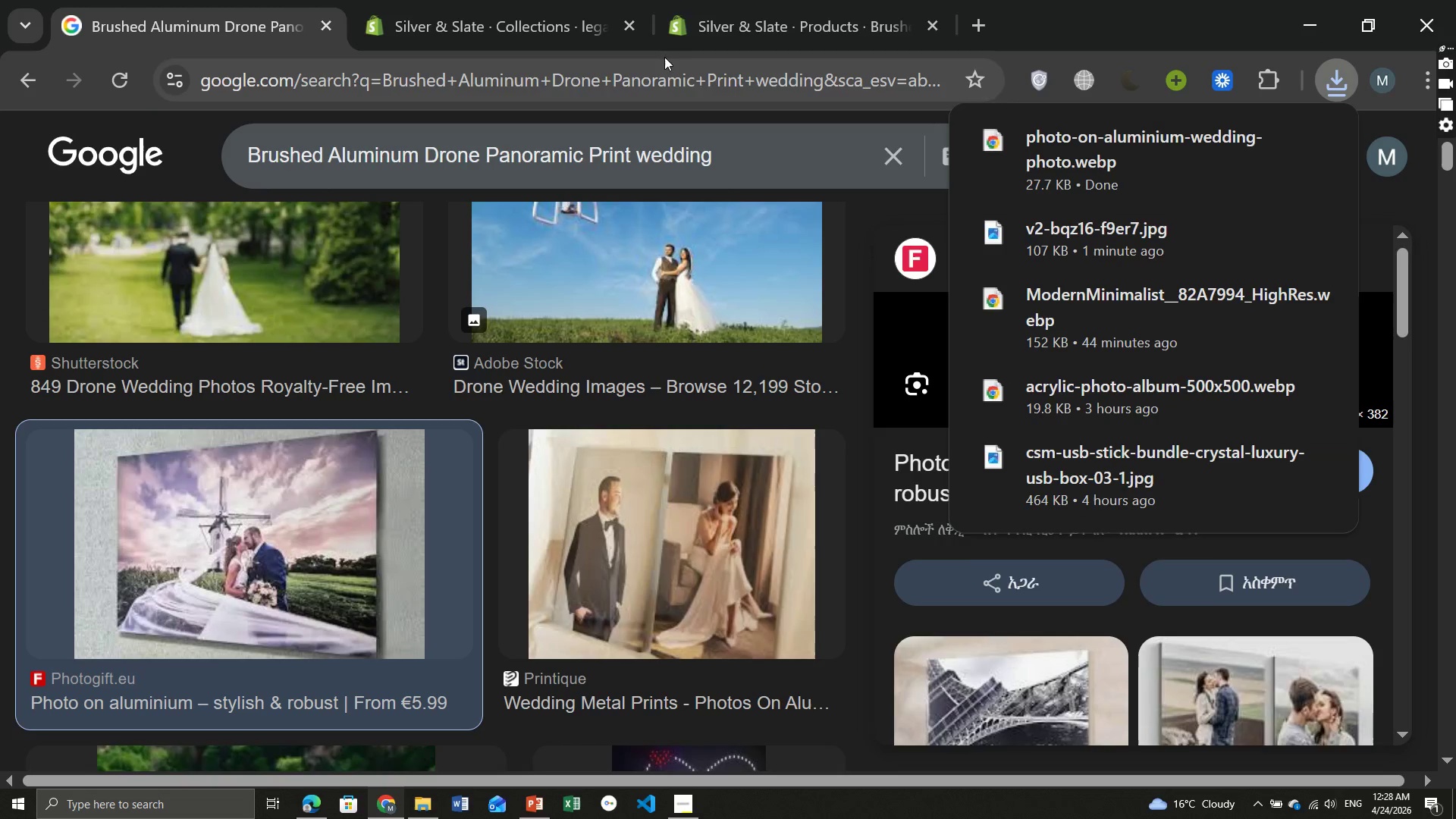 
left_click([721, 31])
 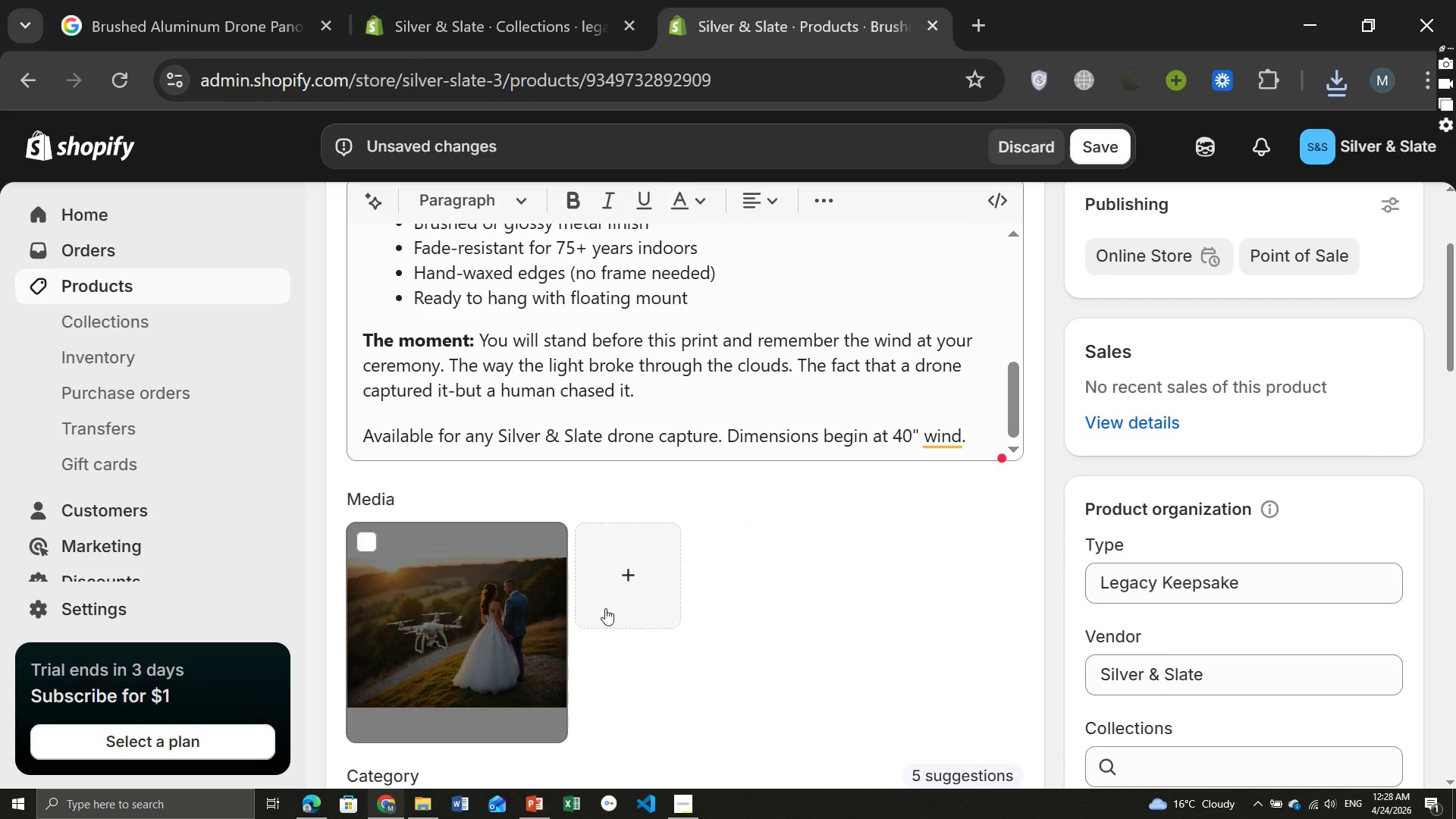 
left_click([639, 587])
 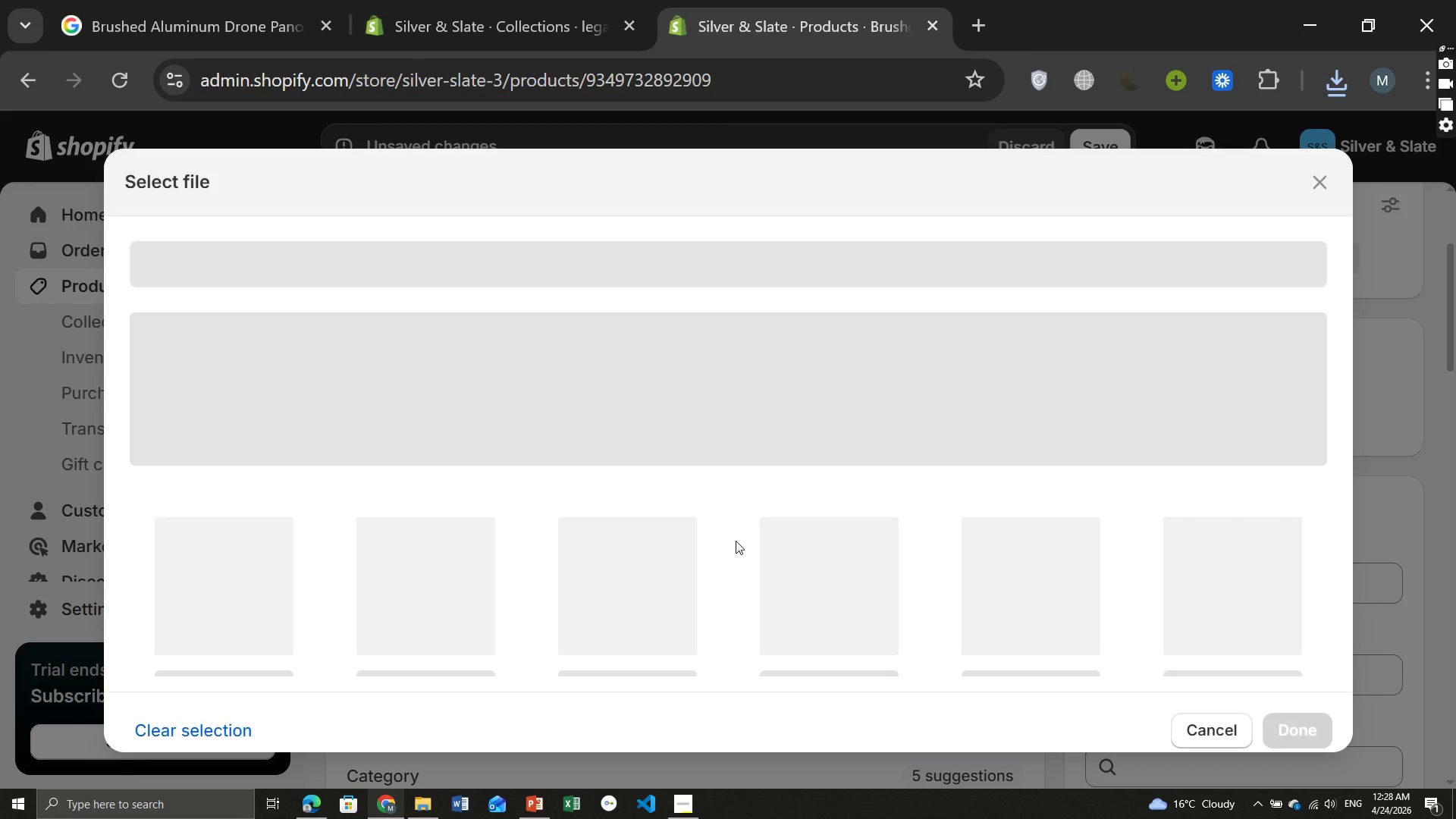 
mouse_move([882, 579])
 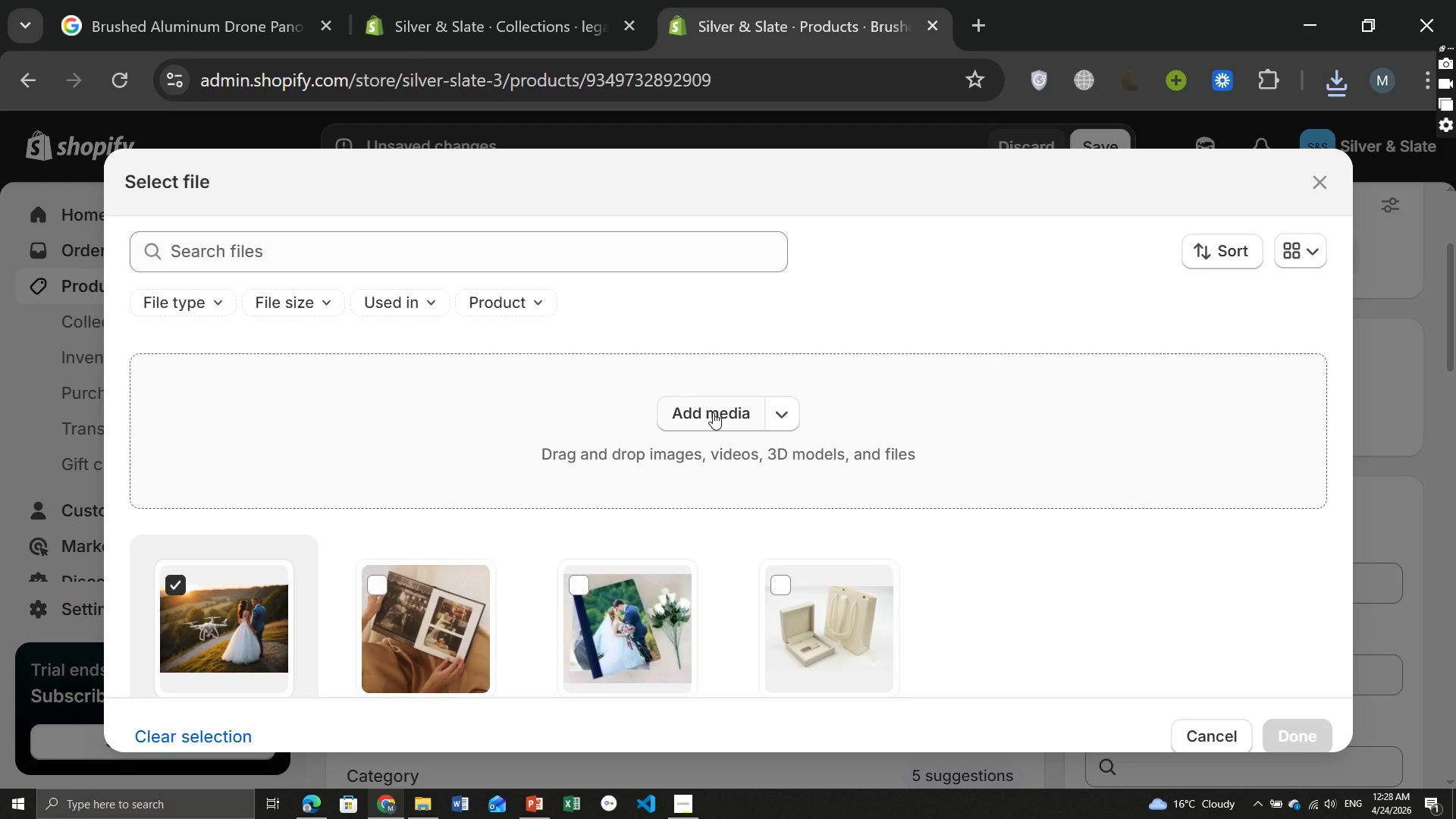 
left_click([713, 413])
 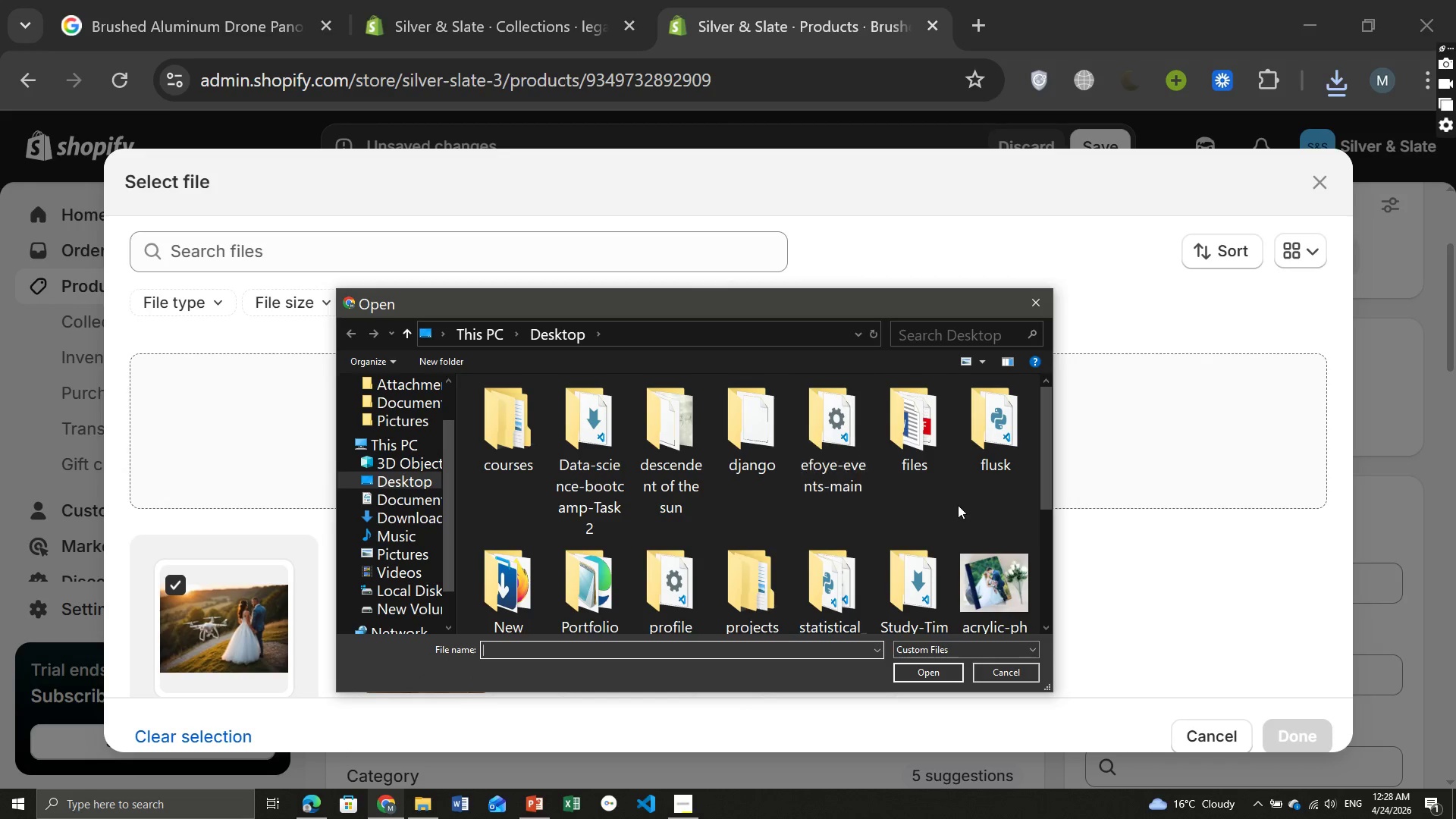 
scroll: coordinate [921, 550], scroll_direction: down, amount: 17.0
 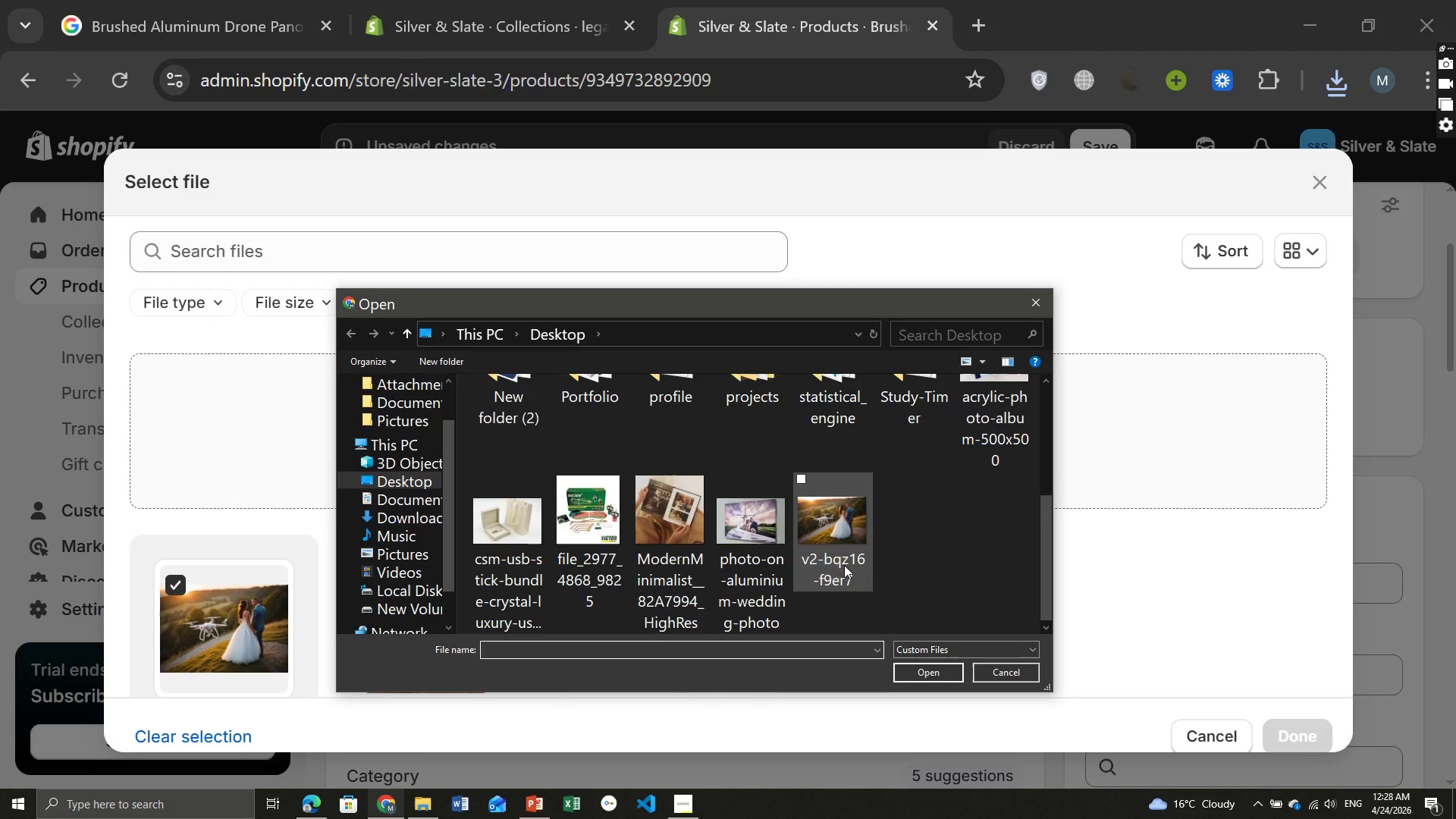 
left_click([783, 551])
 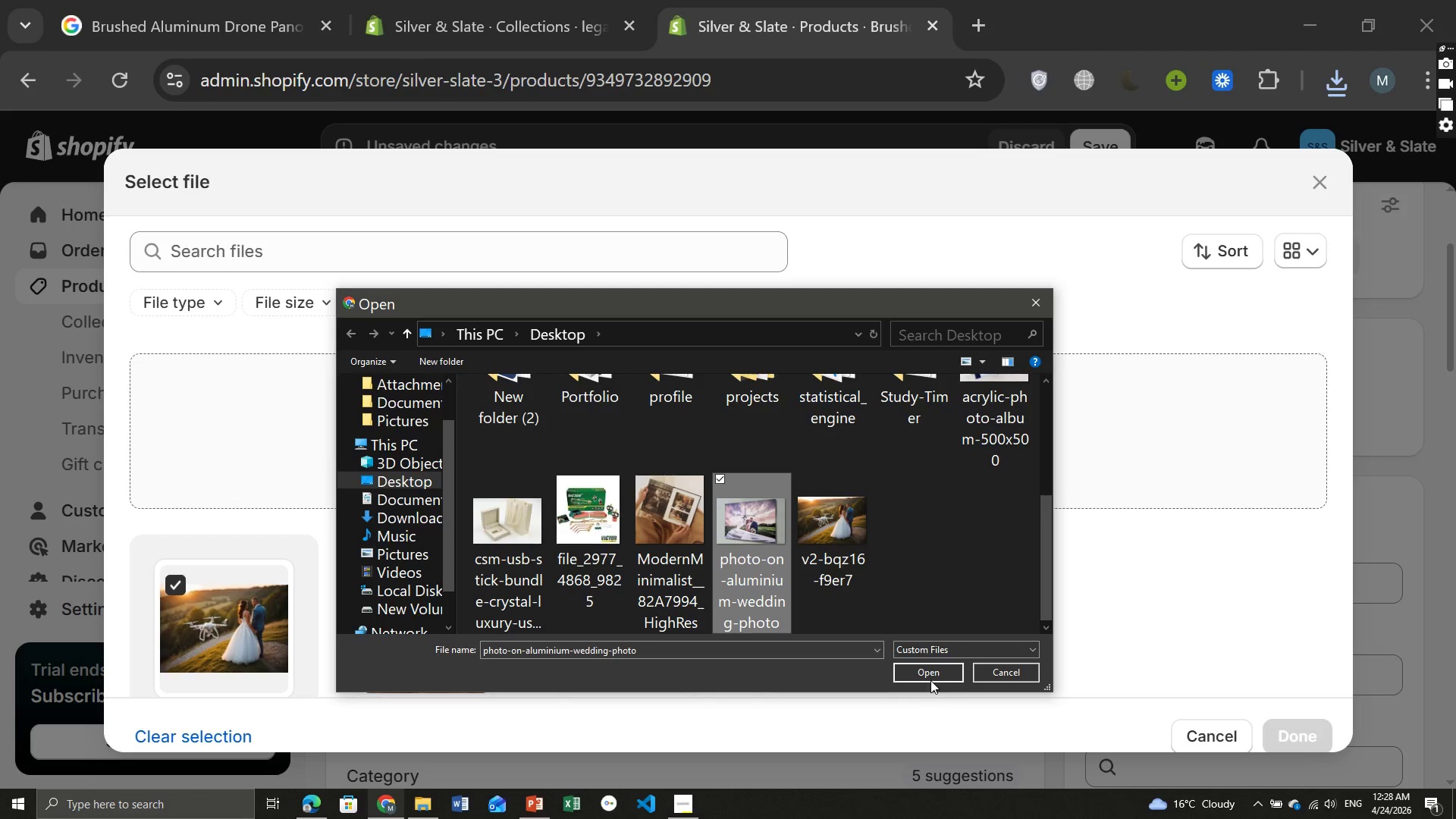 
left_click([929, 679])
 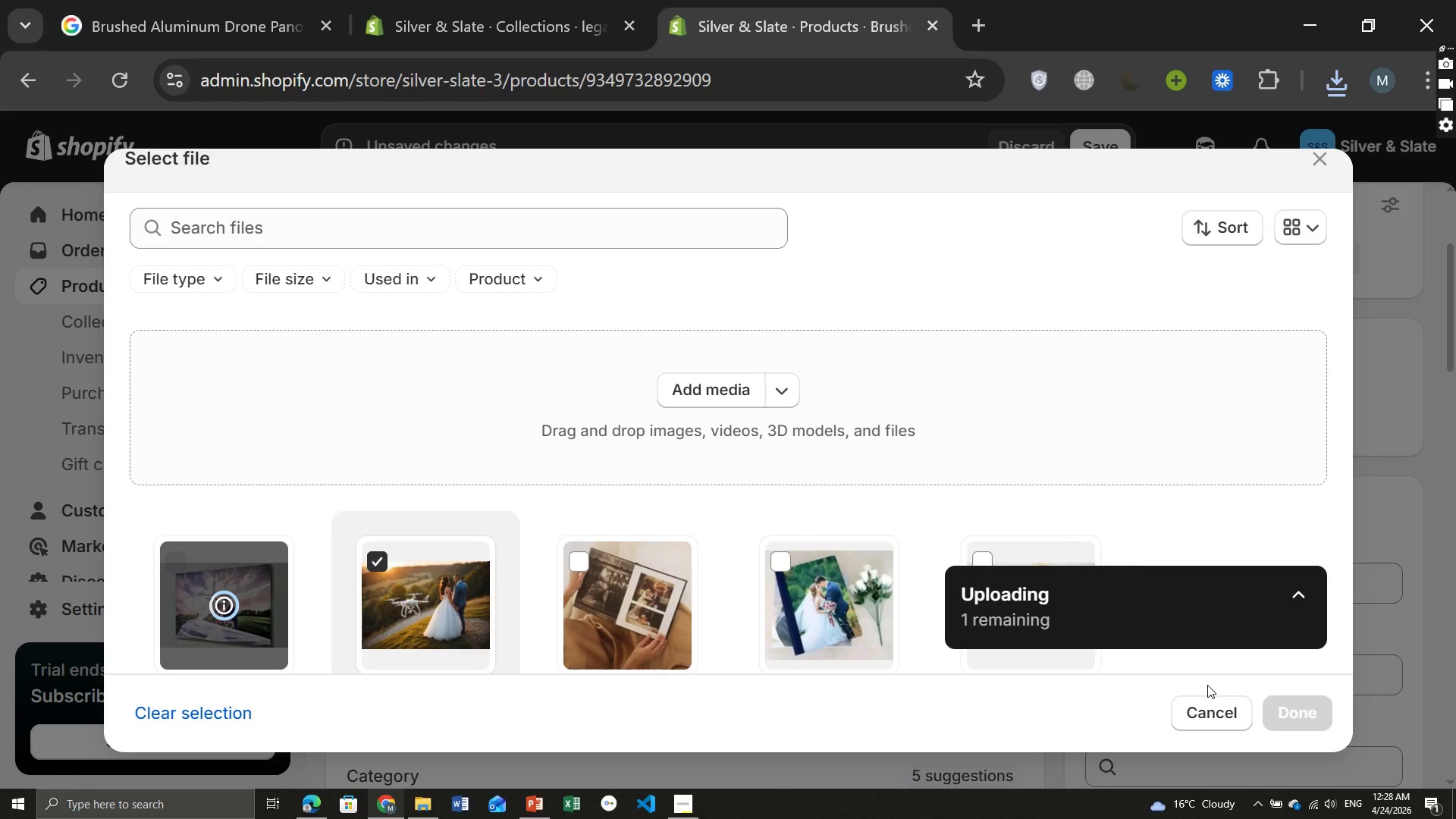 
wait(9.3)
 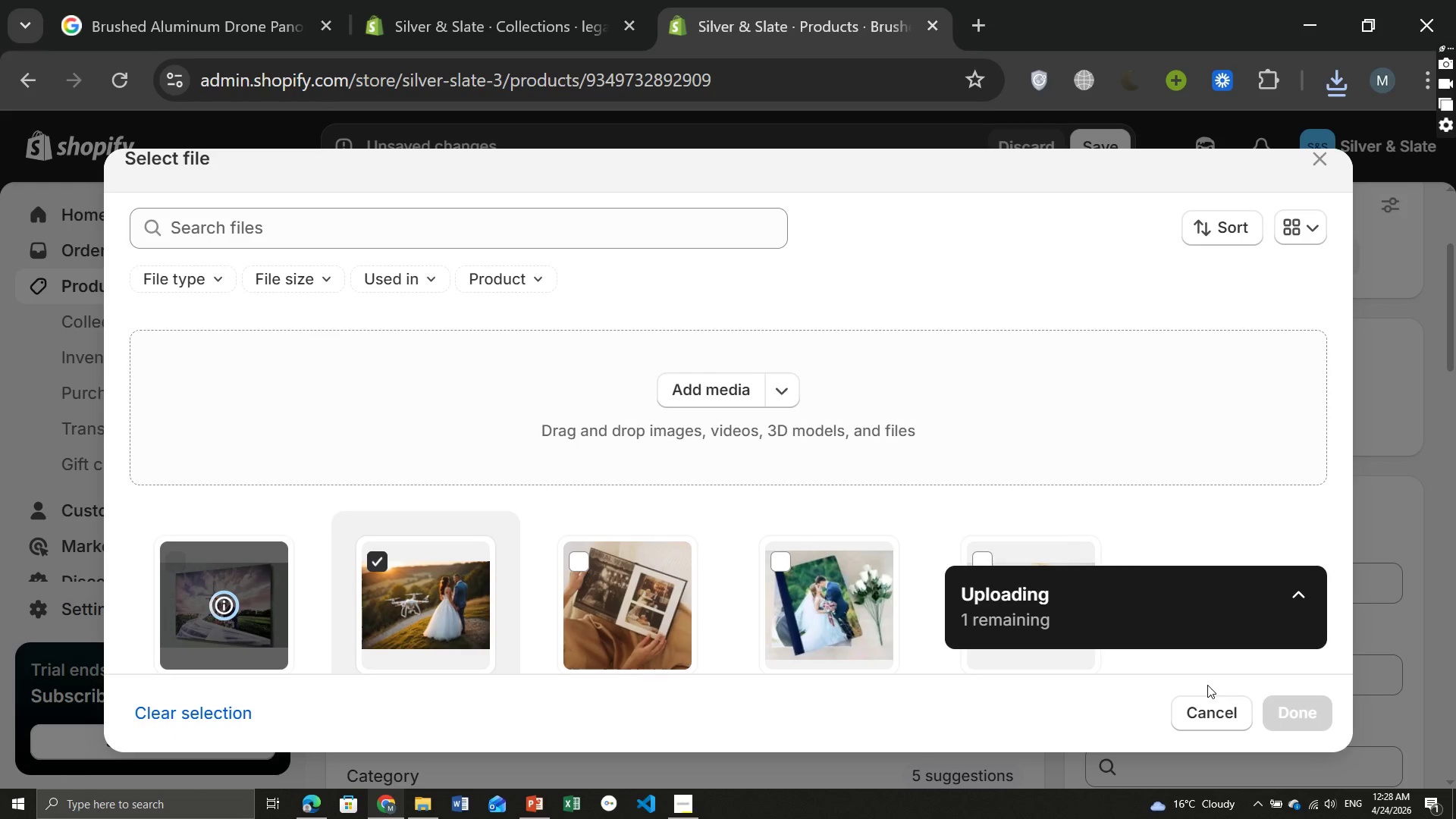 
left_click([1302, 711])
 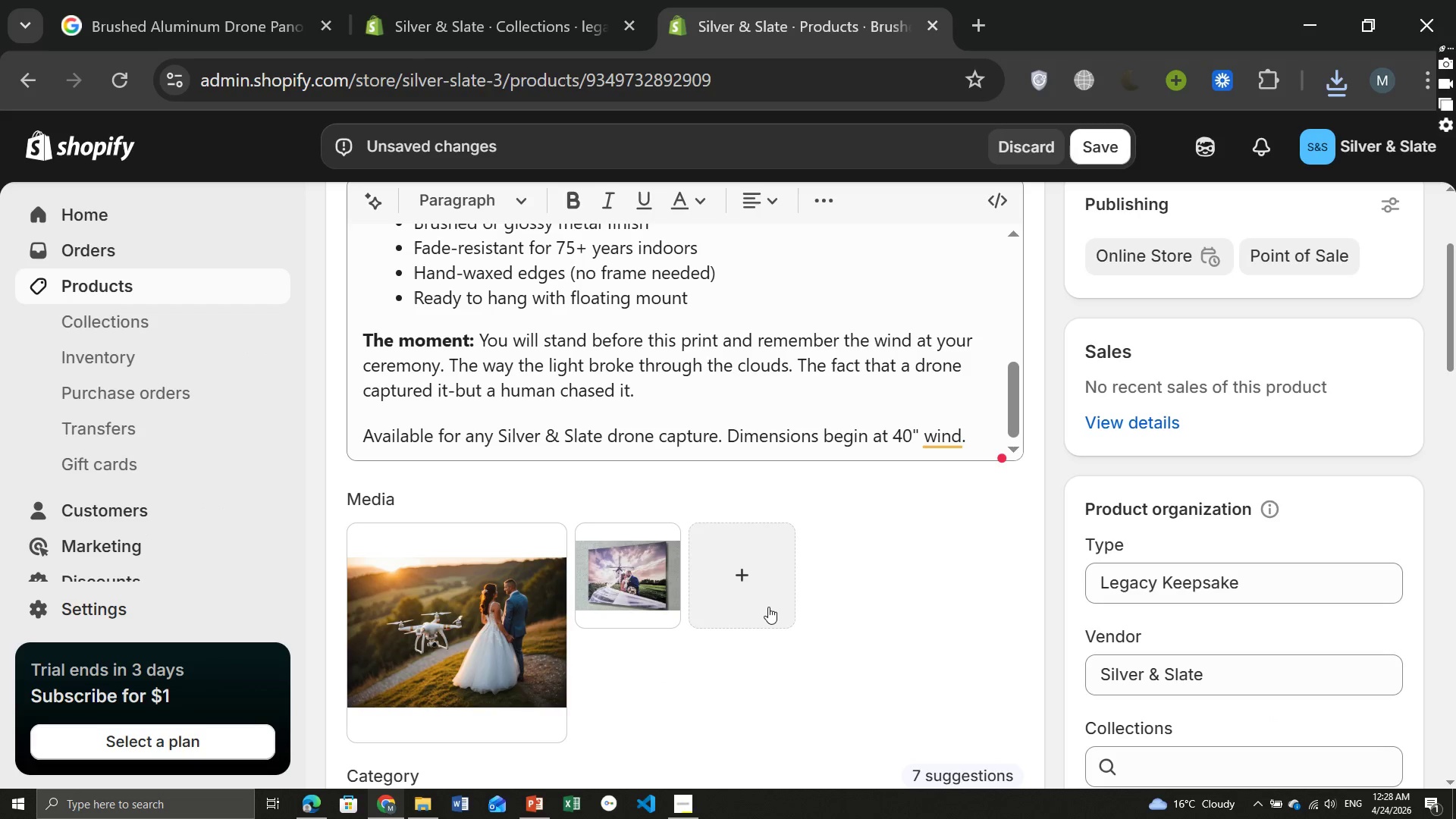 
left_click([645, 582])
 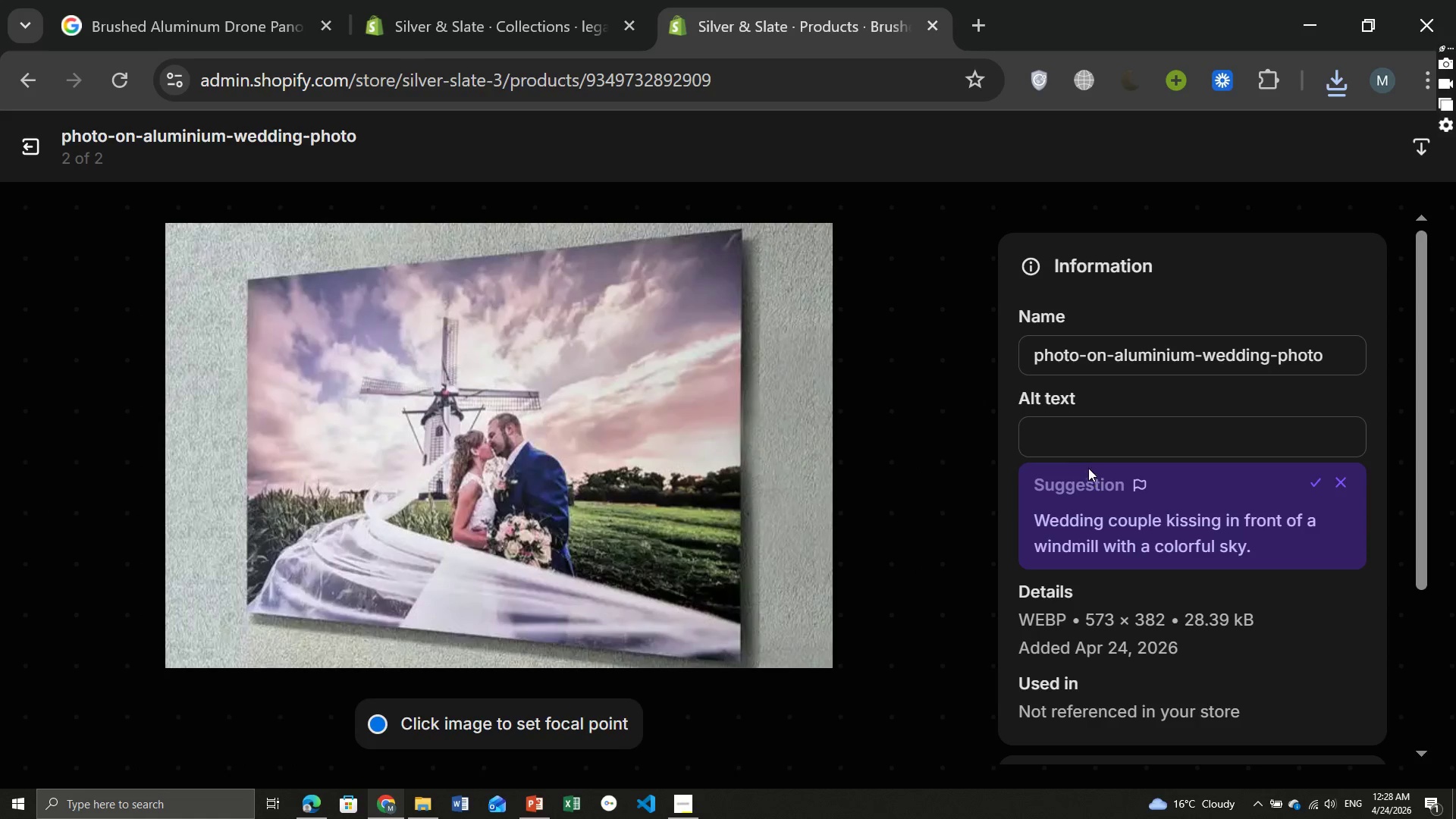 
left_click([1084, 439])
 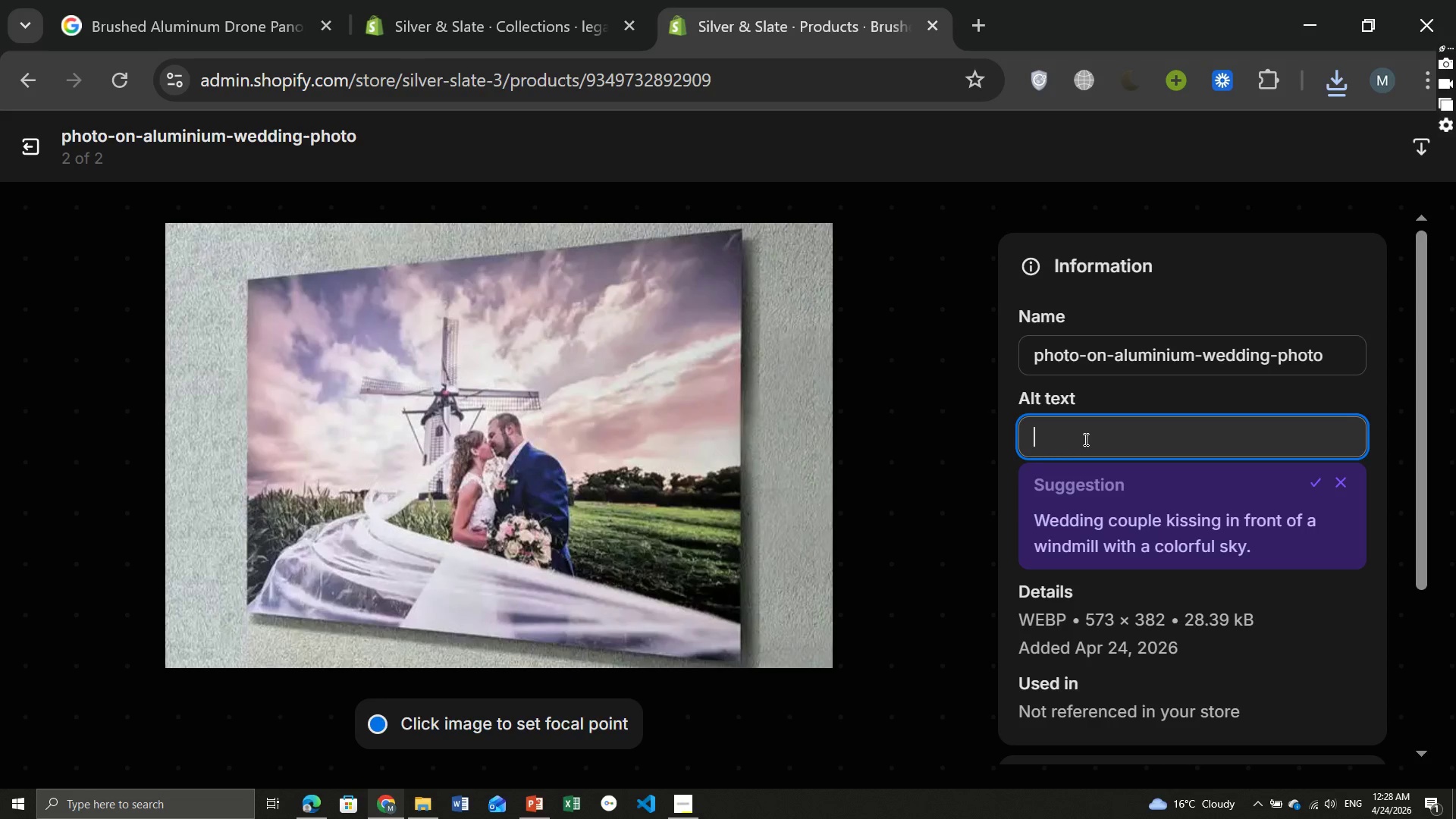 
wait(9.27)
 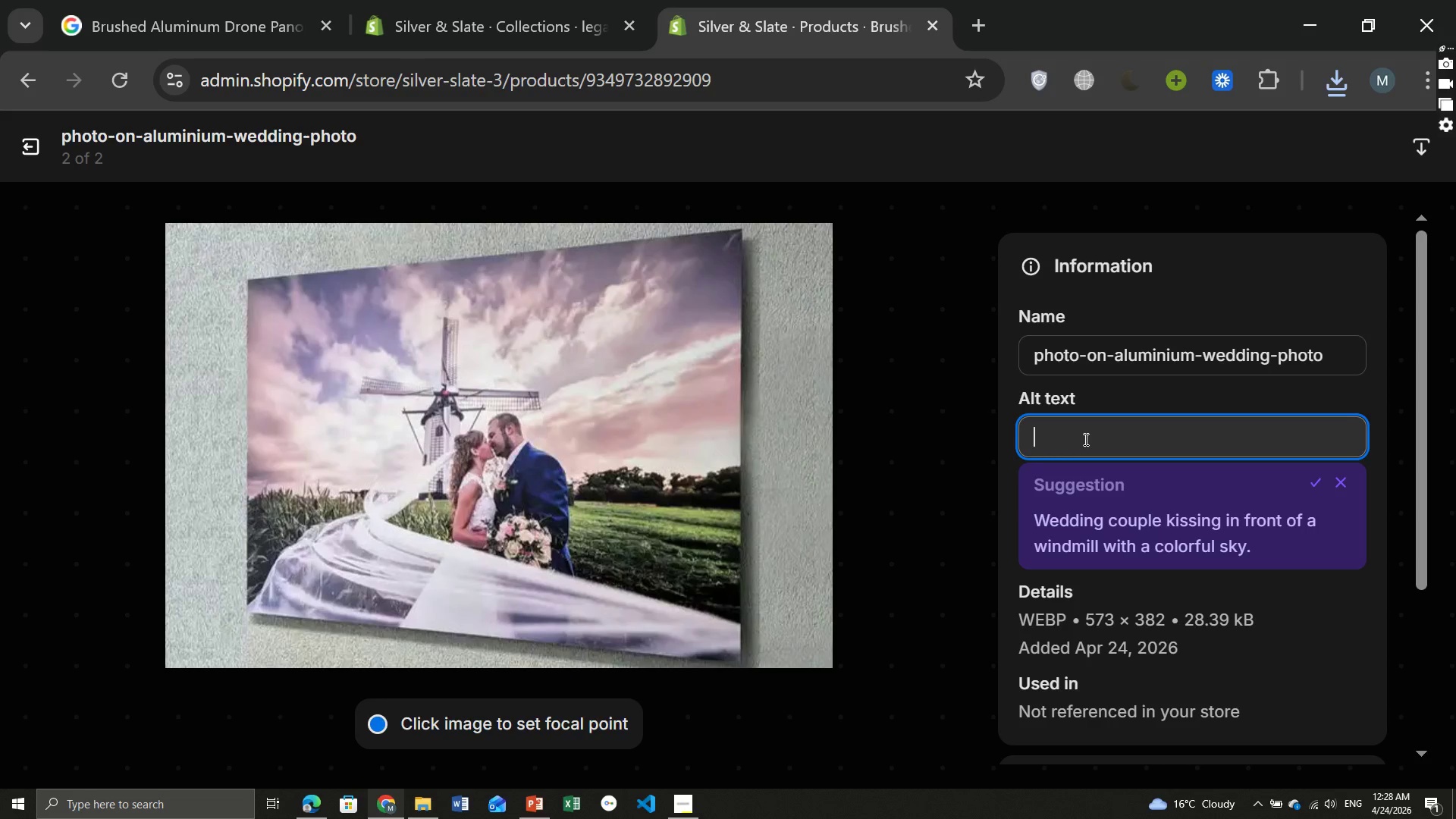 
type(Burushed alumu)
key(Backspace)
type(inum dron panaramin pa)
key(Backspace)
type(rint of wedding venue aerial view - 60 inch wide brushed metal finished)
key(Backspace)
key(Backspace)
type( with )
 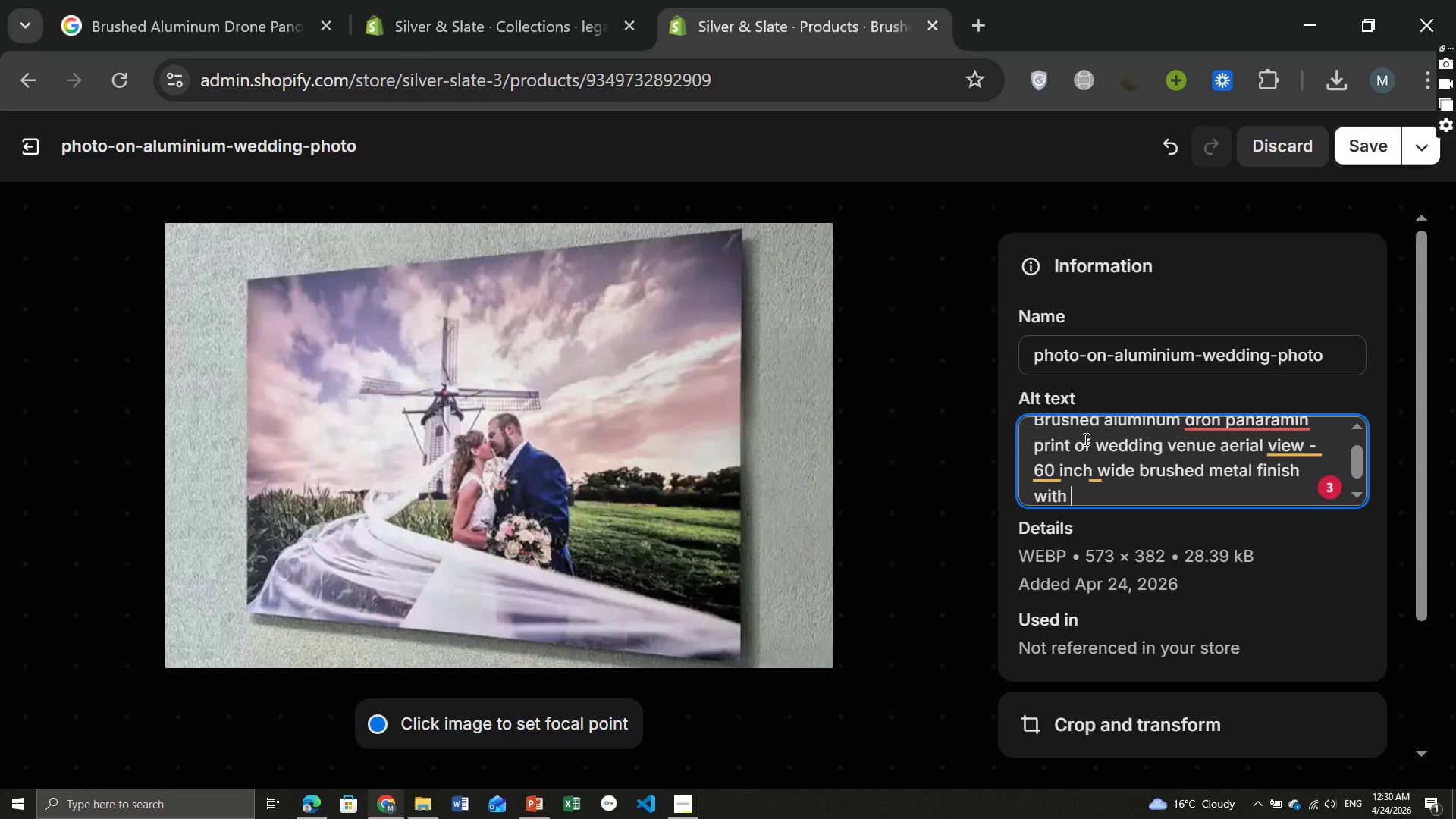 
wait(6.19)
 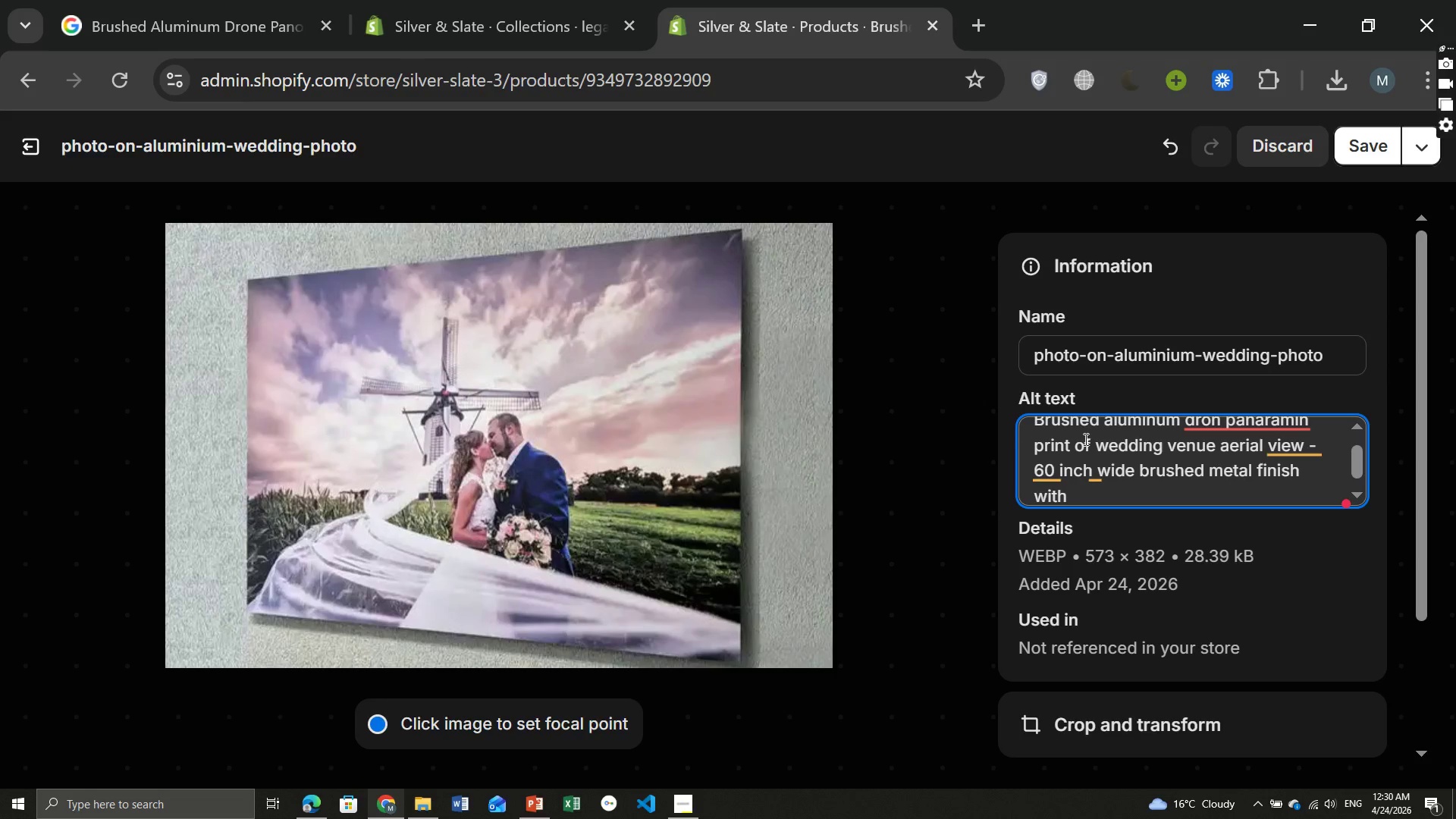 
type(floating mount)
 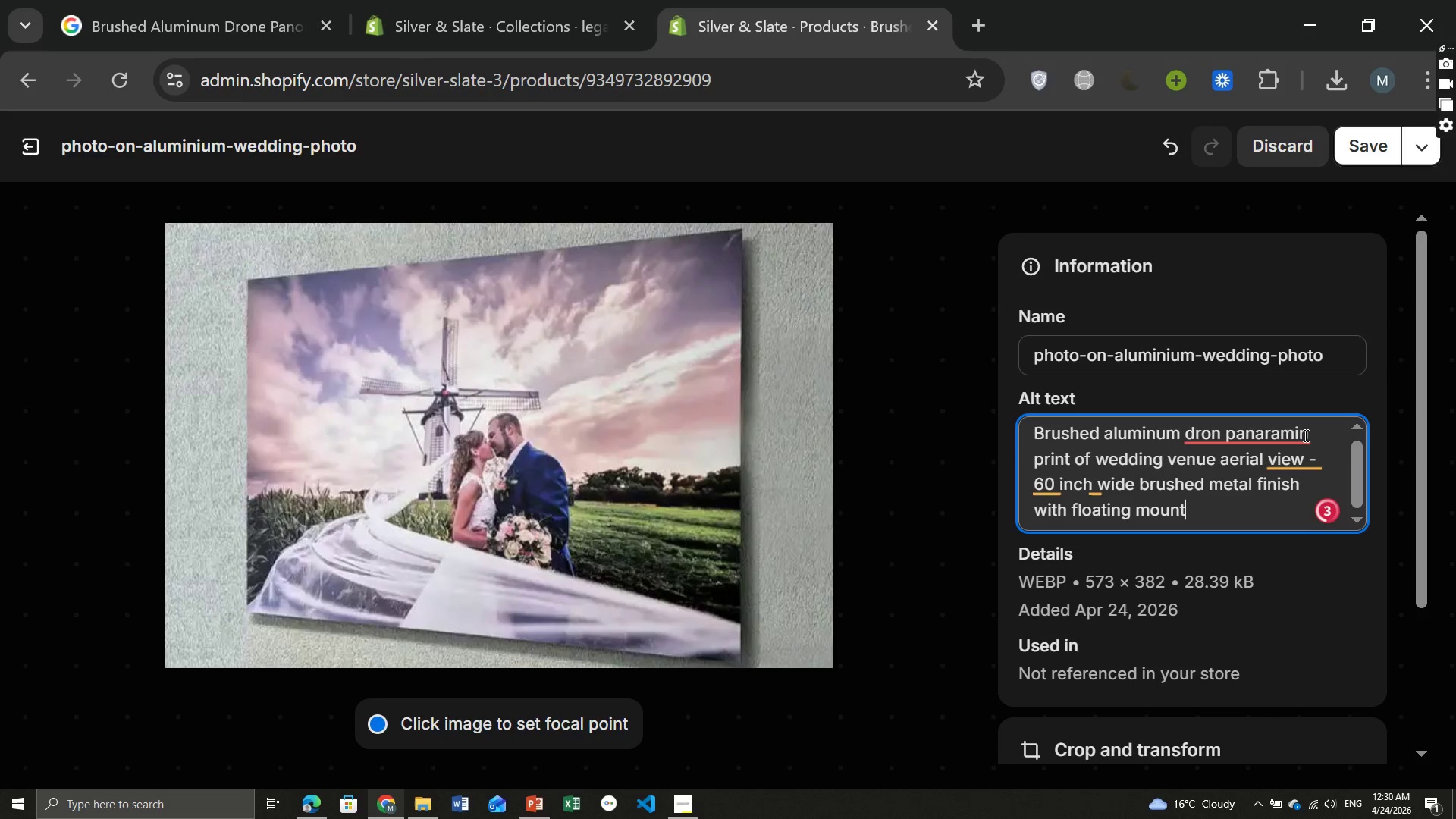 
left_click([1257, 435])
 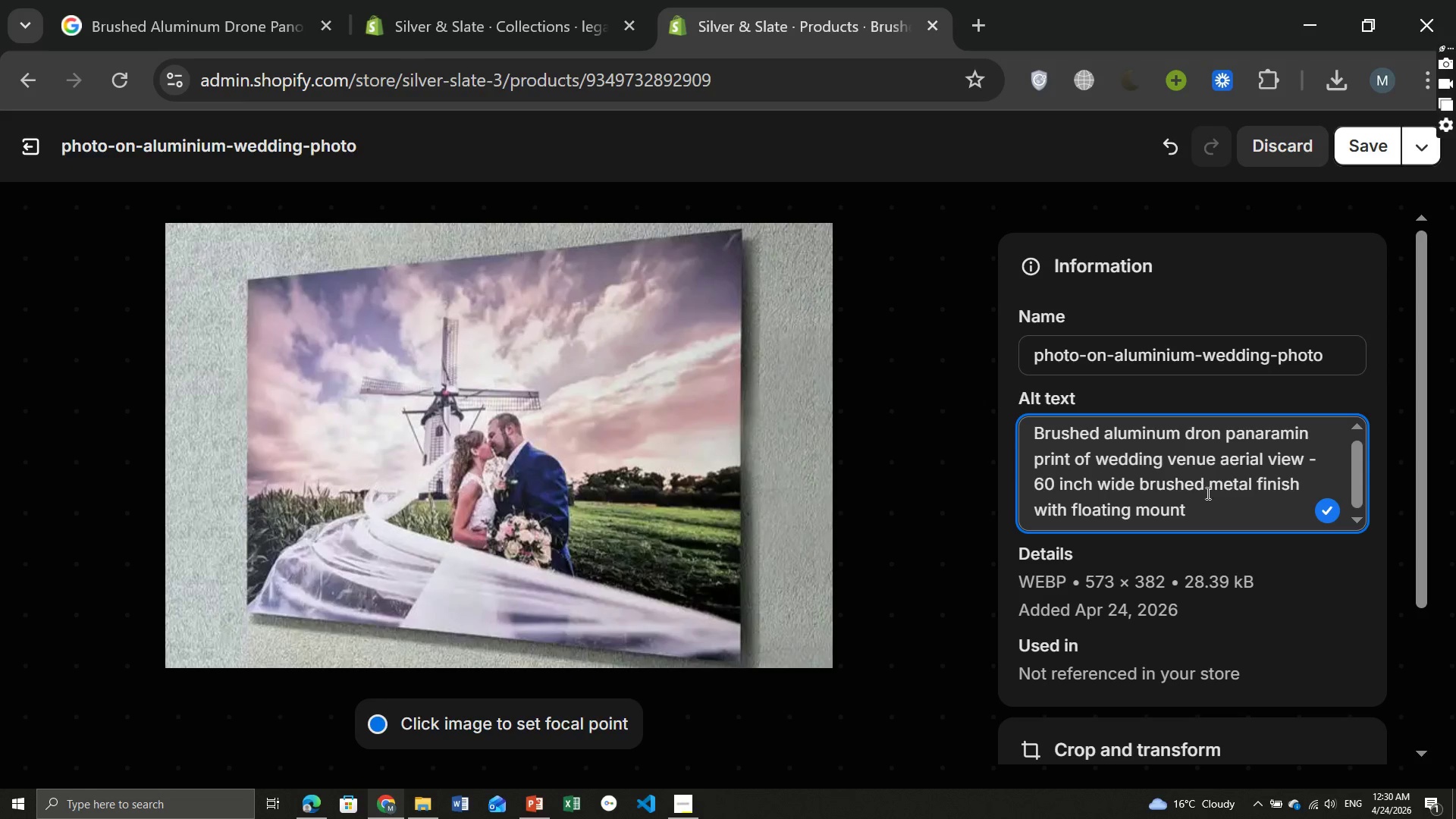 
left_click([1236, 513])
 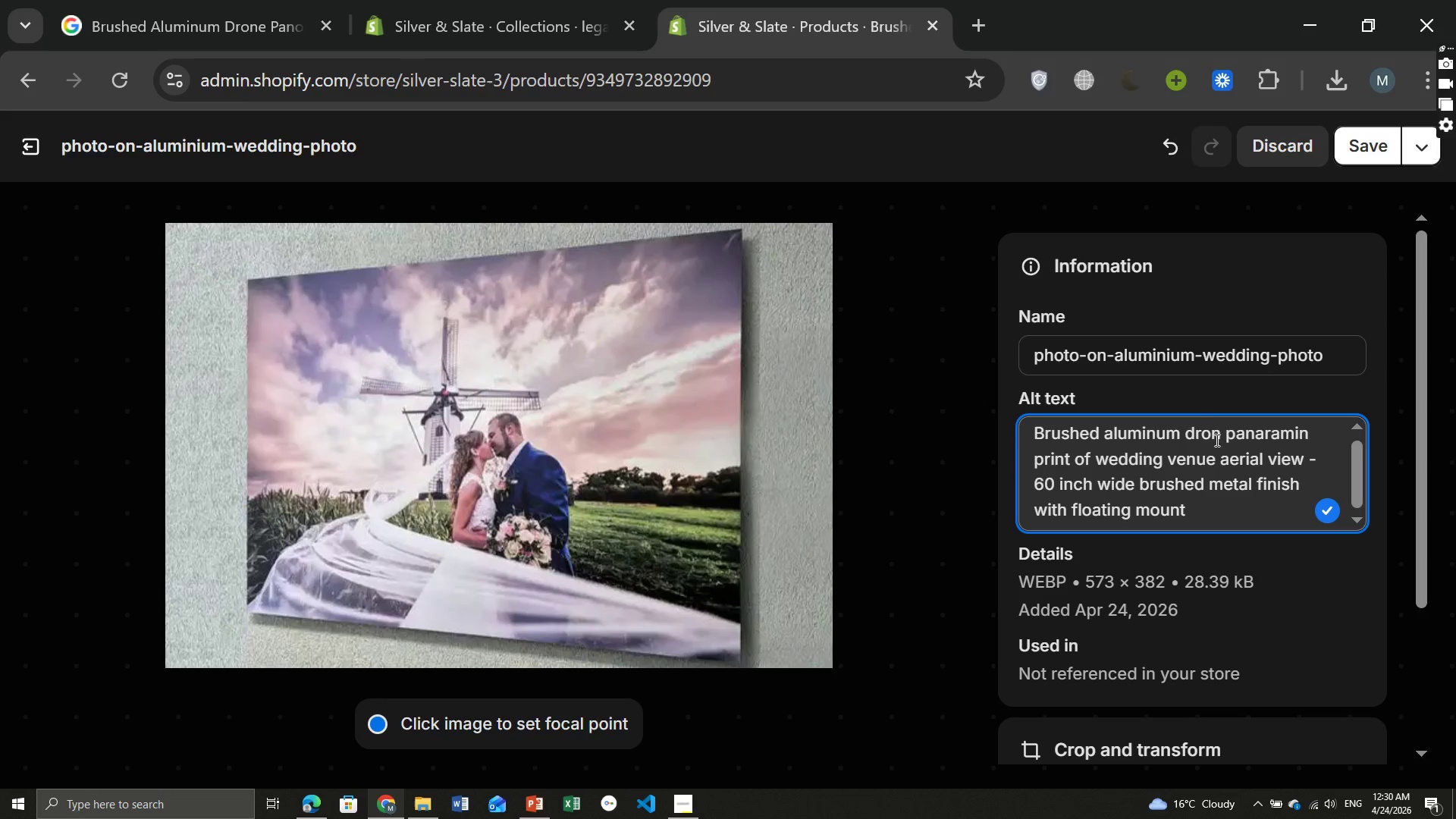 
left_click([1216, 431])
 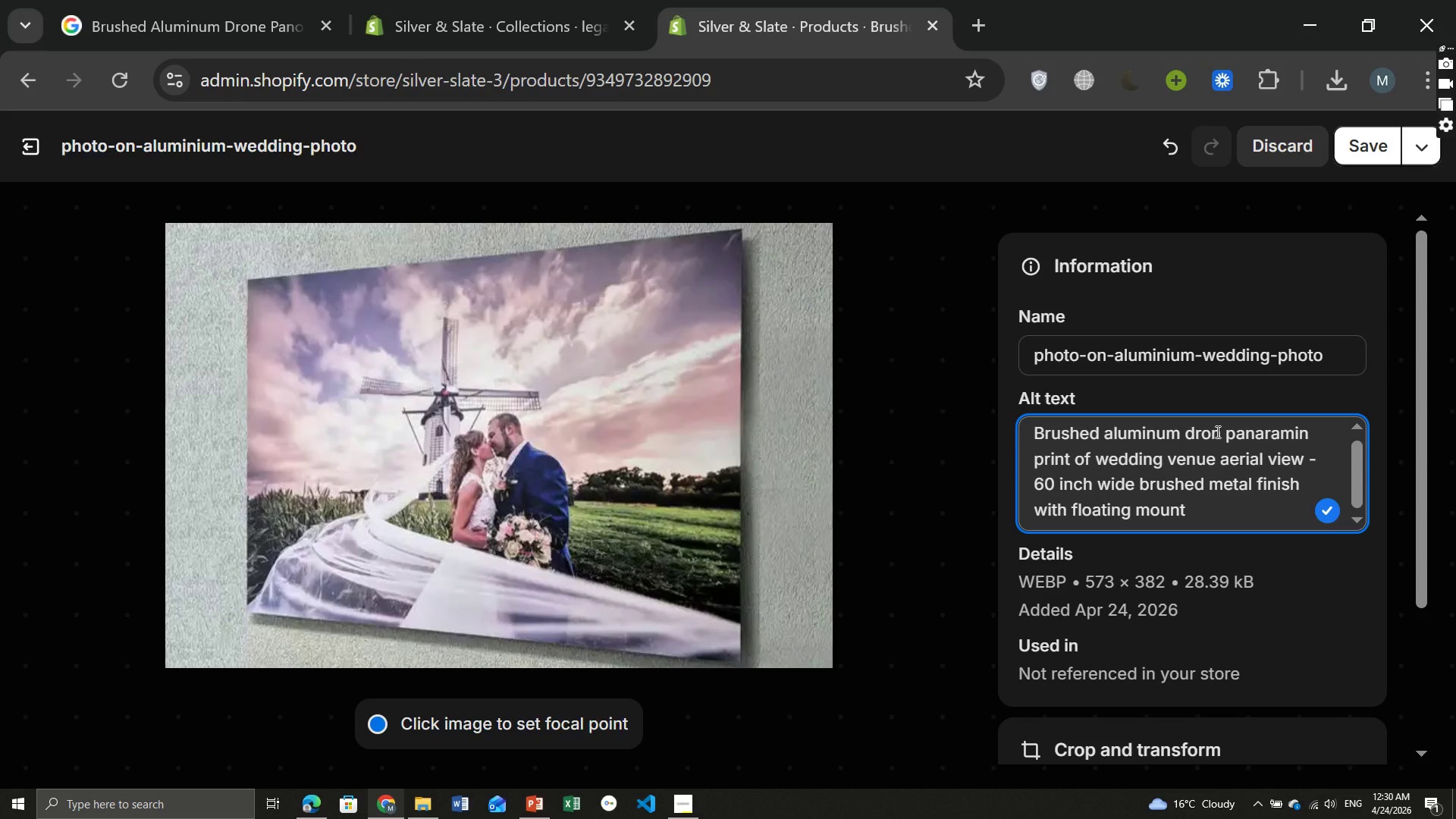 
key(E)
 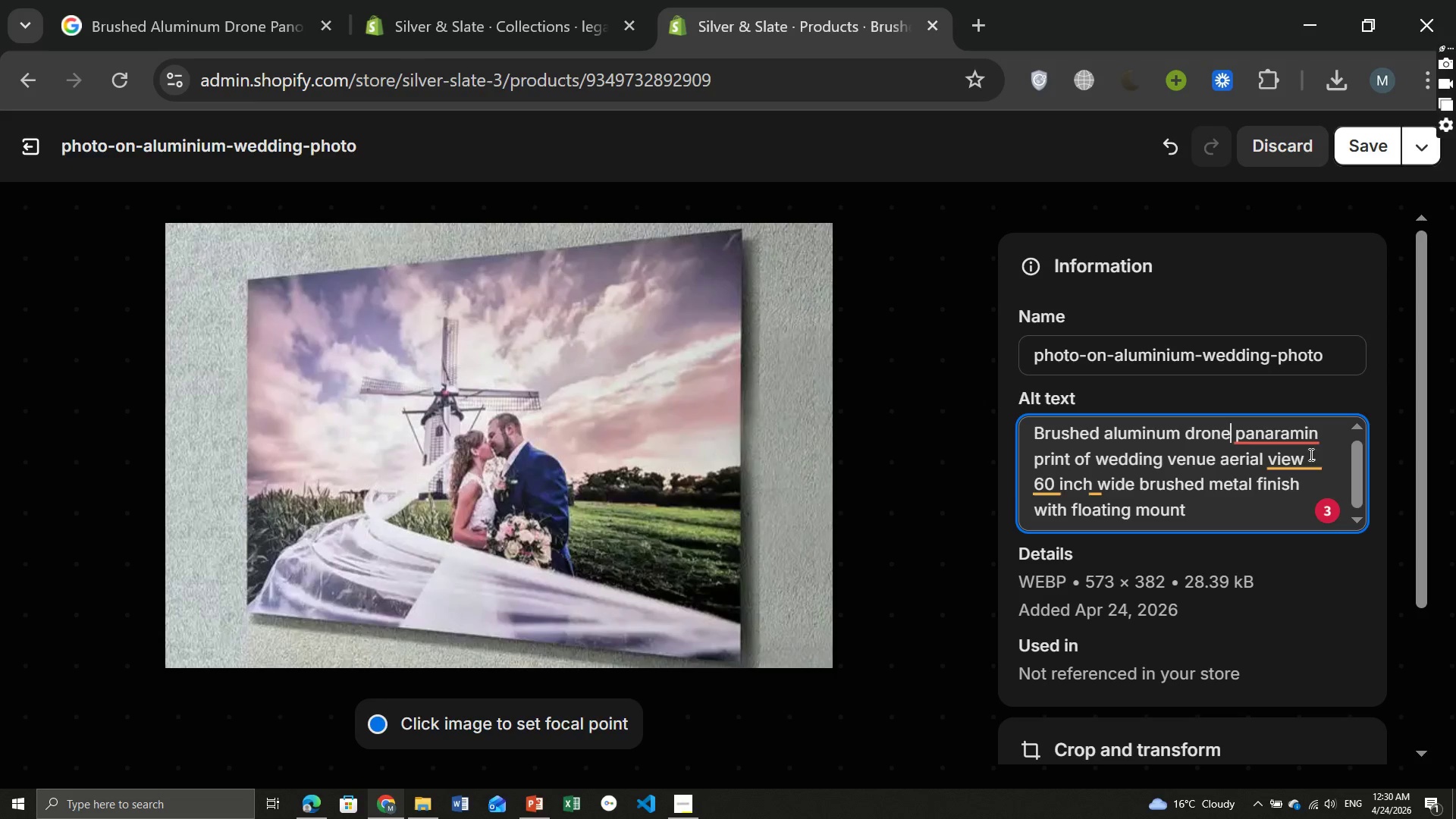 
left_click([1294, 438])
 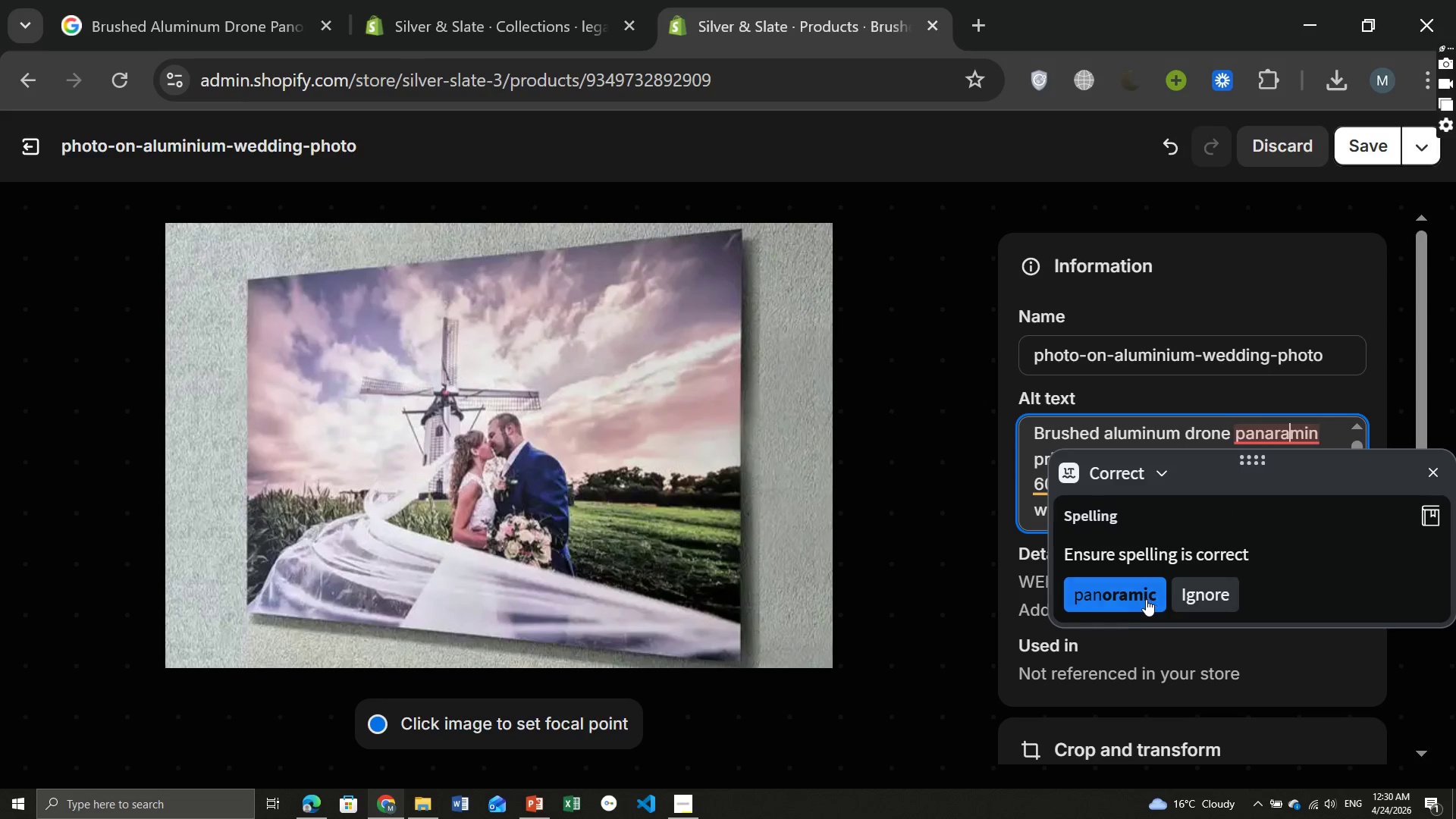 
left_click([1138, 597])
 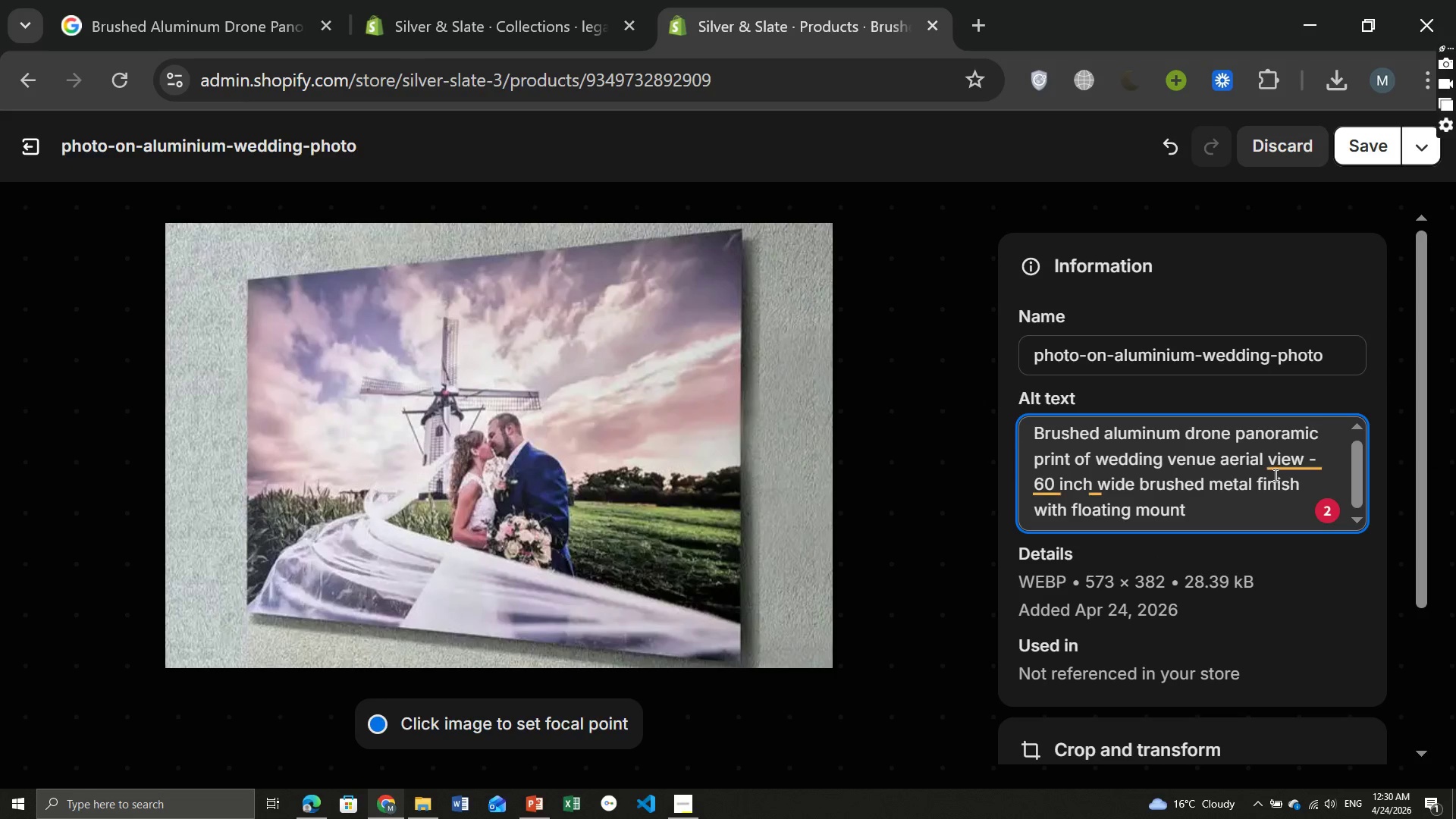 
left_click([1280, 471])
 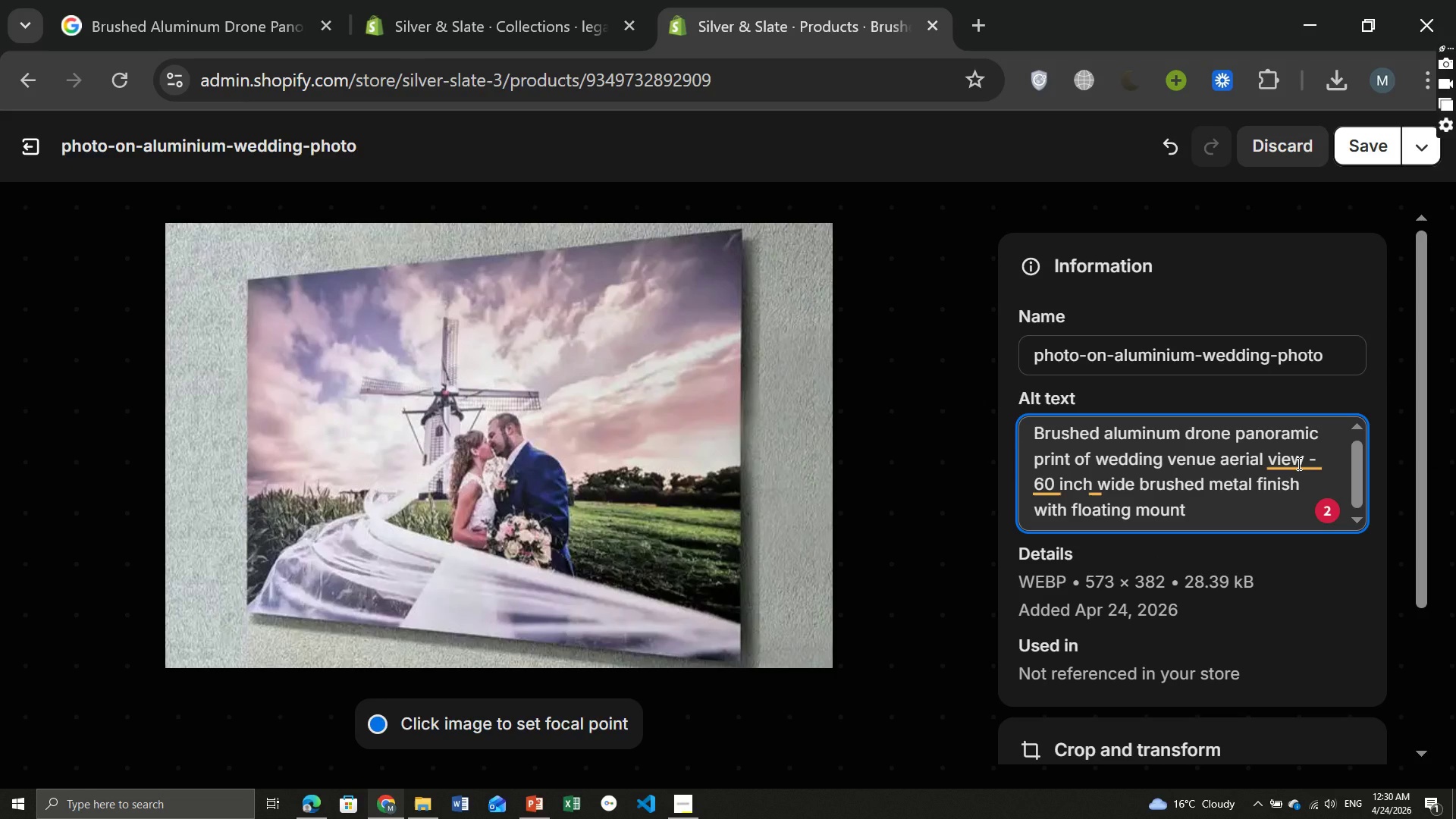 
left_click([1295, 461])
 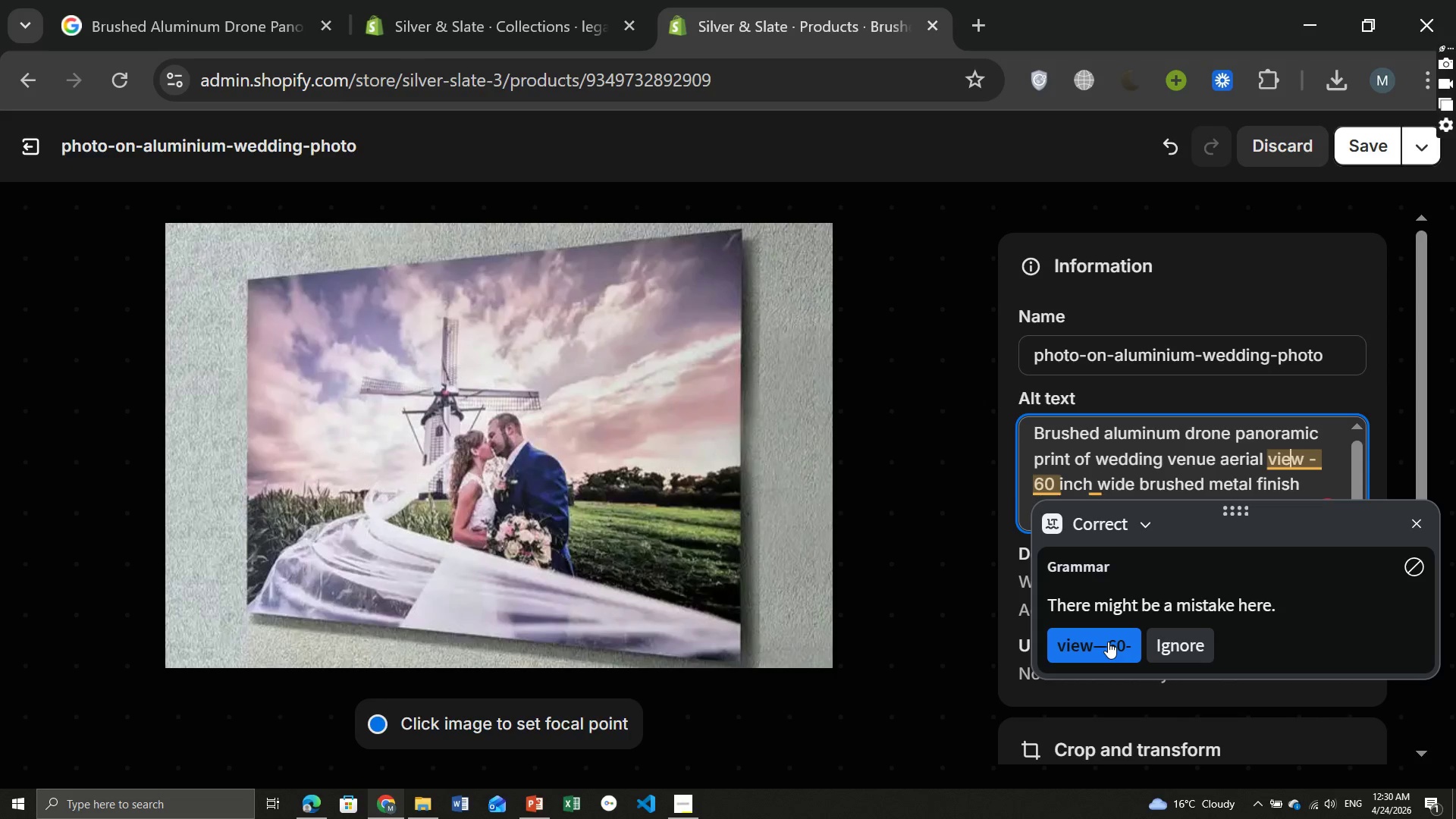 
left_click([1108, 642])
 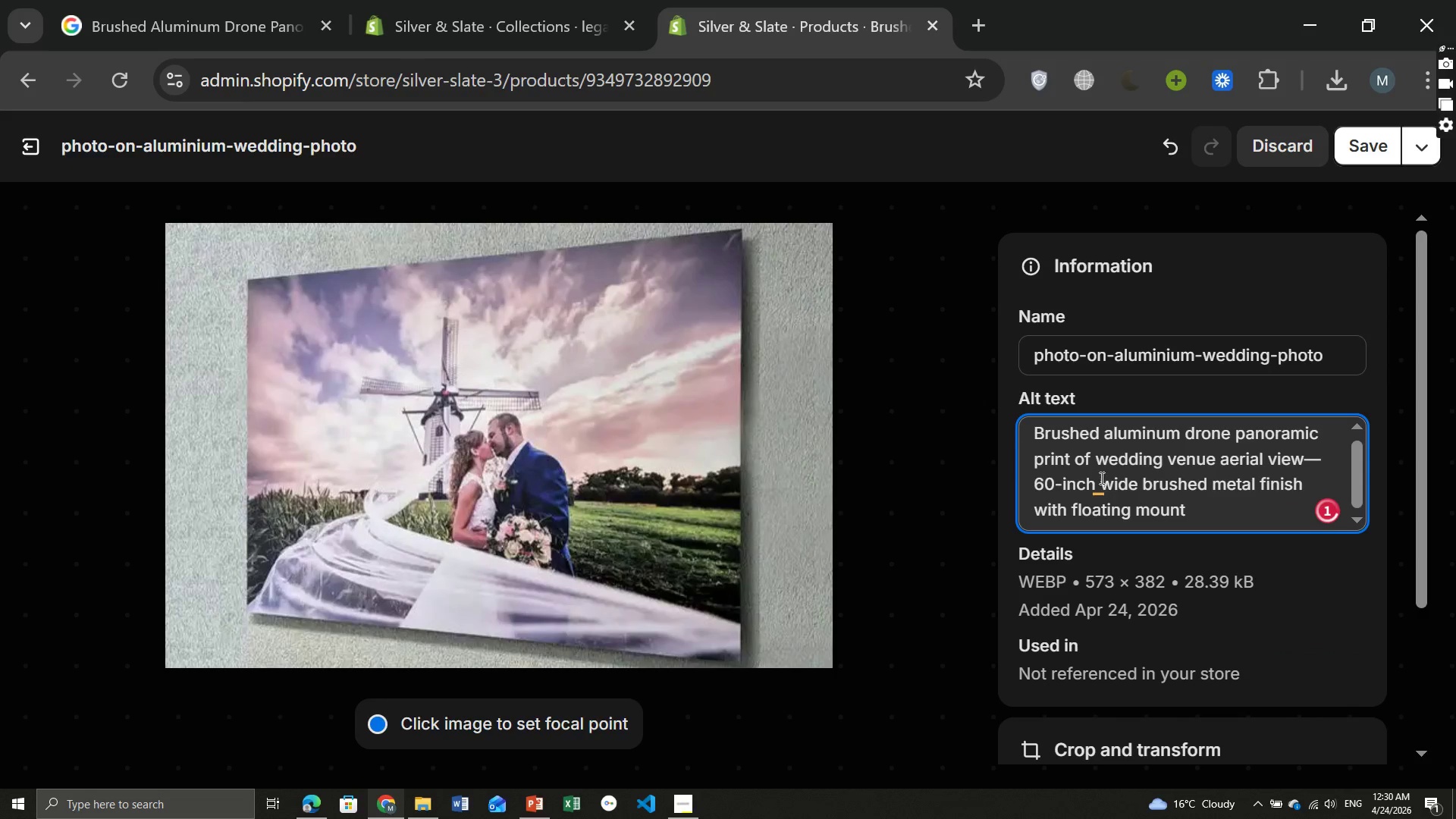 
left_click([1100, 475])
 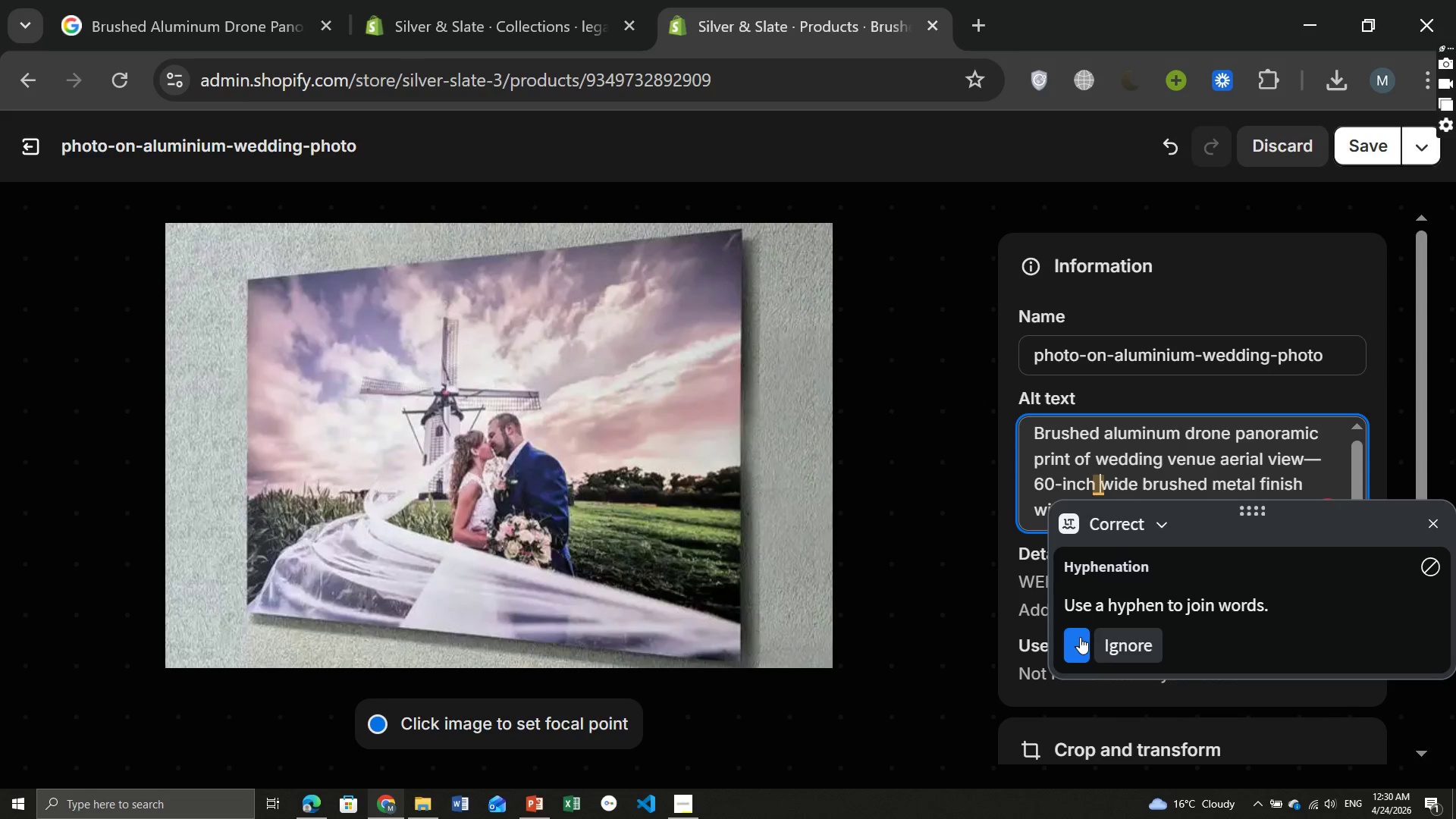 
left_click([1080, 637])
 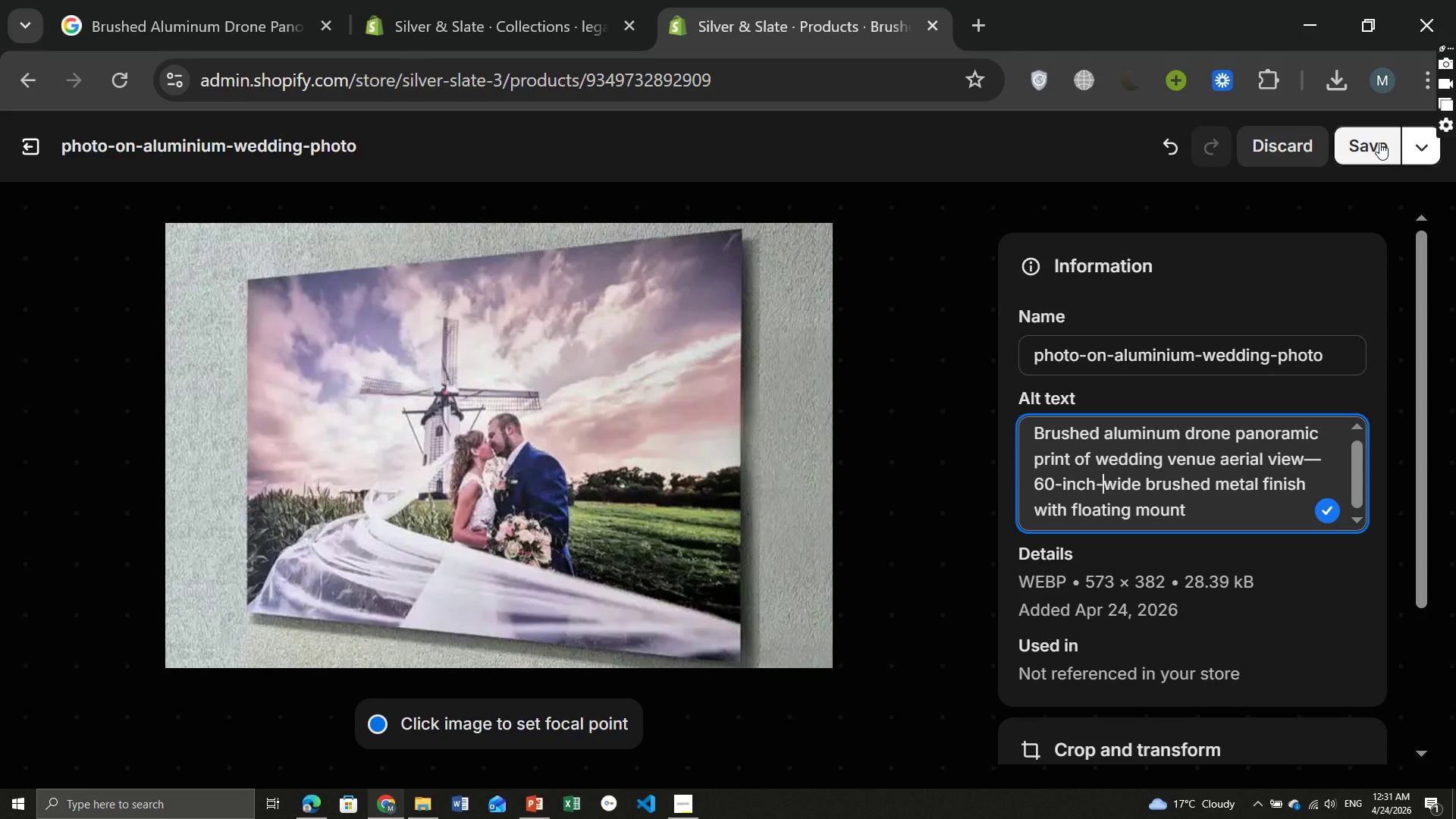 
wait(7.89)
 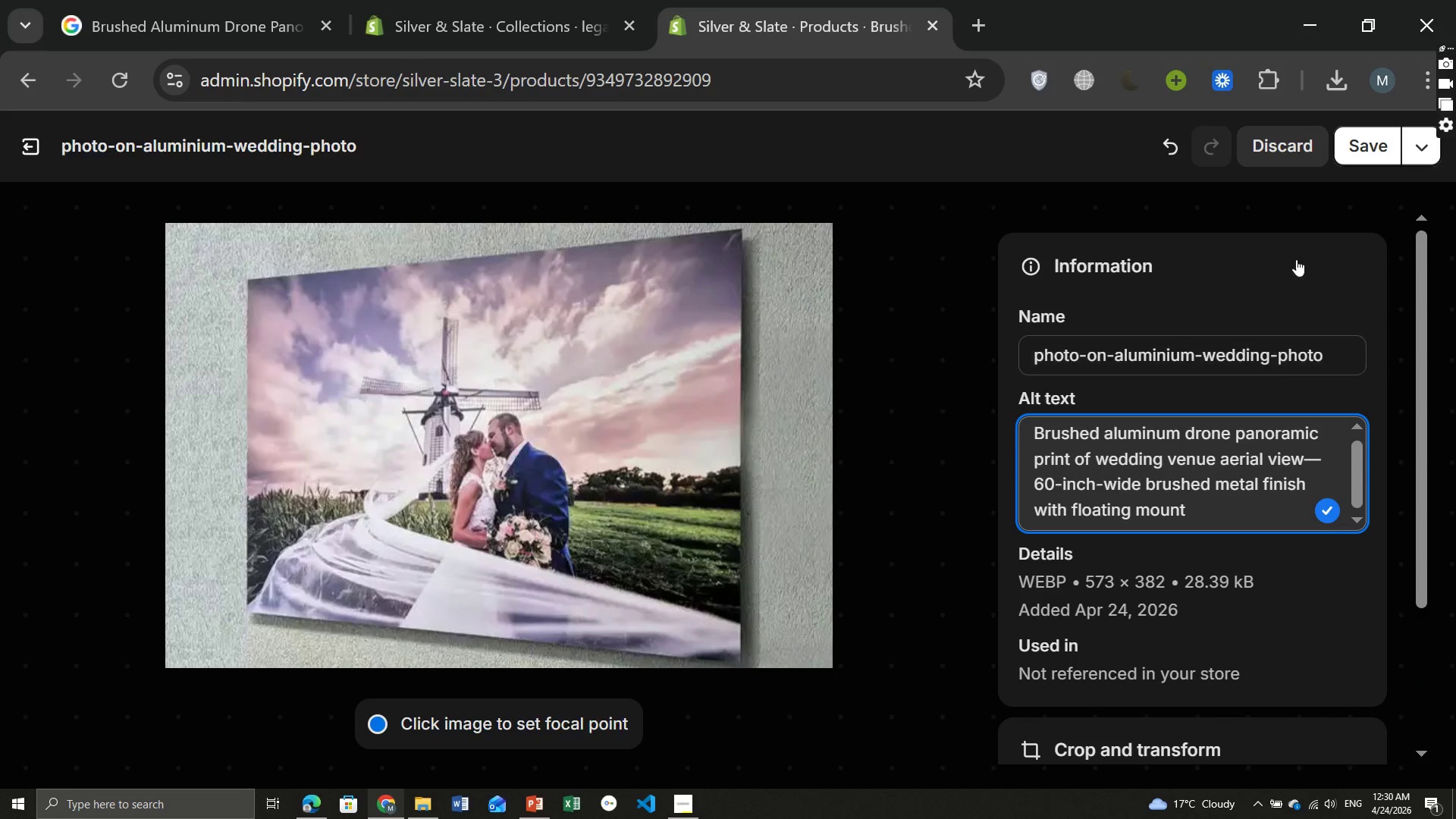 
left_click([1379, 143])
 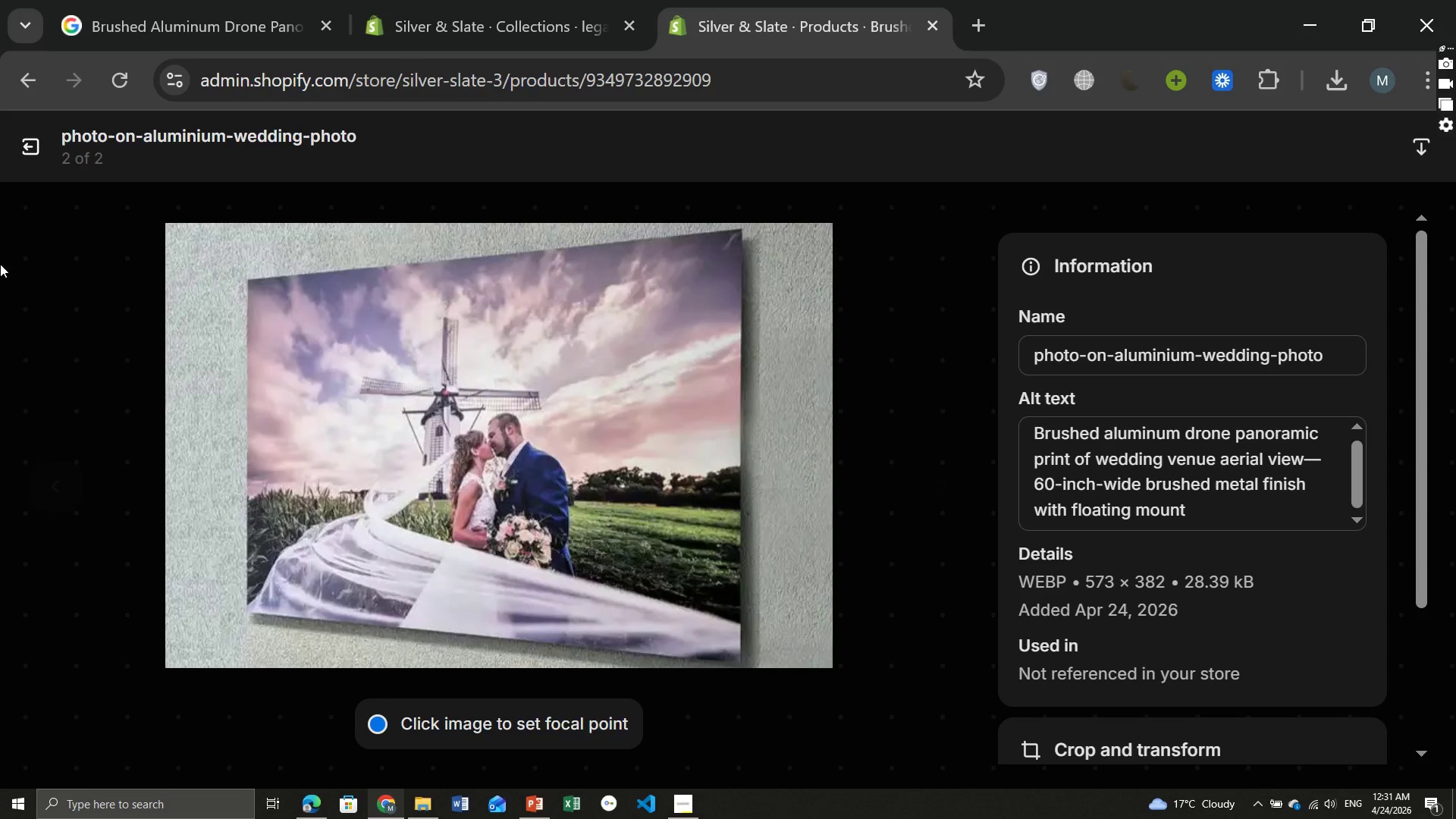 
left_click([28, 143])
 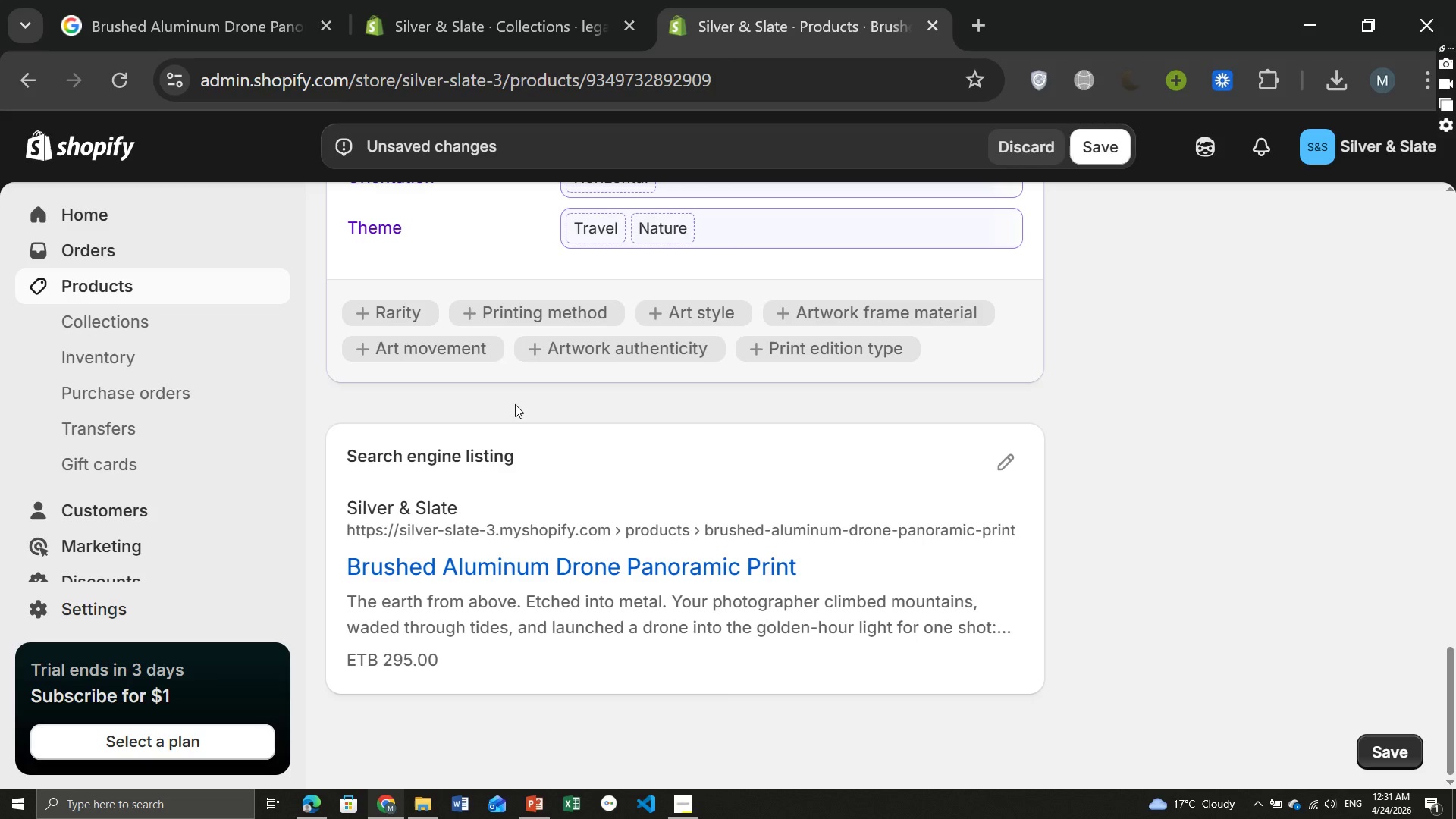 
wait(20.17)
 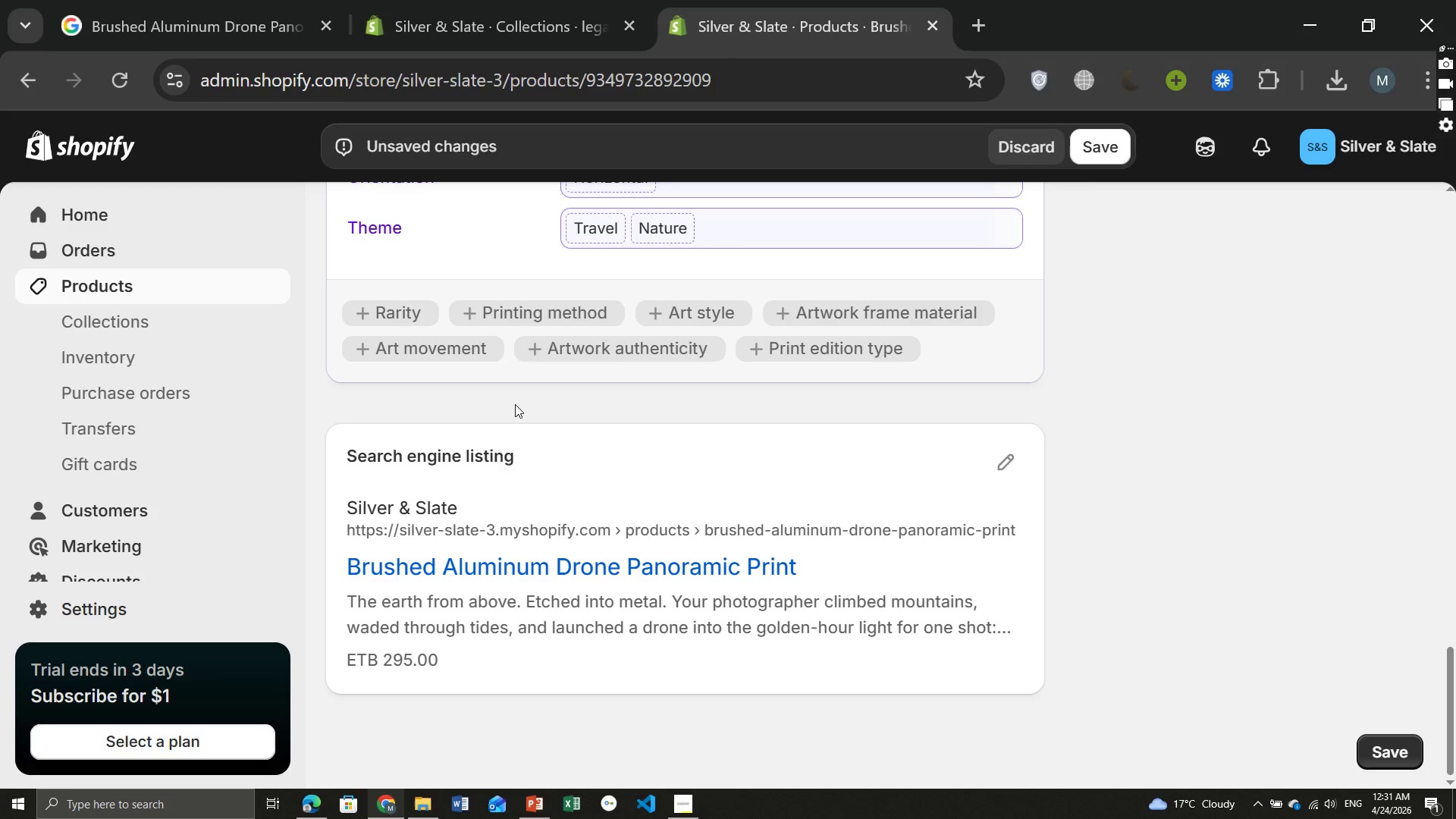 
left_click([999, 464])
 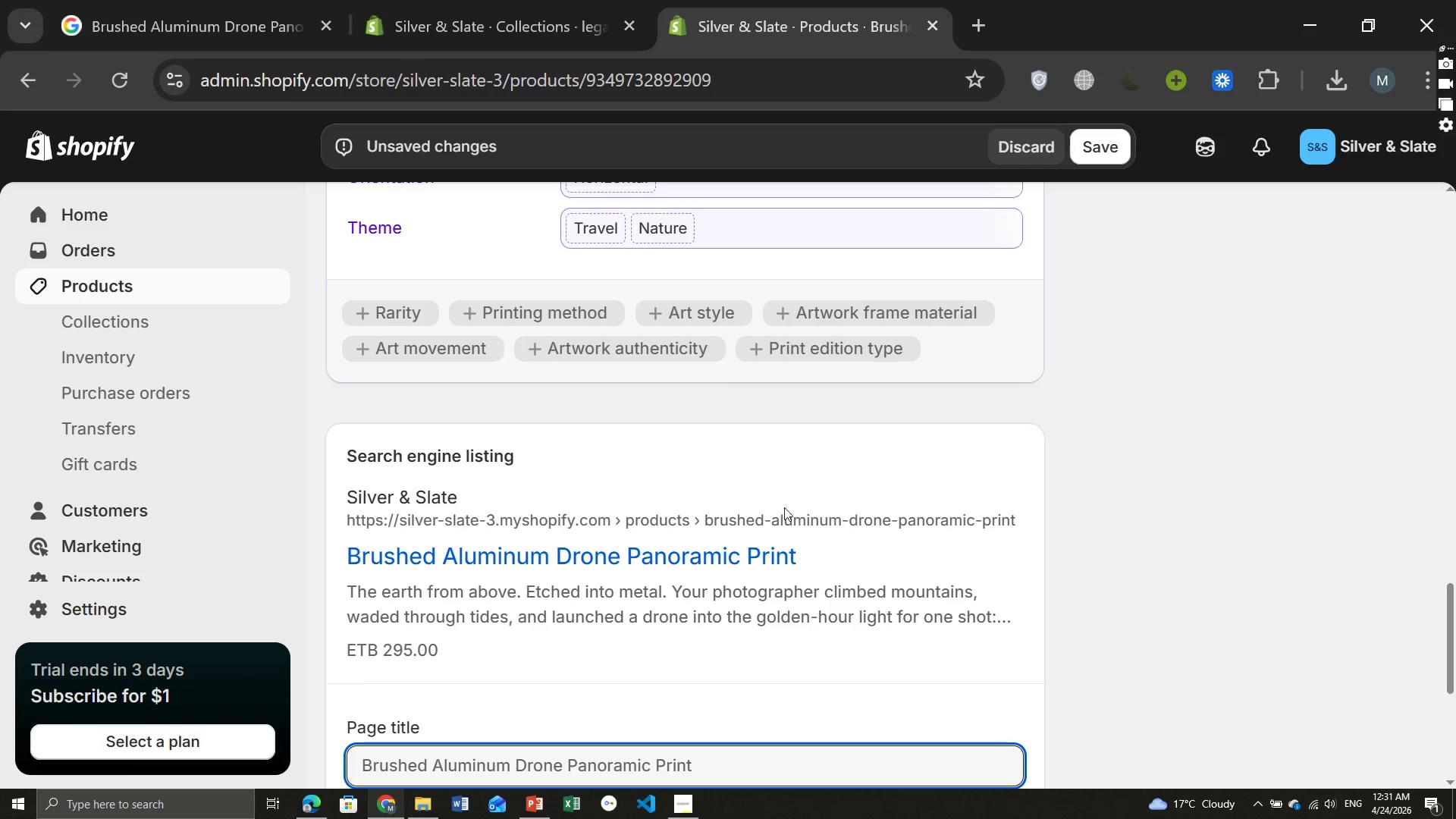 
mouse_move([524, 559])
 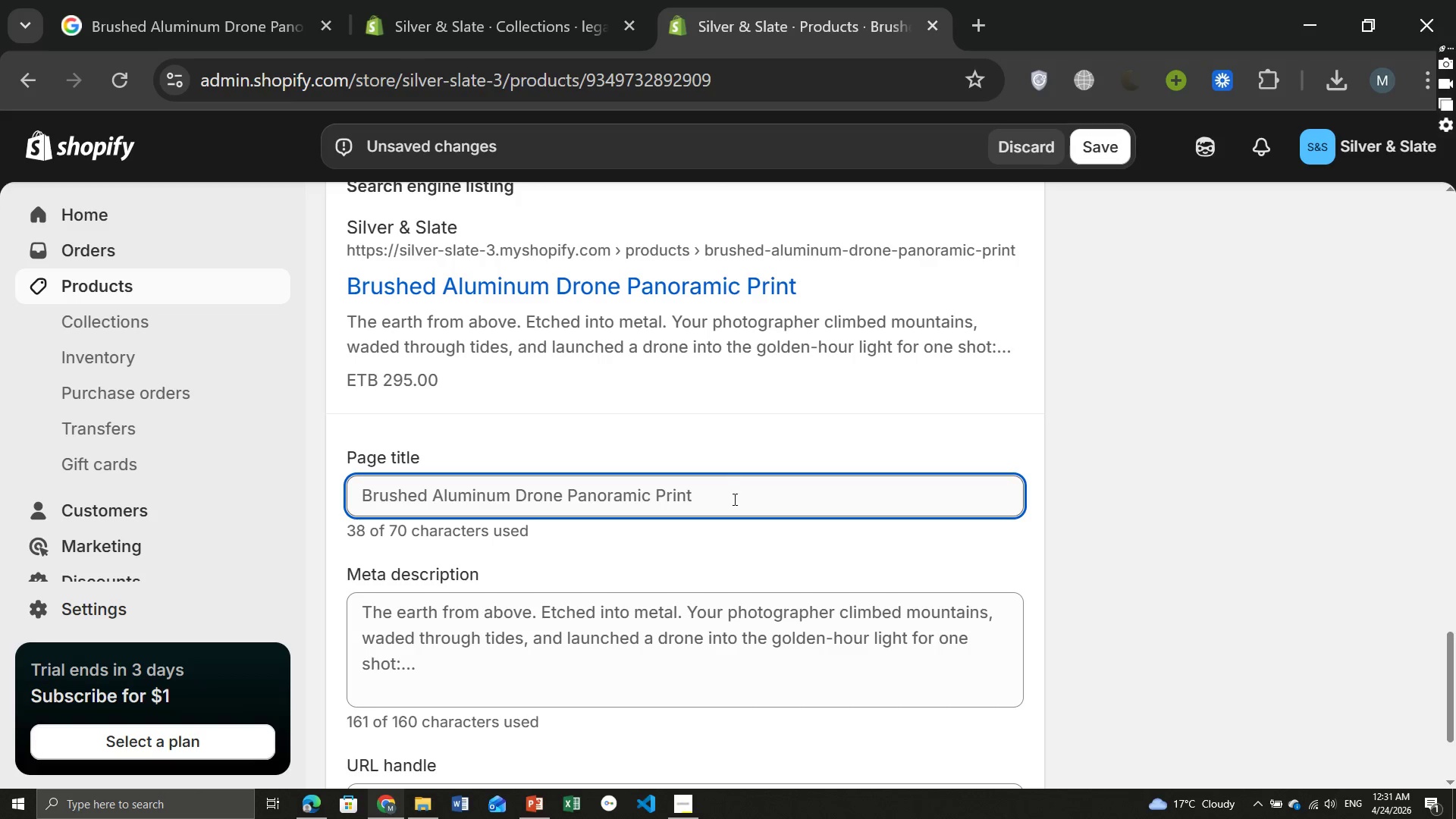 
left_click([733, 500])
 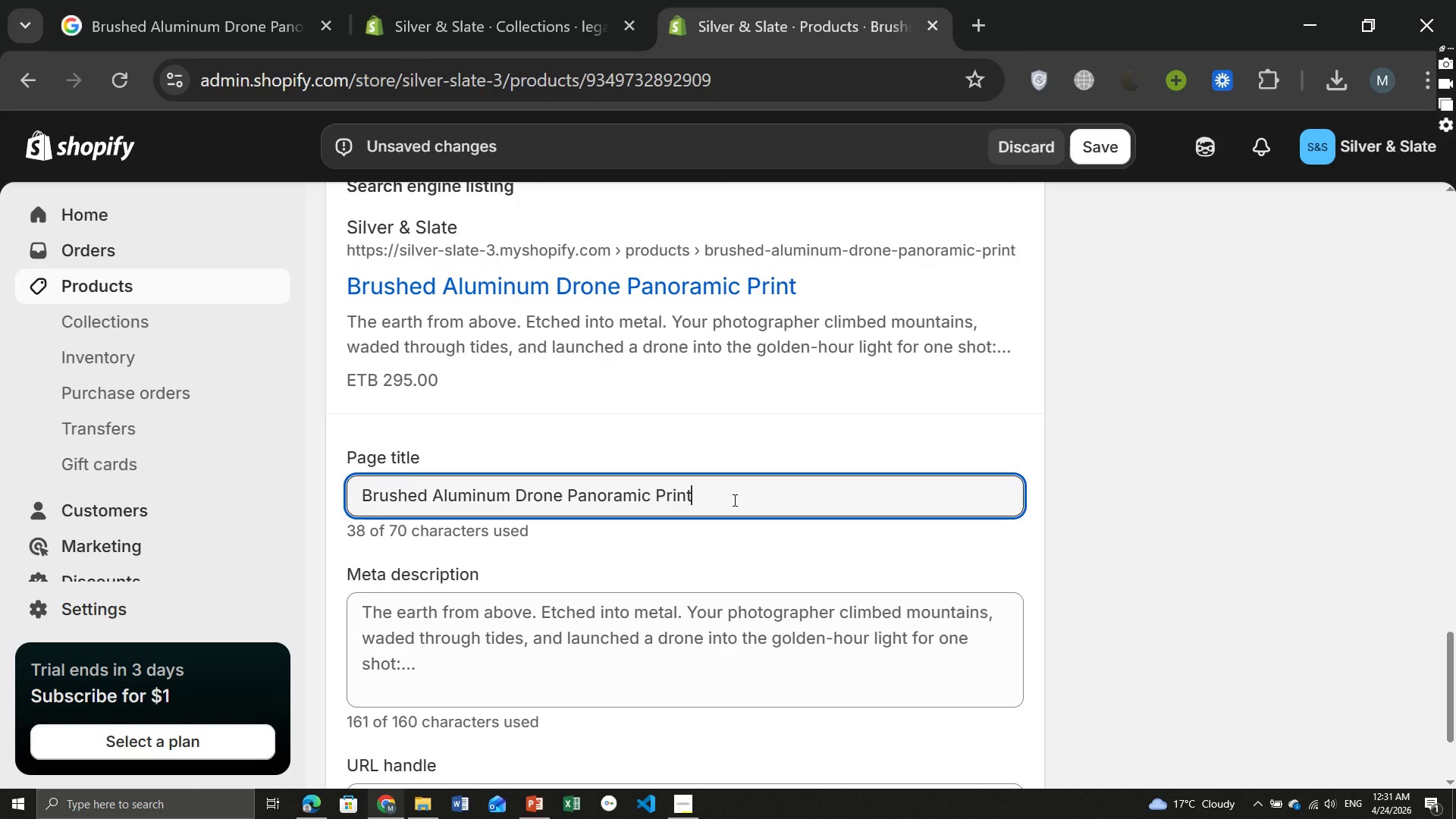 
type( Fine Art Wedding Aerial)
 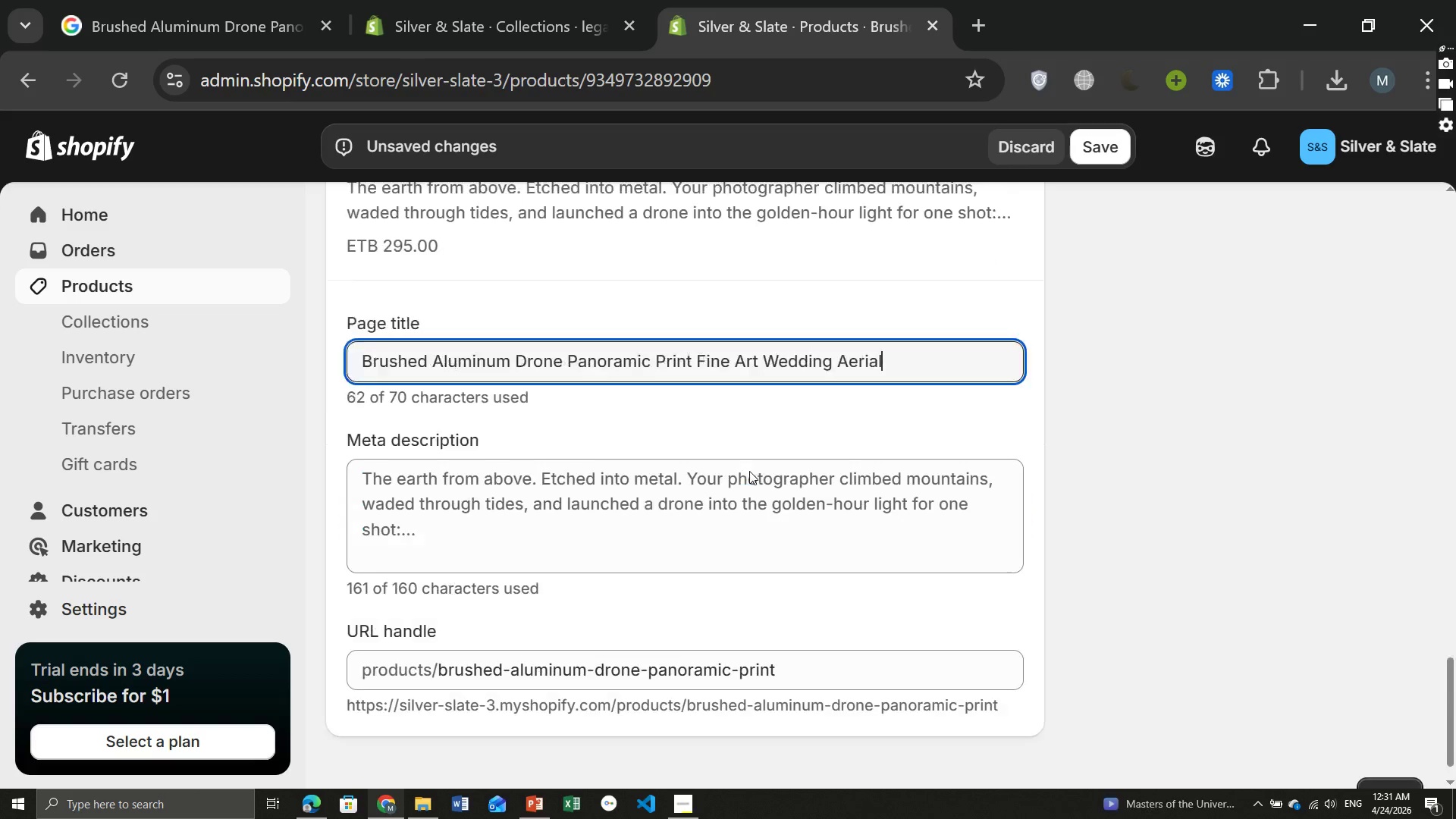 
left_click([595, 503])
 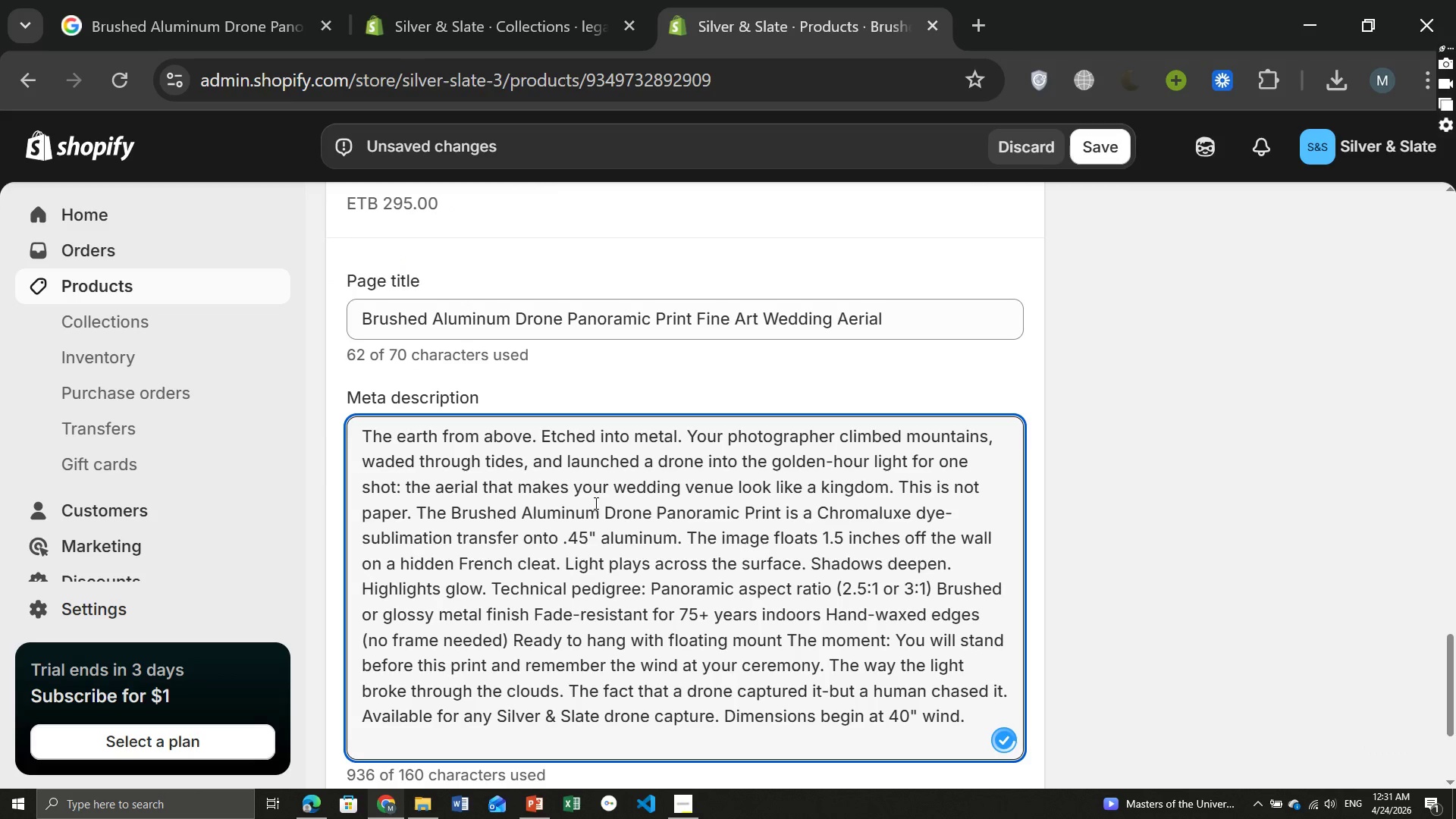 
key(Control+ControlLeft)
 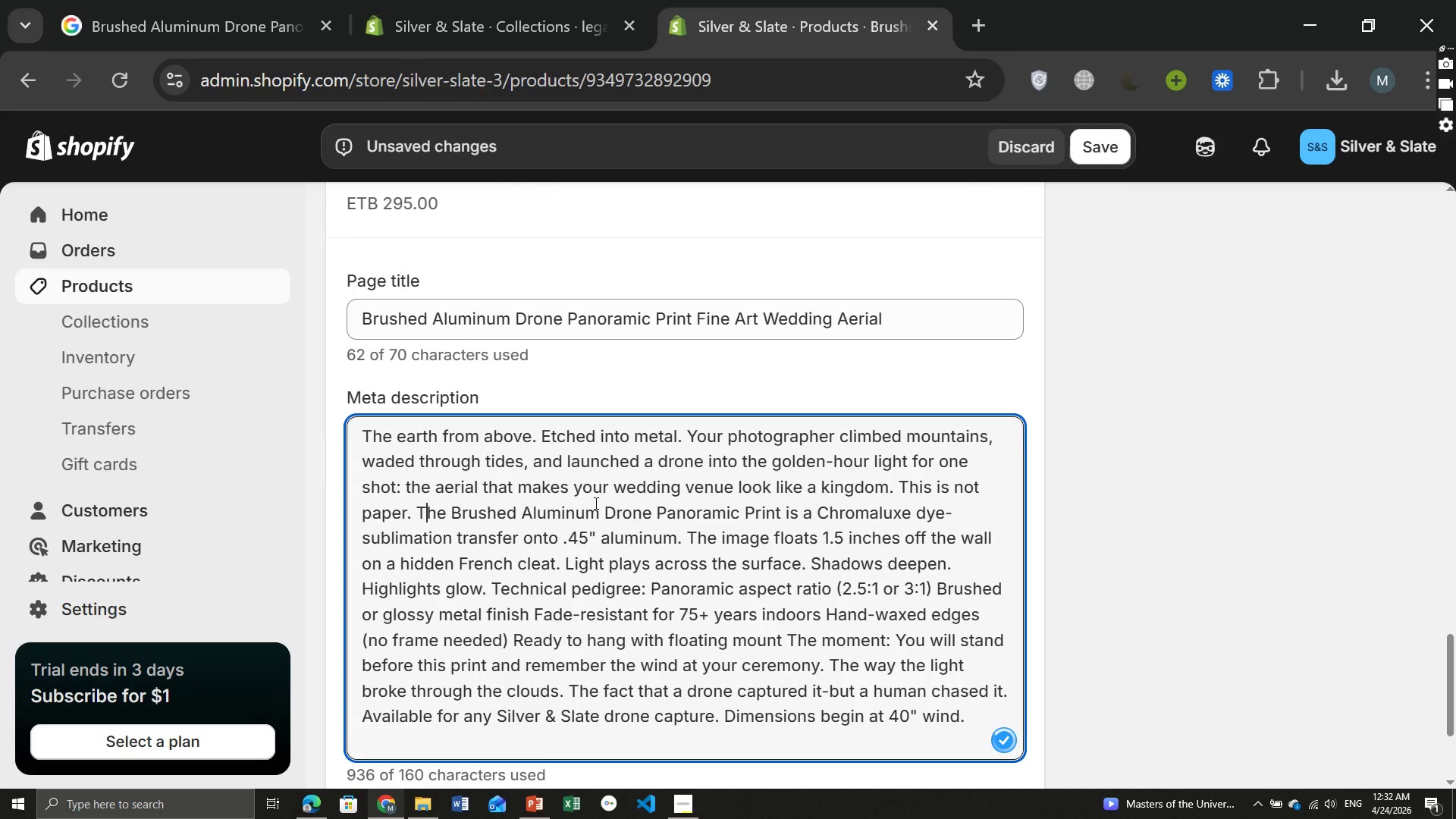 
key(Control+A)
 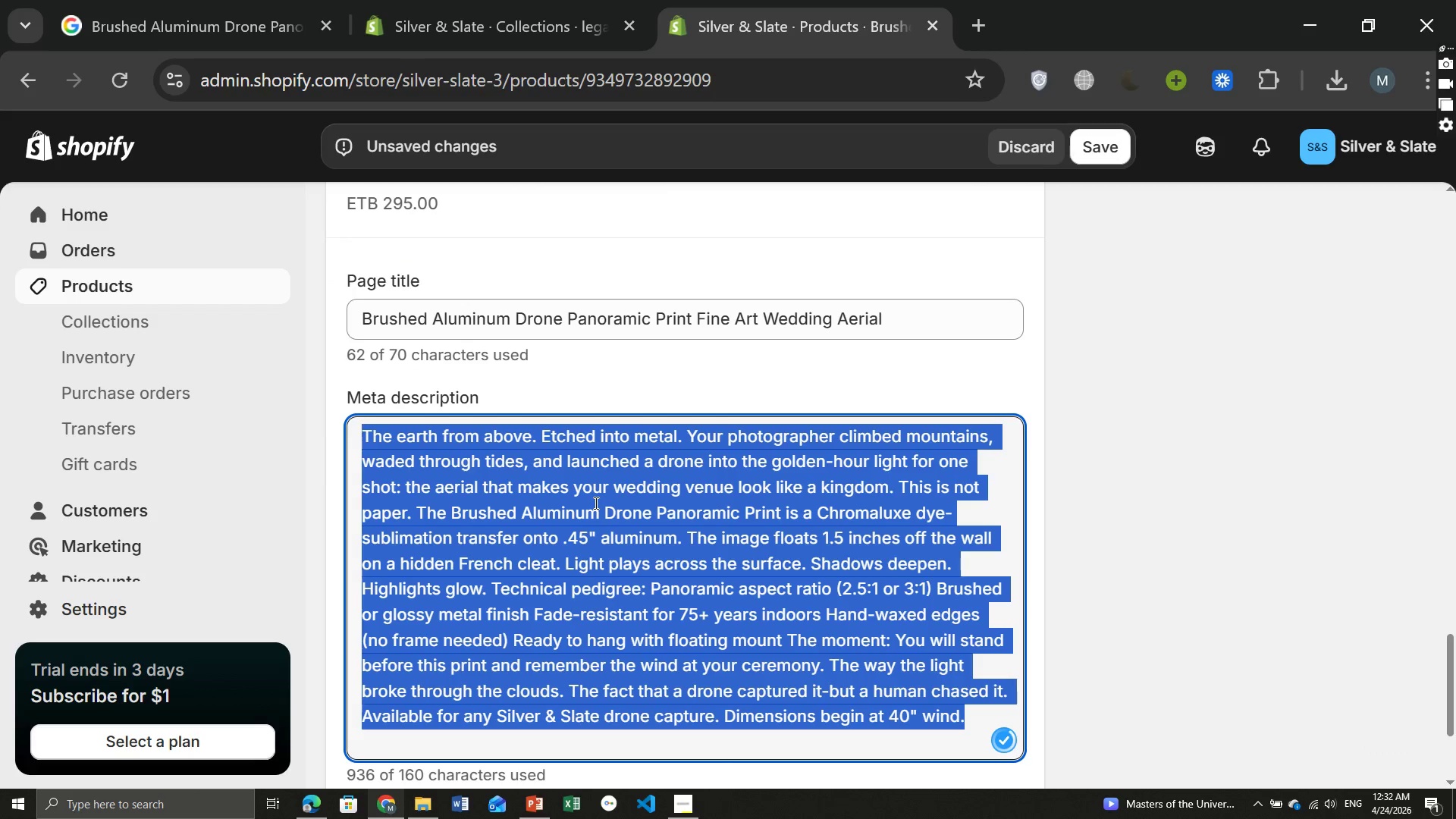 
key(Backspace)
 